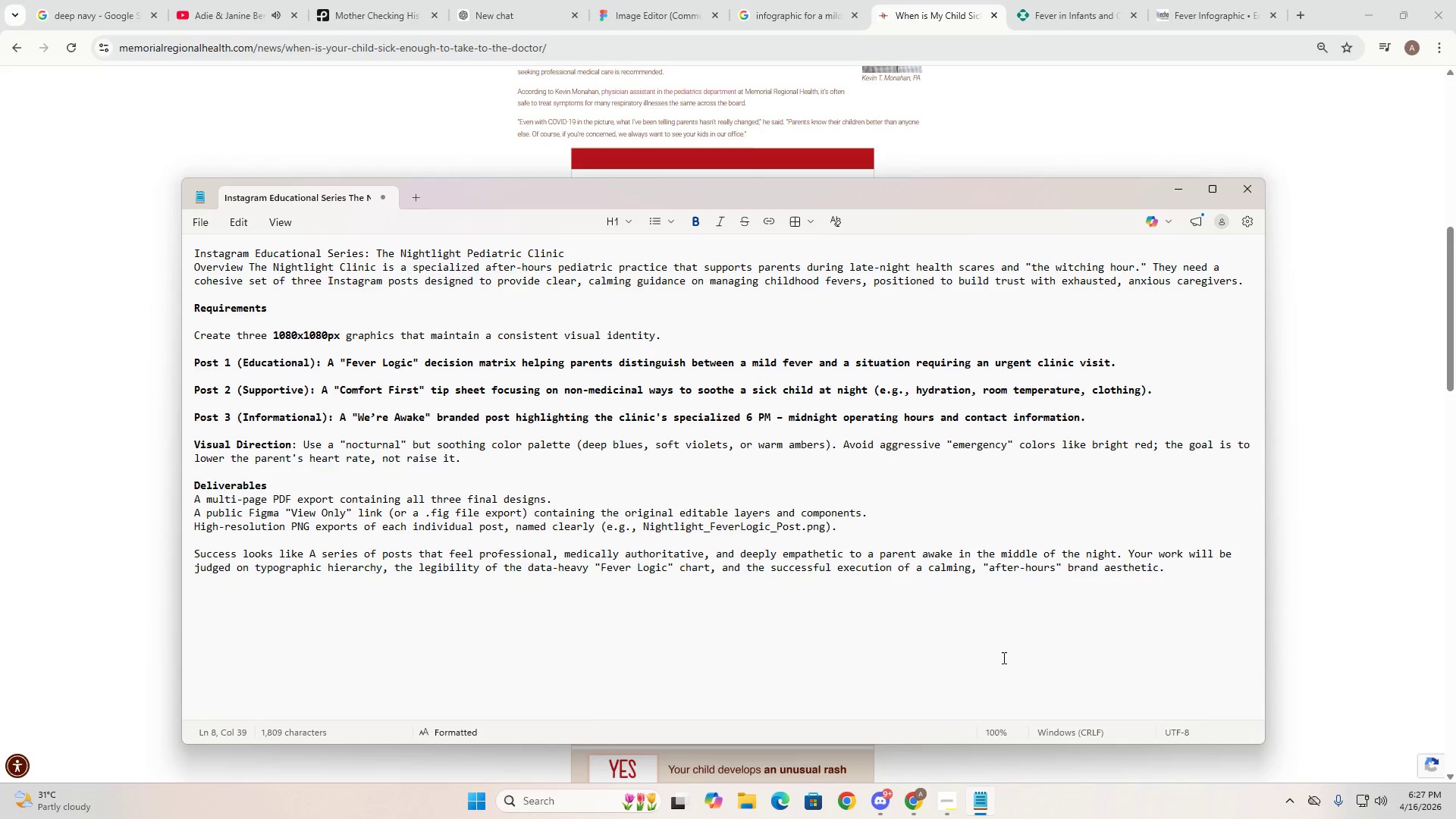 
key(Alt+Tab)
 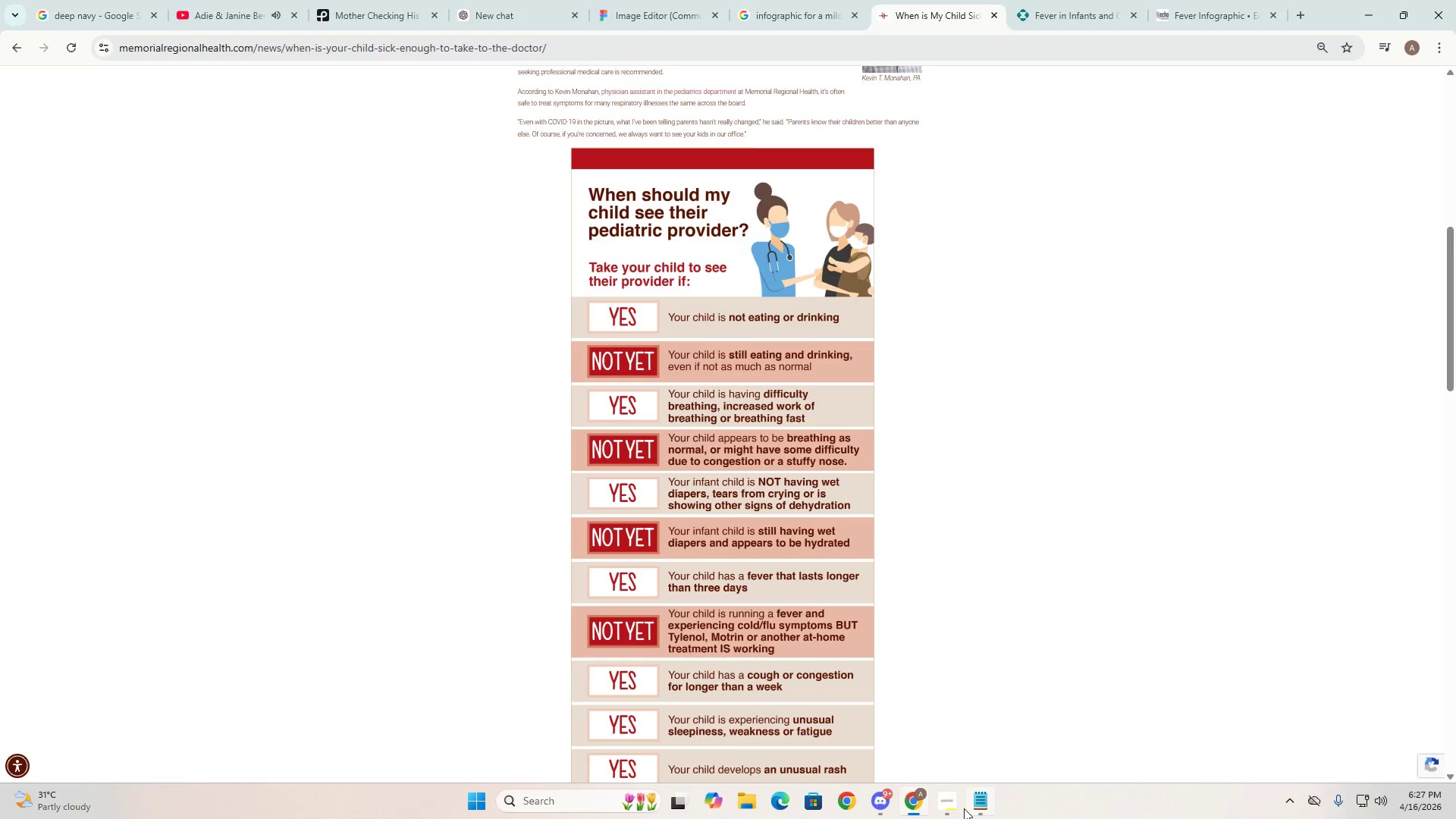 
scroll: coordinate [695, 504], scroll_direction: down, amount: 1.0
 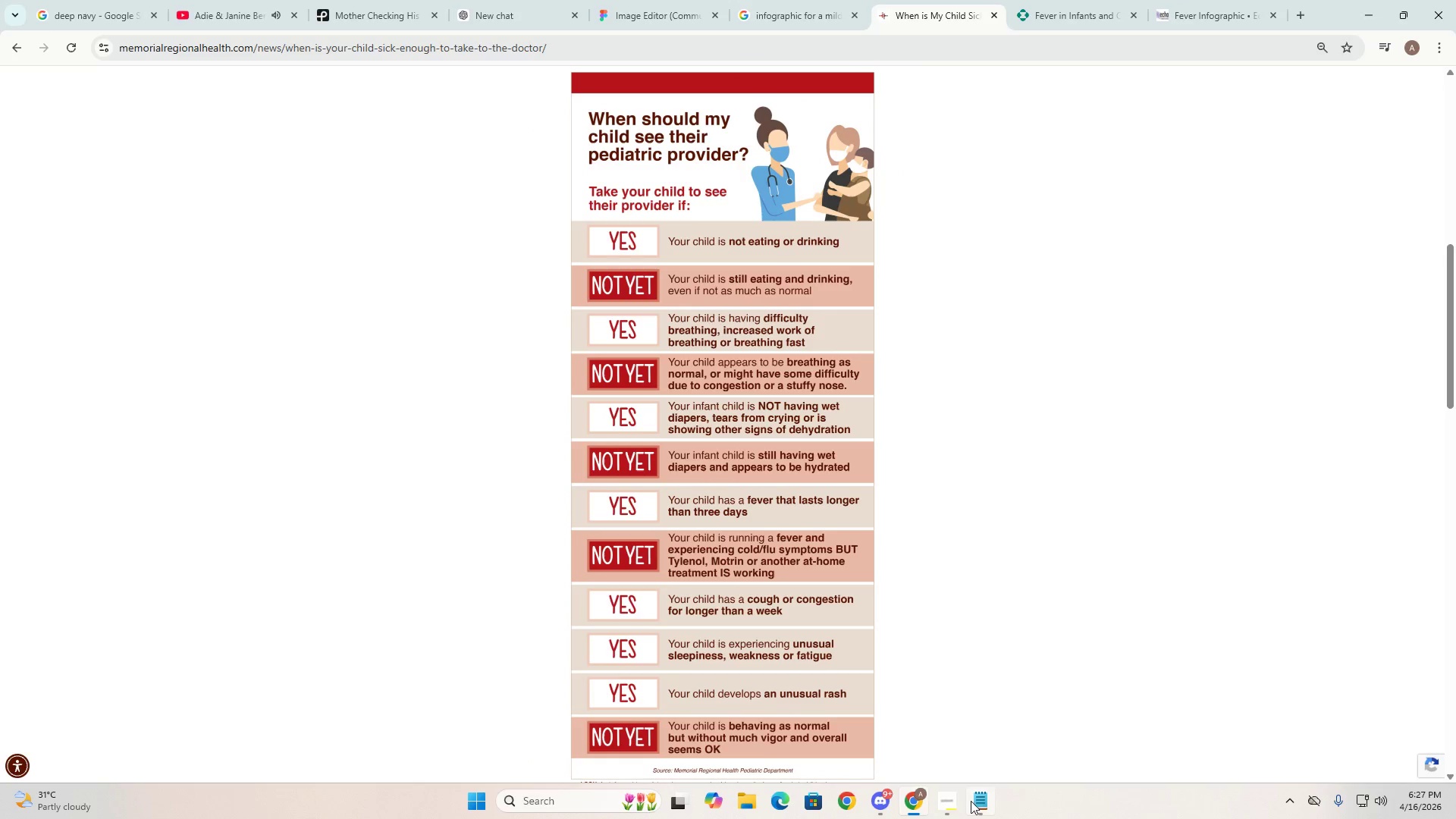 
left_click([958, 806])
 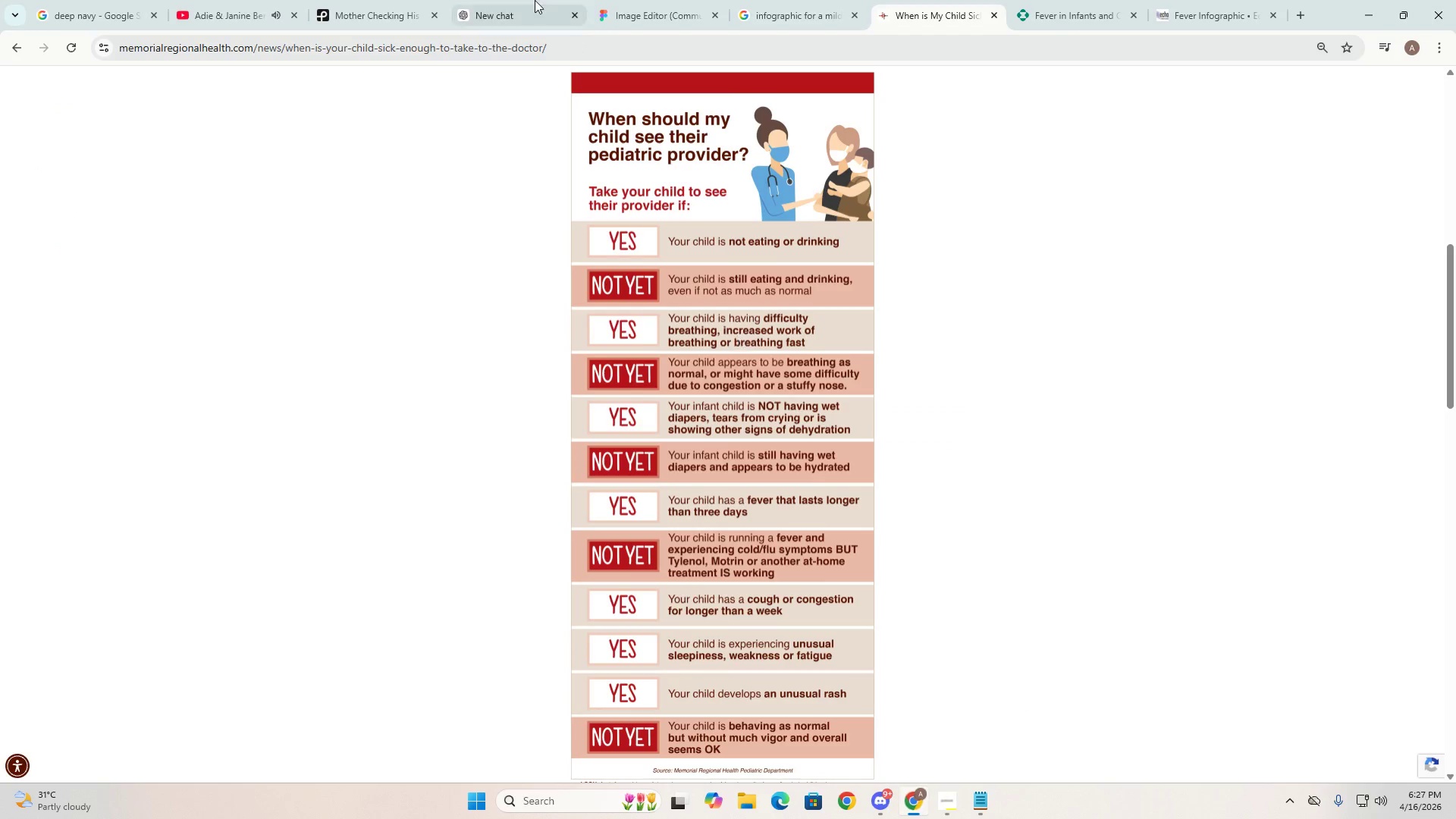 
left_click_drag(start_coordinate=[937, 17], to_coordinate=[788, 180])
 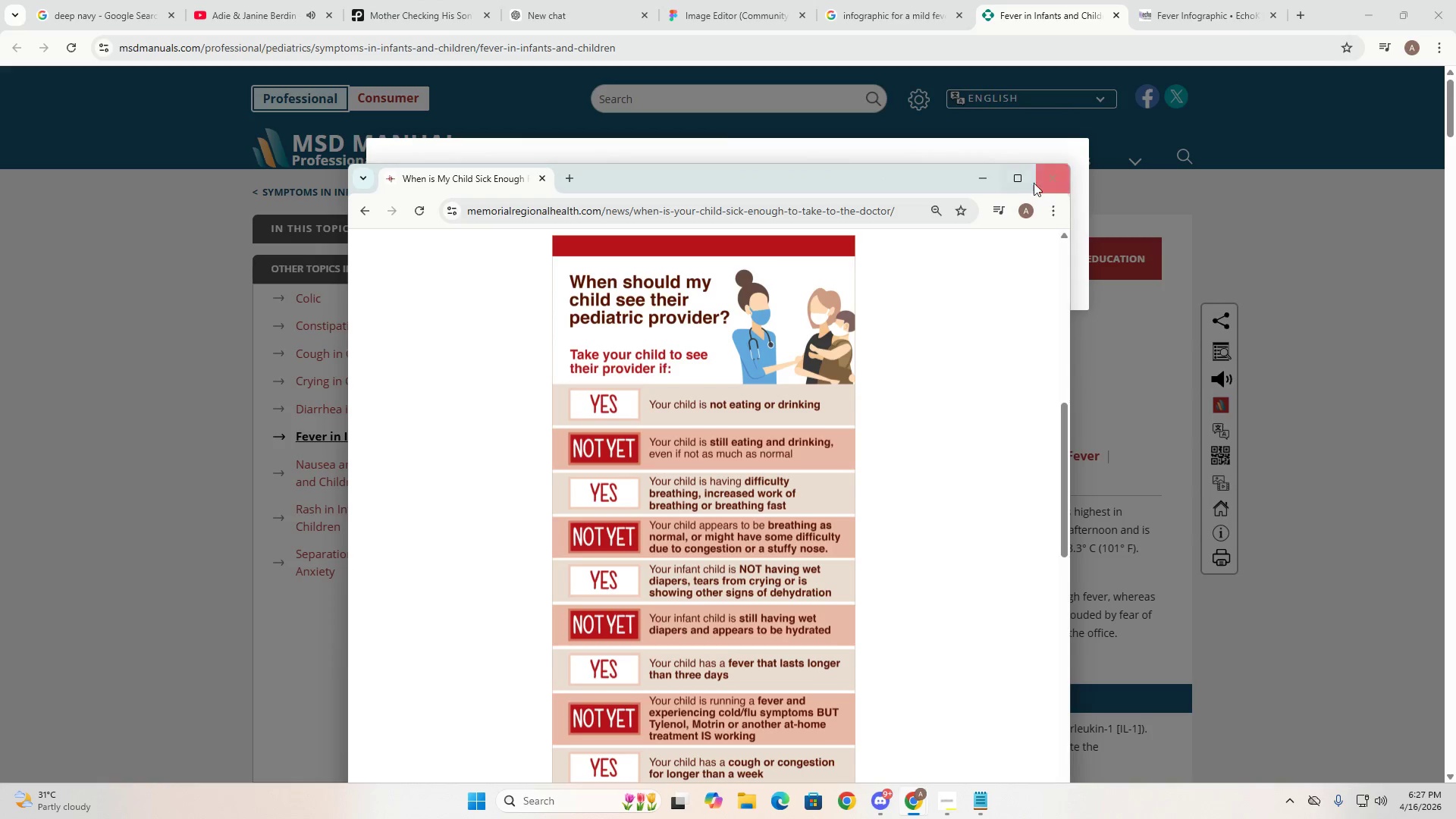 
left_click([1020, 180])
 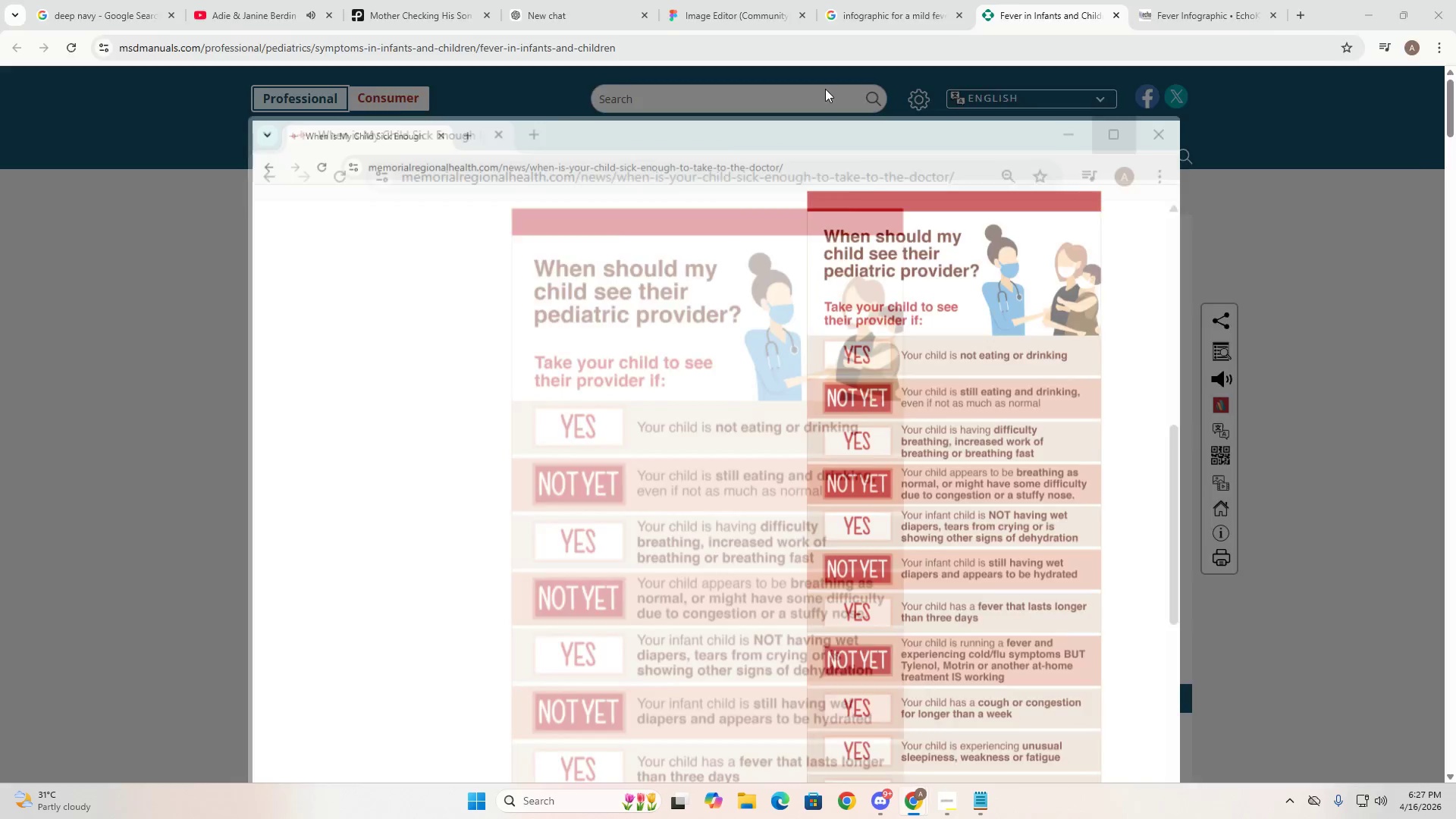 
key(Alt+Tab)
 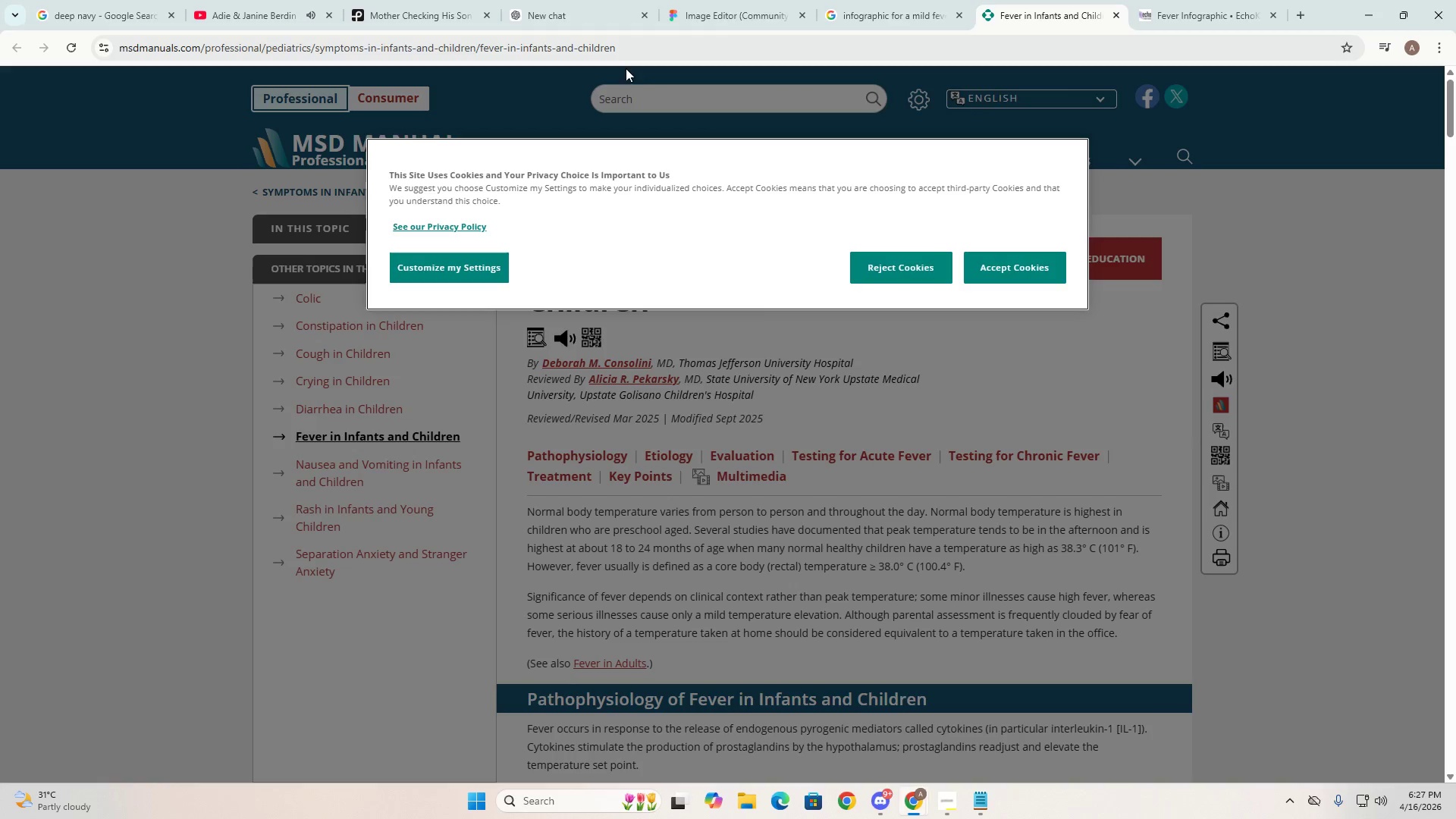 
left_click([708, 0])
 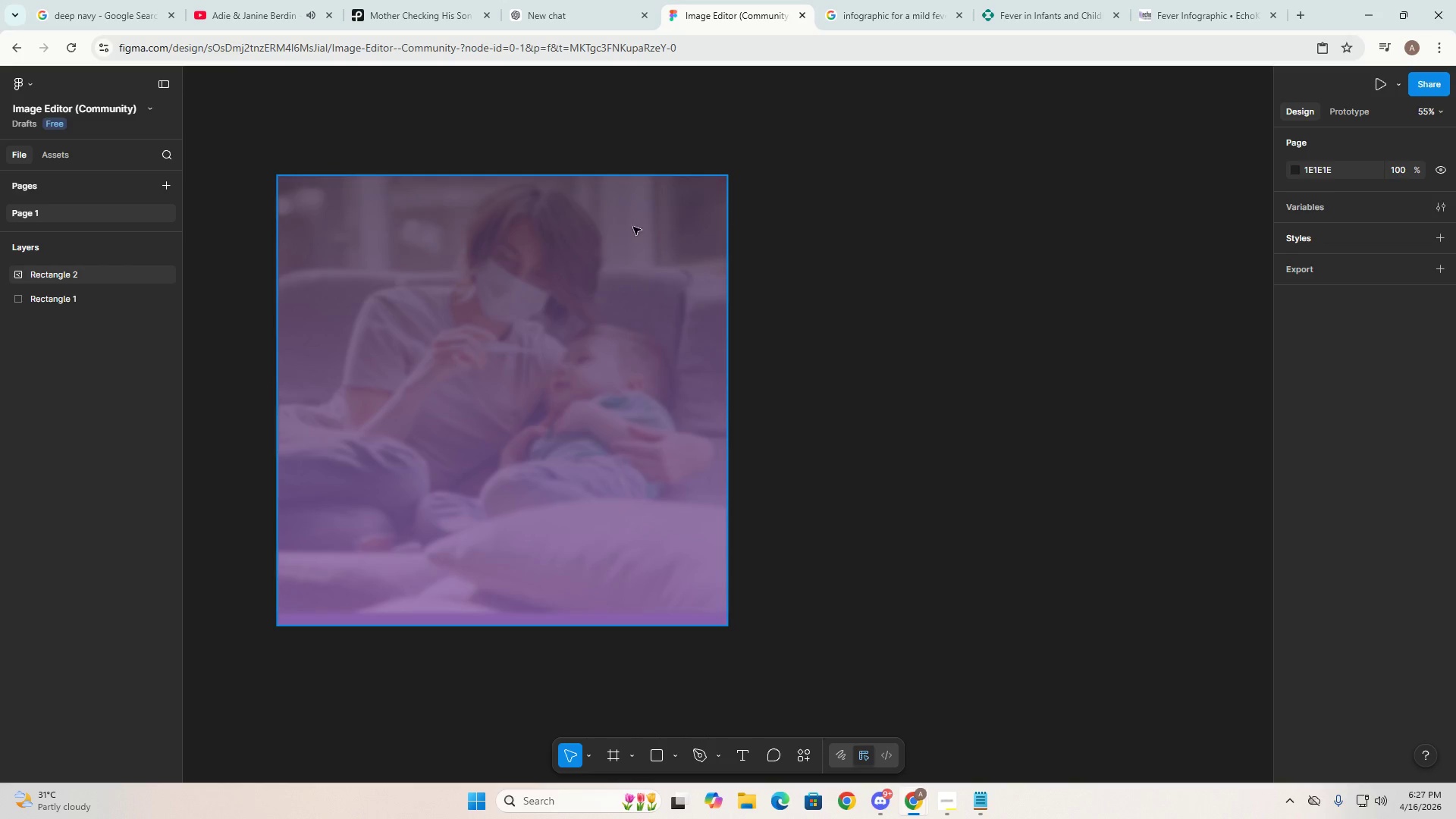 
hold_key(key=ControlLeft, duration=0.45)
scroll: coordinate [489, 362], scroll_direction: up, amount: 2.0
 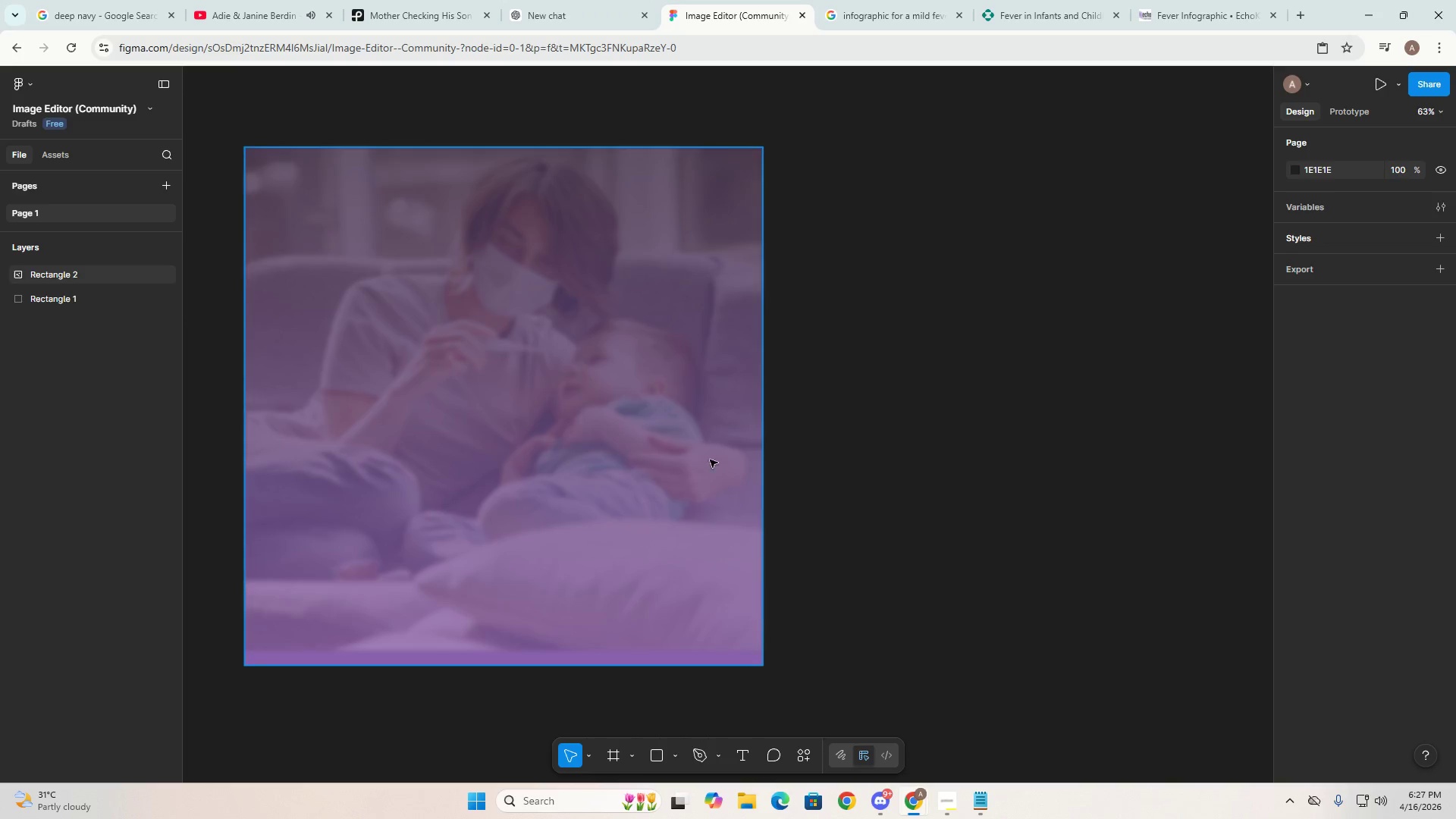 
hold_key(key=Space, duration=1.11)
 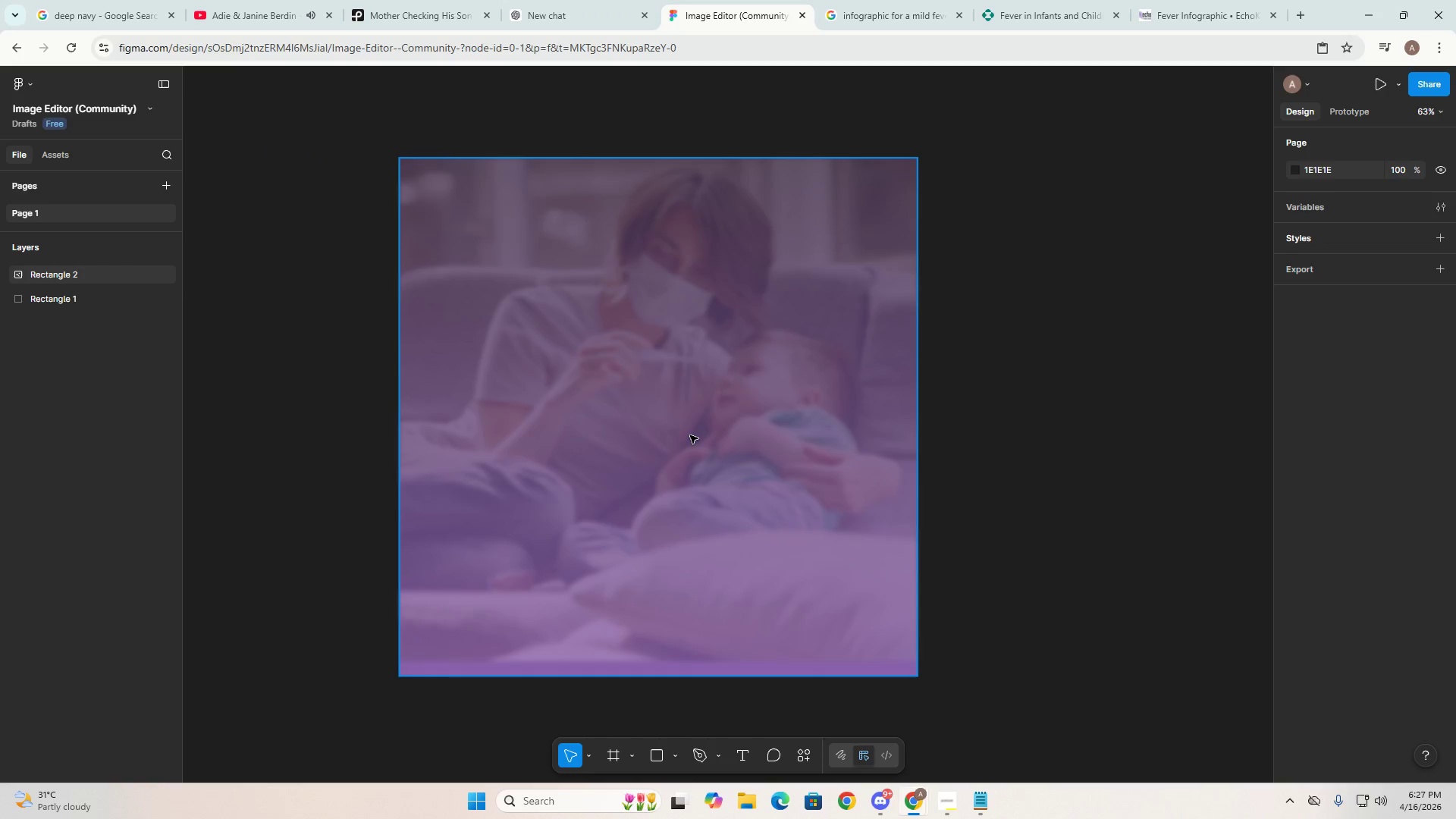 
left_click_drag(start_coordinate=[491, 442], to_coordinate=[646, 453])
 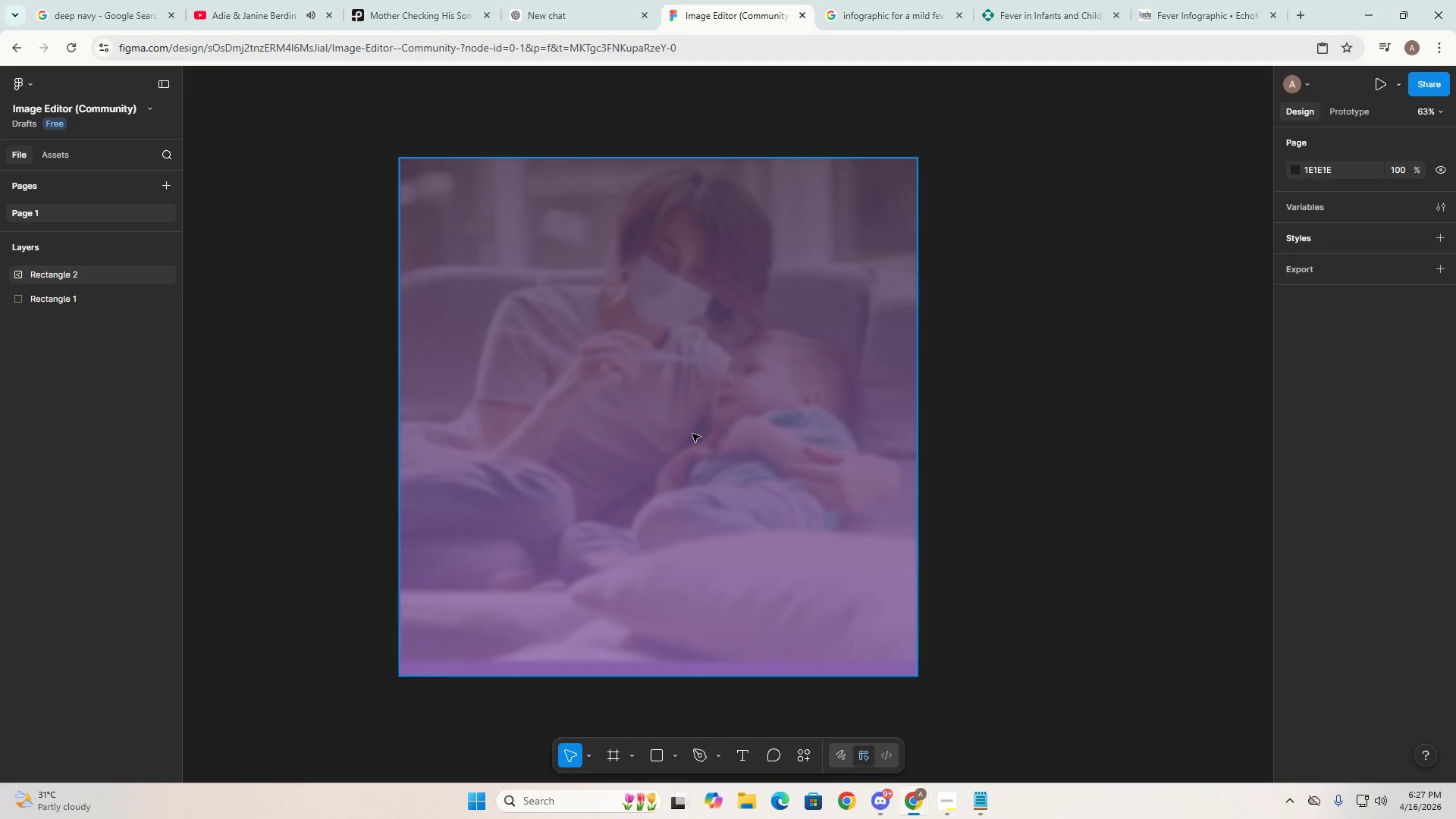 
hold_key(key=ControlLeft, duration=0.77)
scroll: coordinate [705, 429], scroll_direction: up, amount: 3.0
 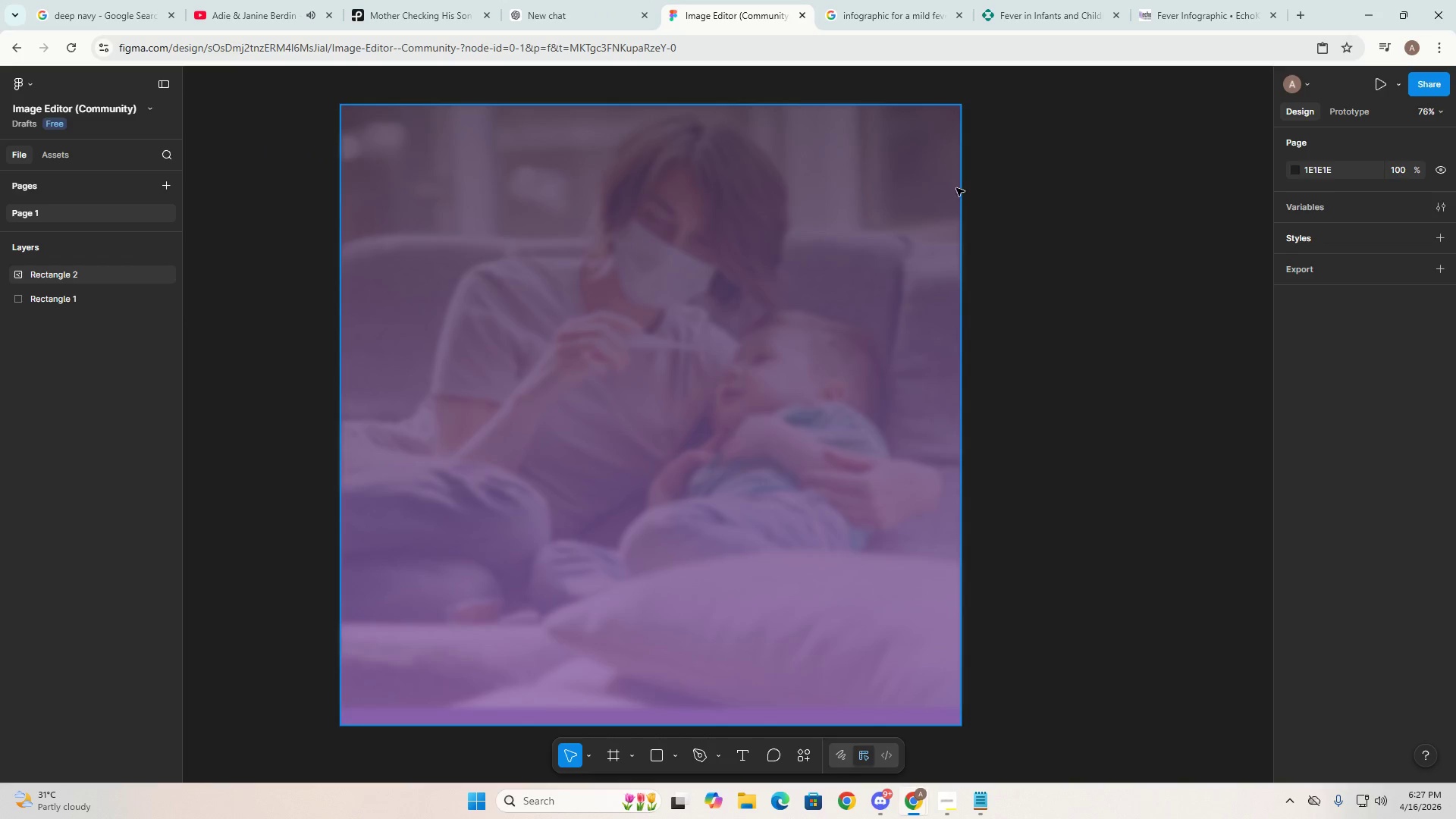 
key(Alt+AltLeft)
 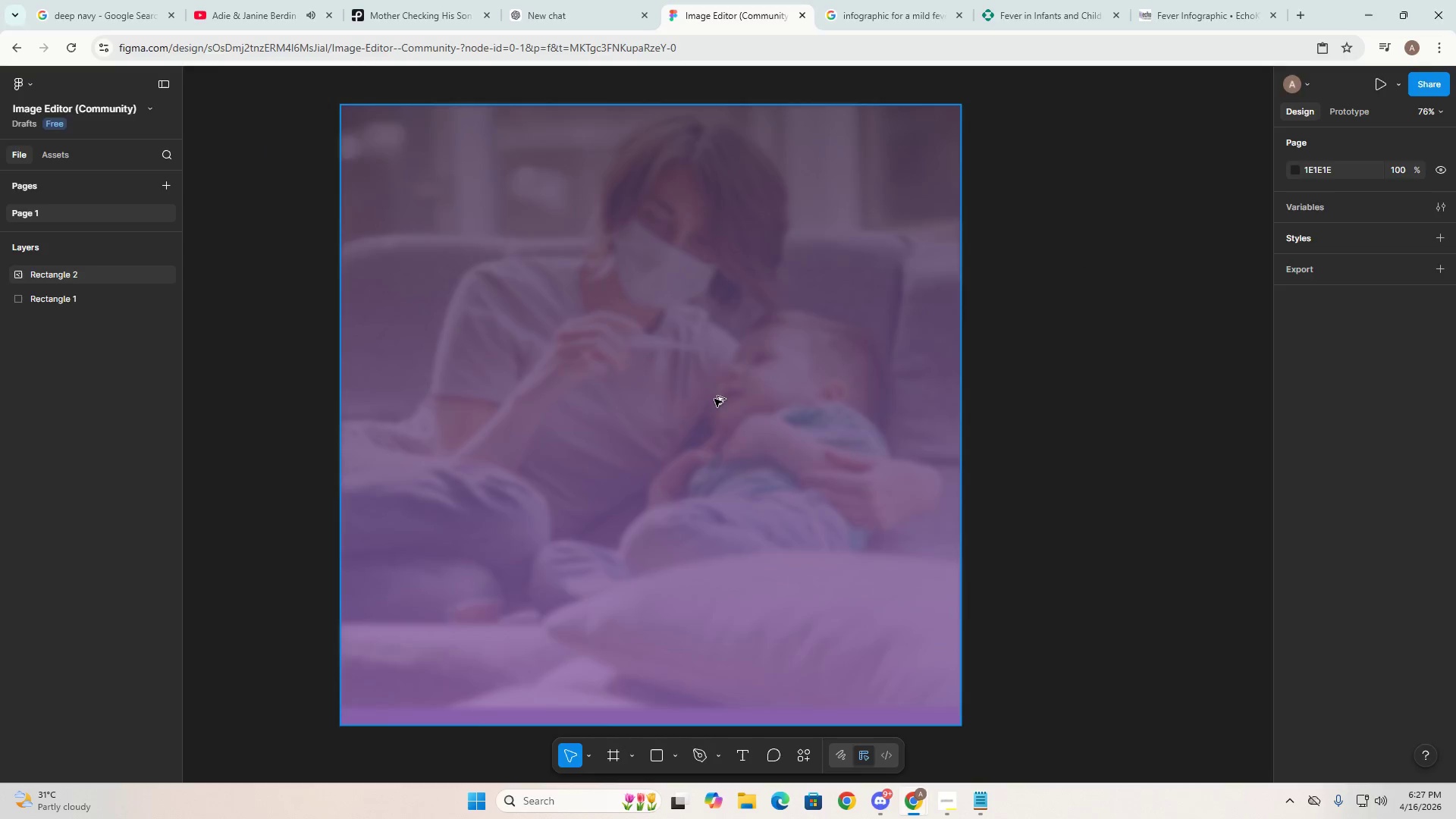 
key(Alt+Tab)
 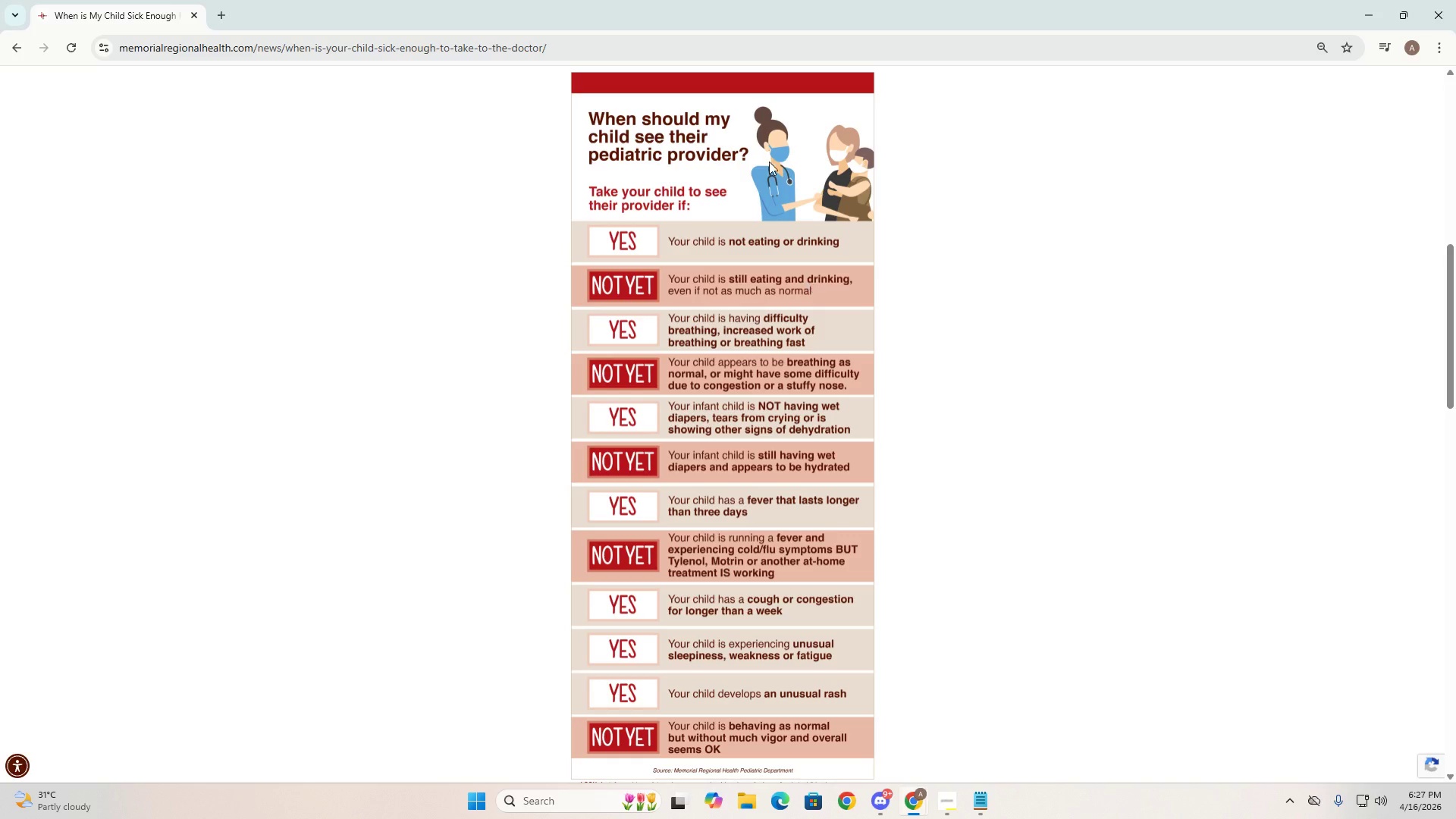 
key(Alt+AltLeft)
 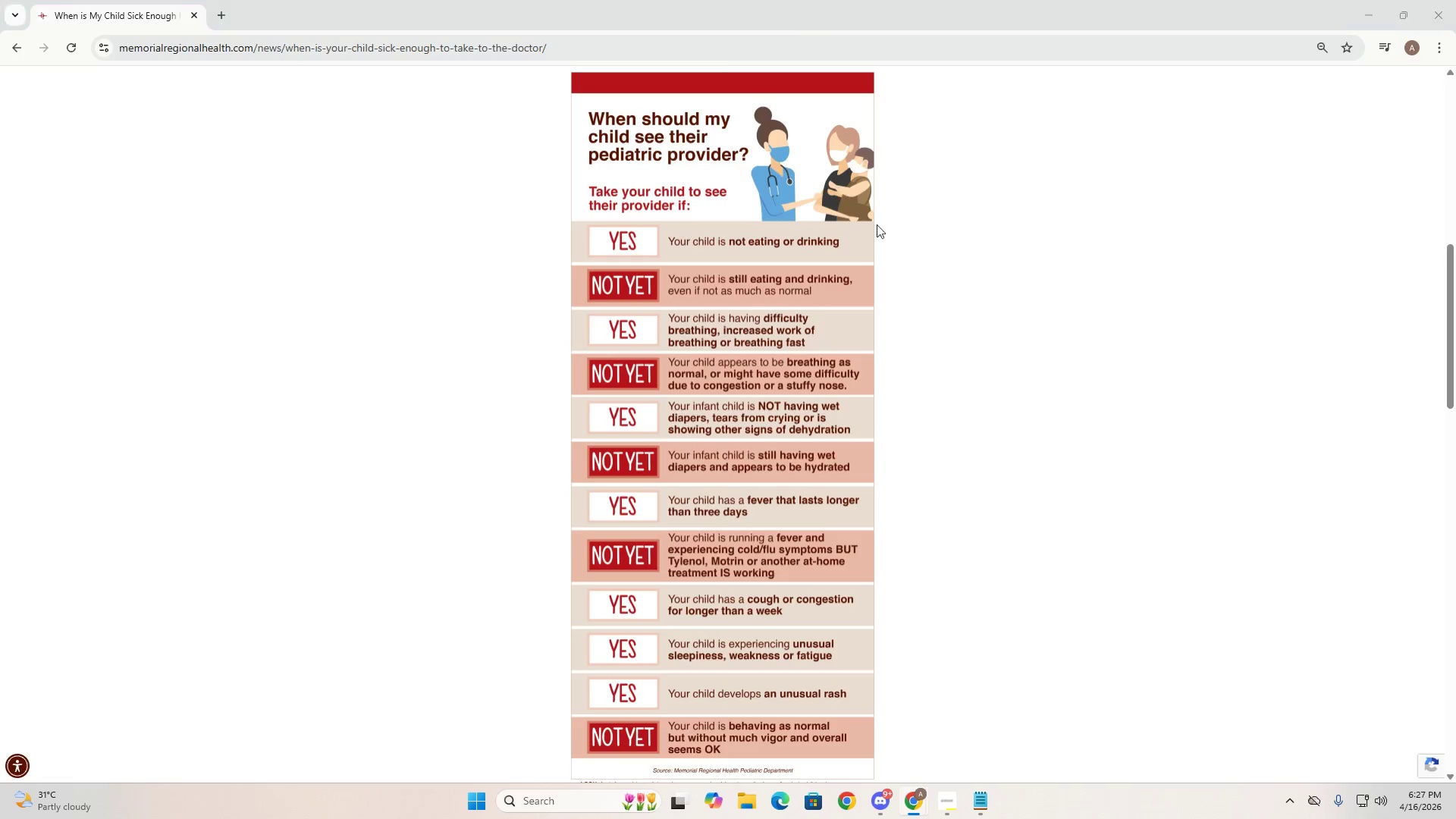 
key(Alt+Tab)
 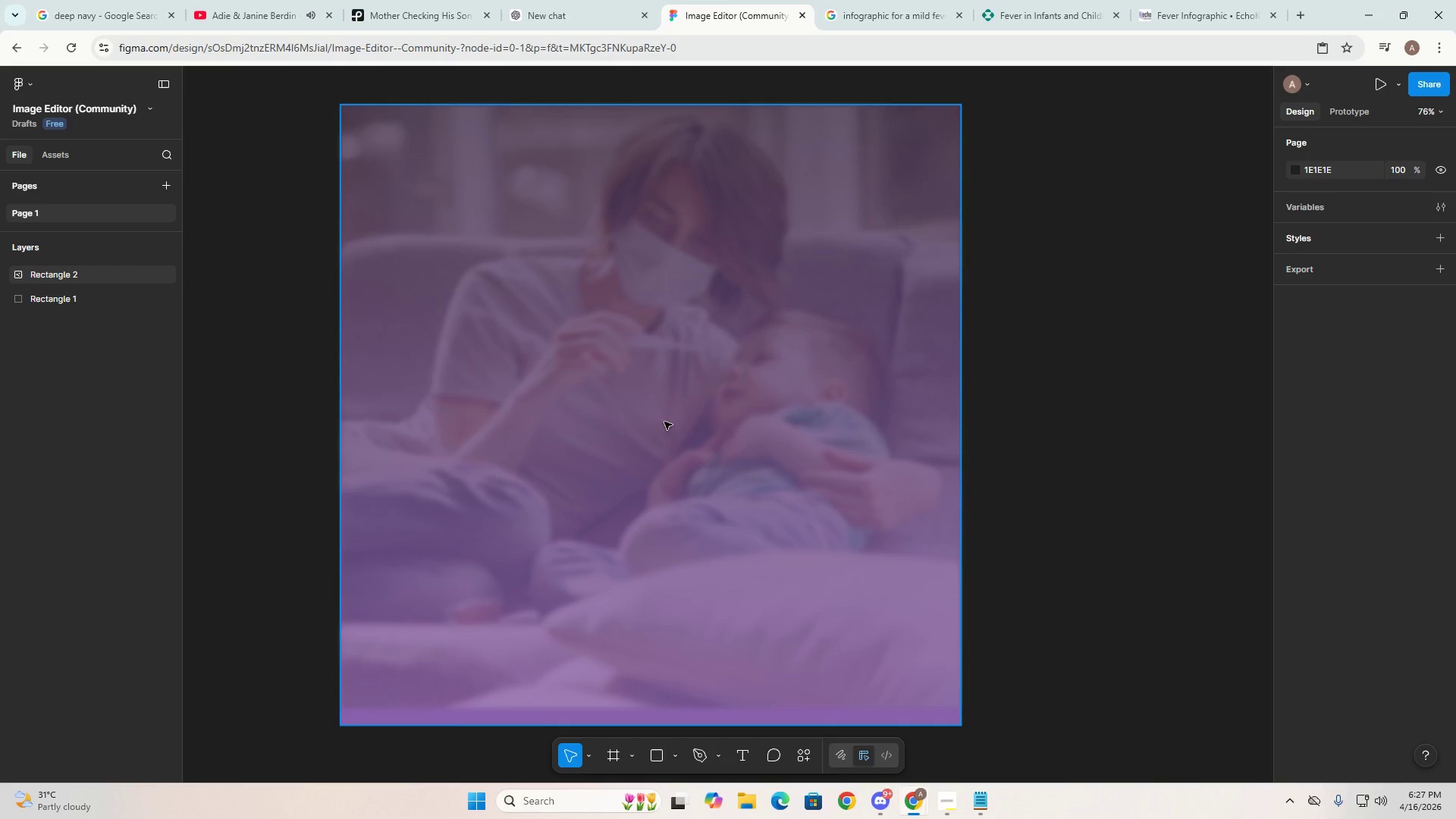 
key(Alt+AltLeft)
 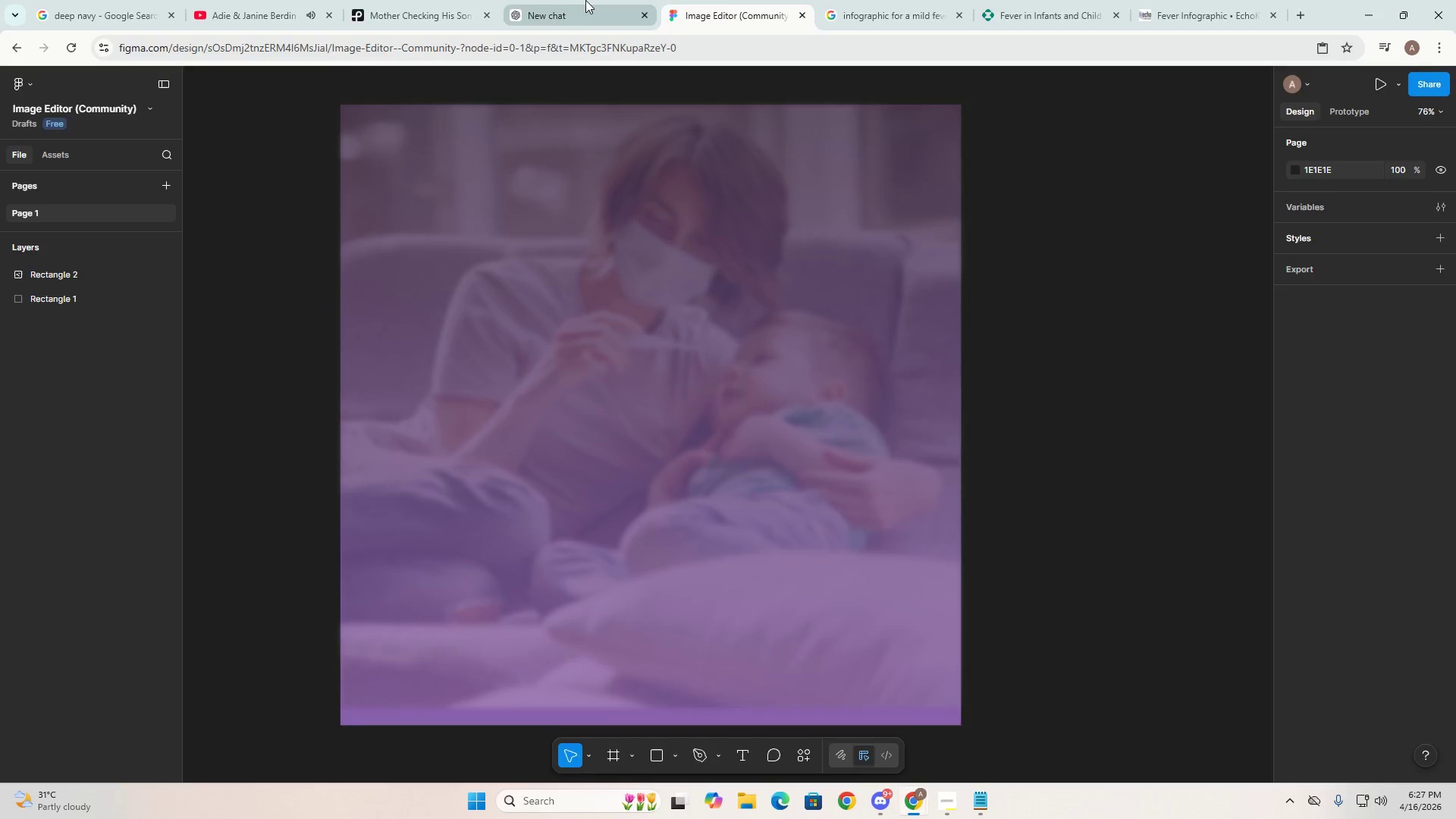 
key(Alt+Tab)
 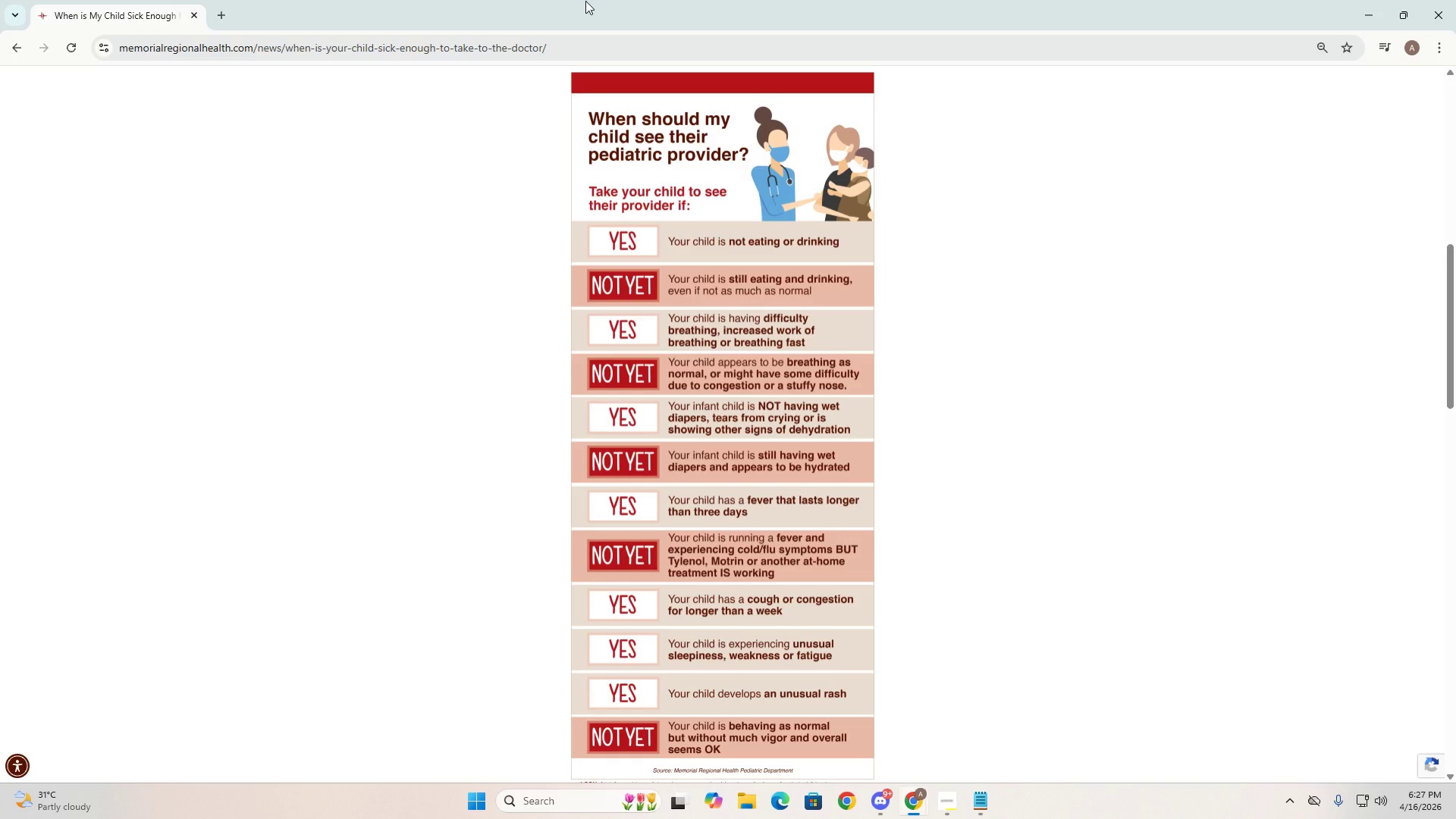 
key(Alt+AltLeft)
 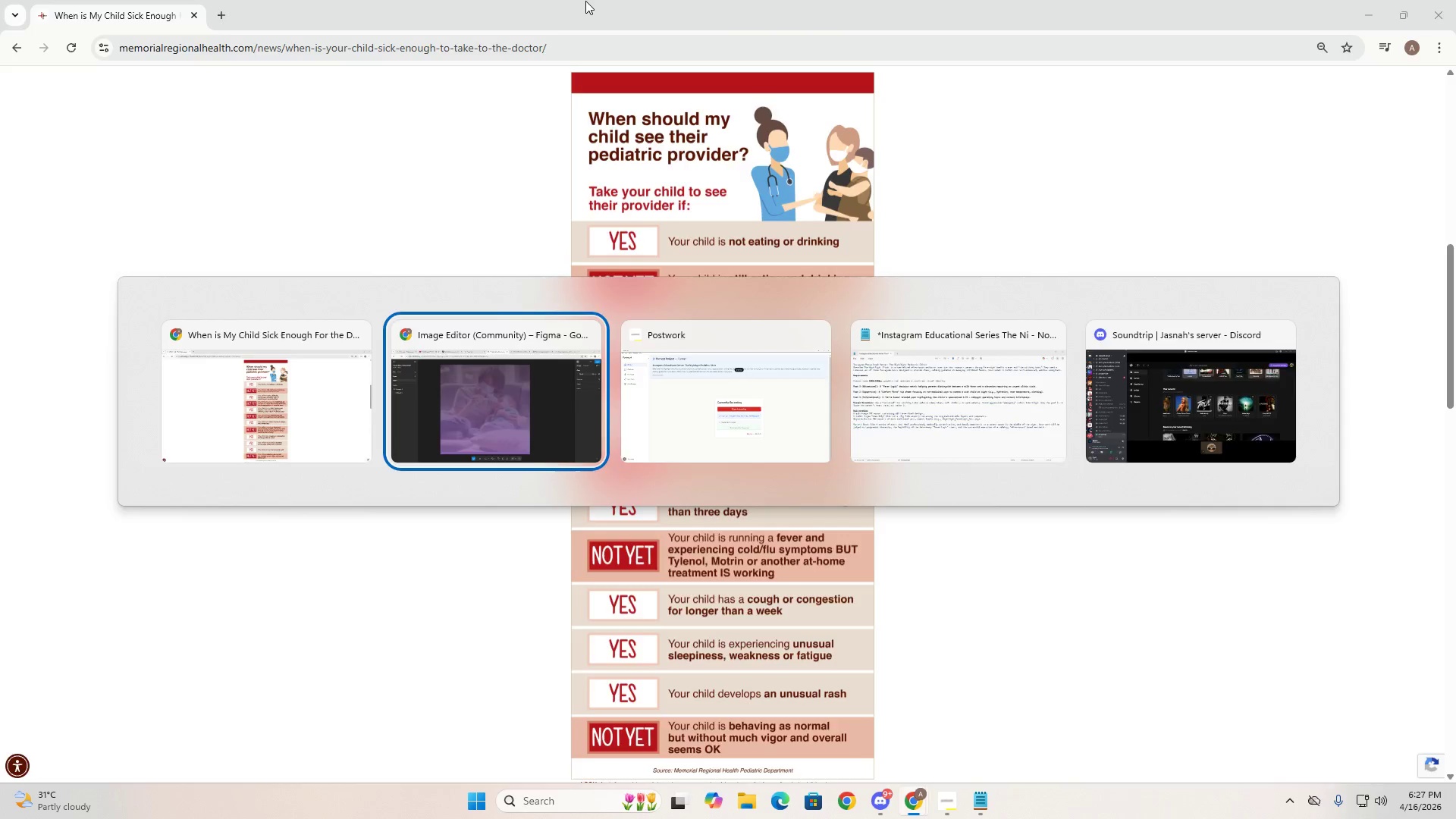 
key(Alt+Tab)
 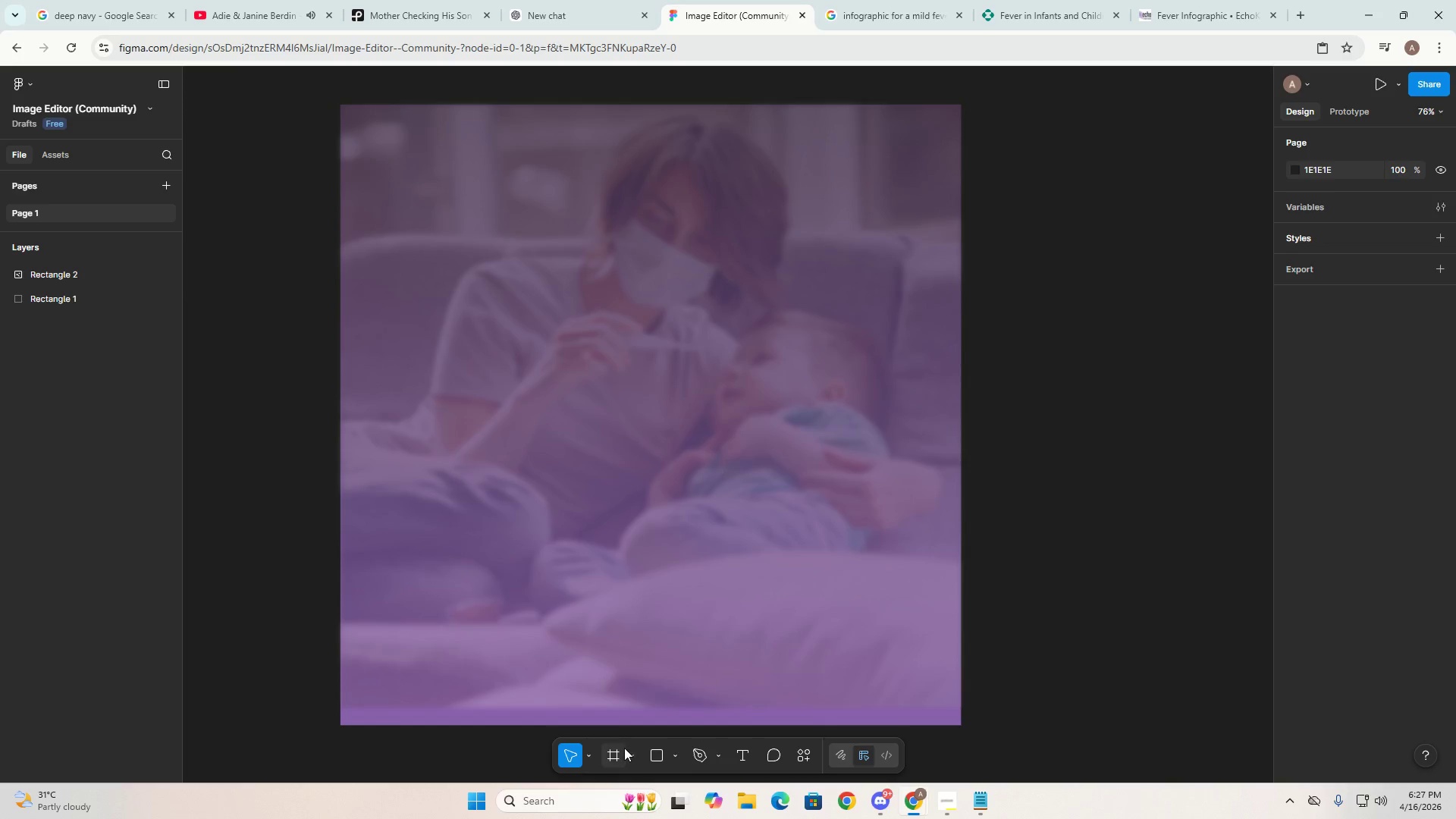 
key(Alt+AltLeft)
 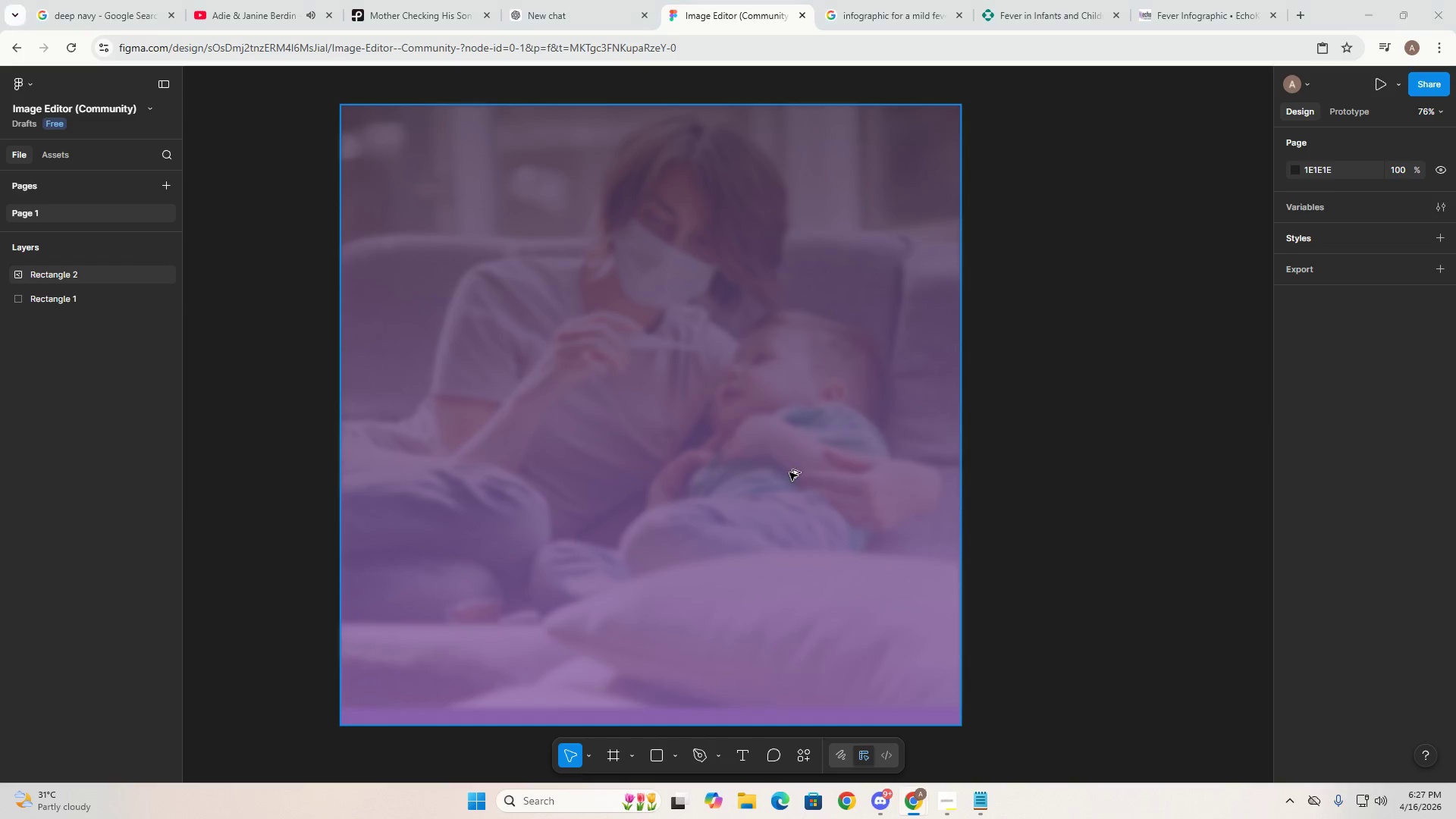 
key(Alt+Tab)
 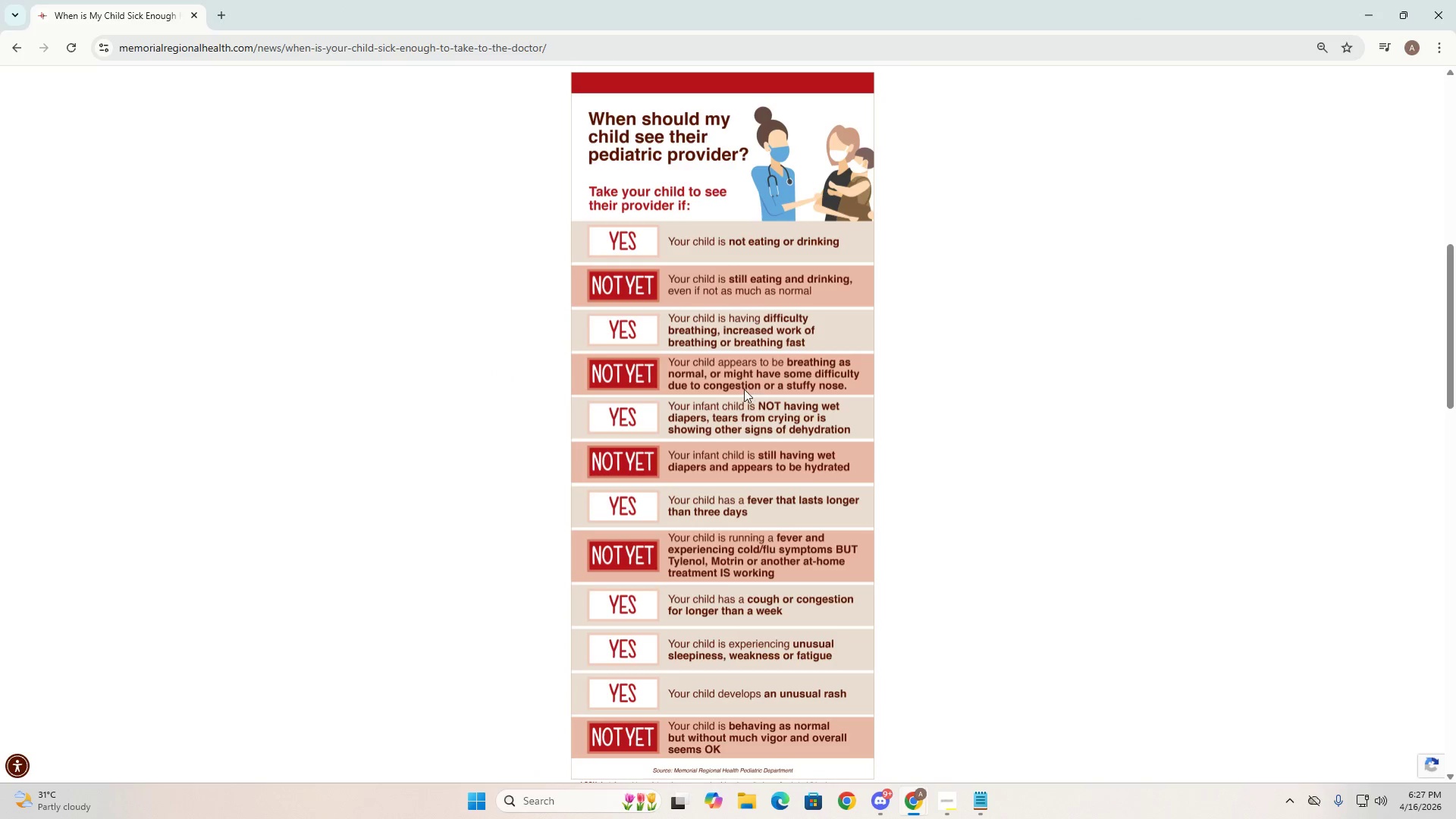 
key(Alt+AltLeft)
 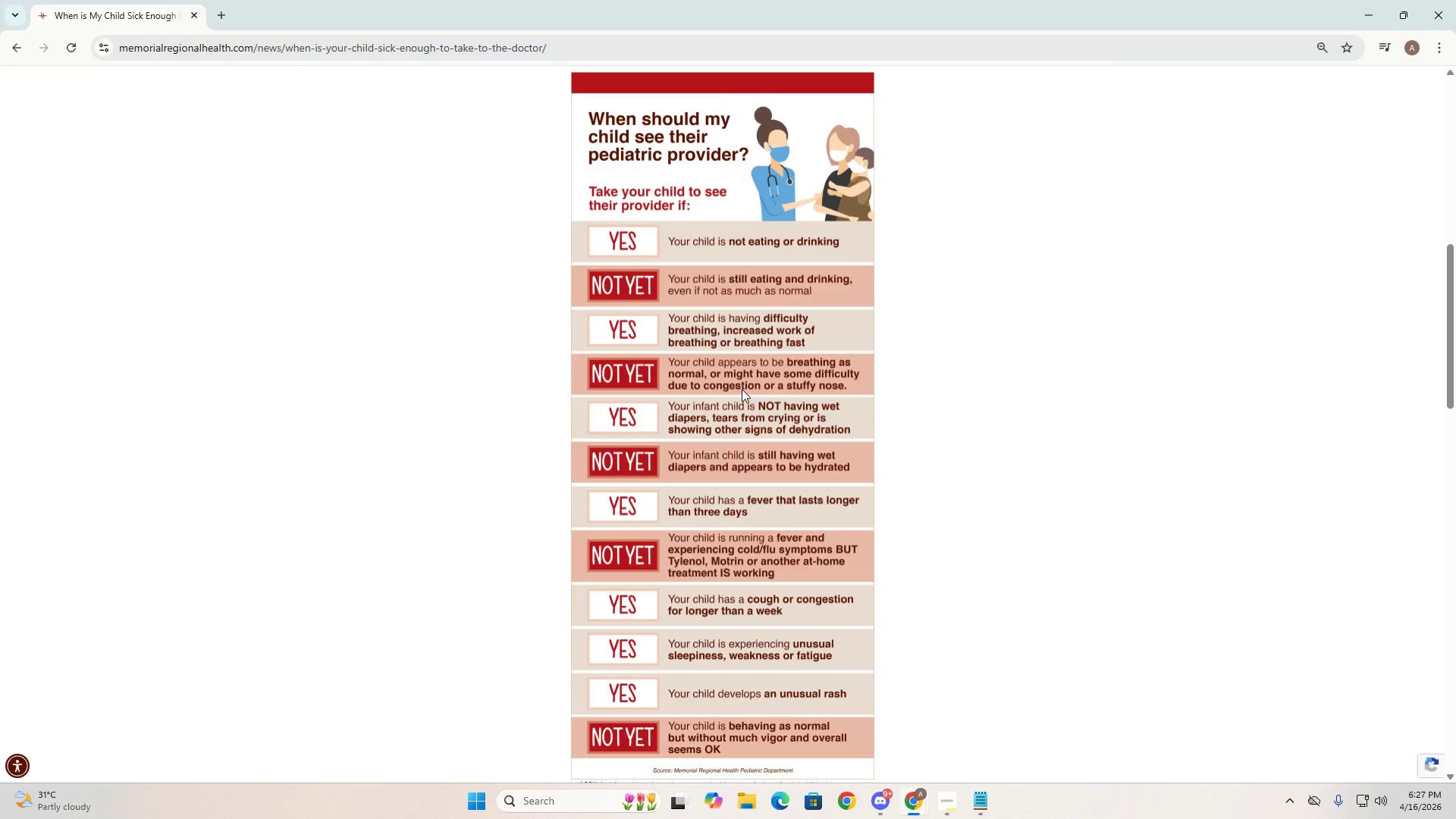 
key(Alt+Tab)
 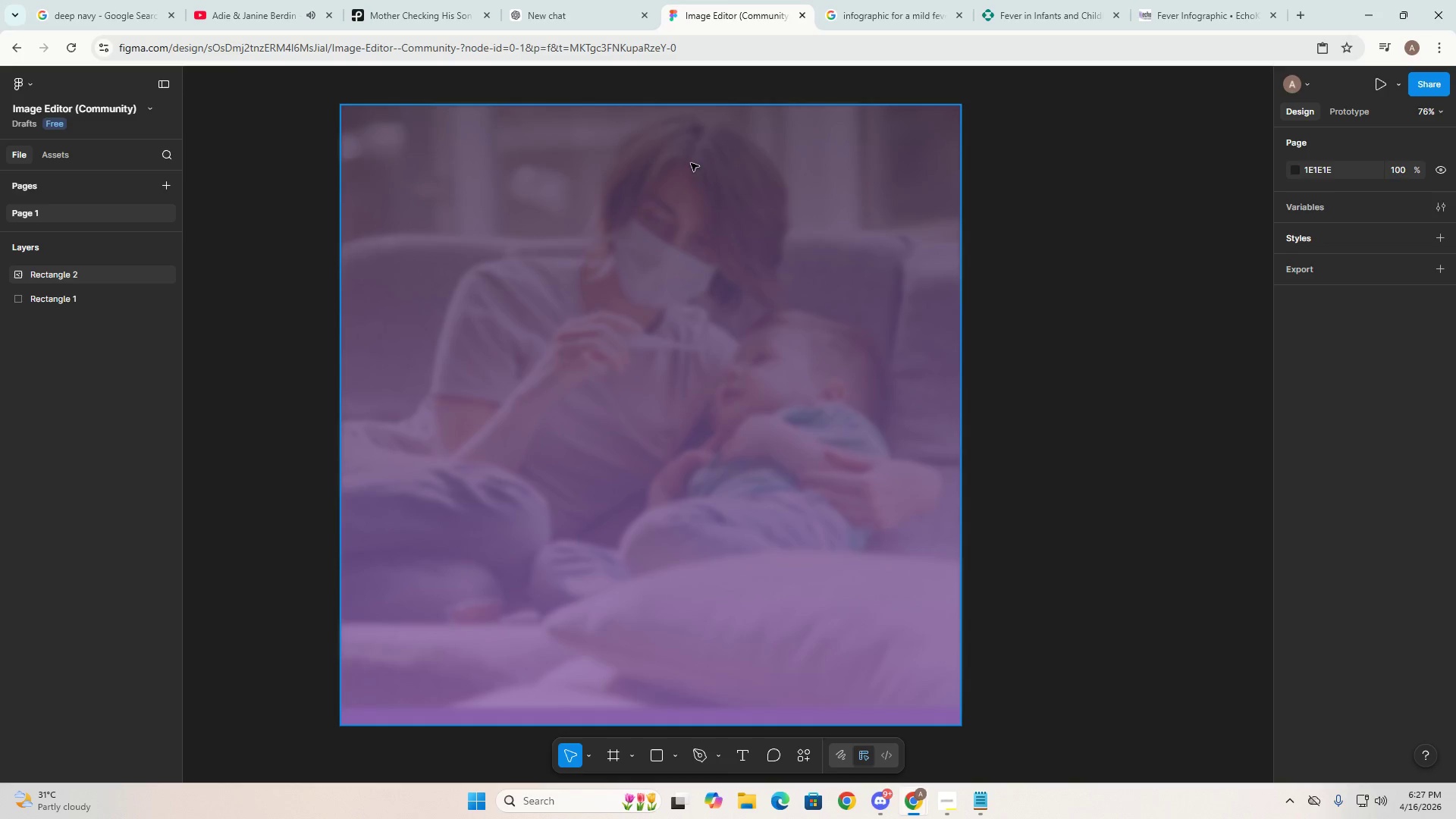 
key(T)
 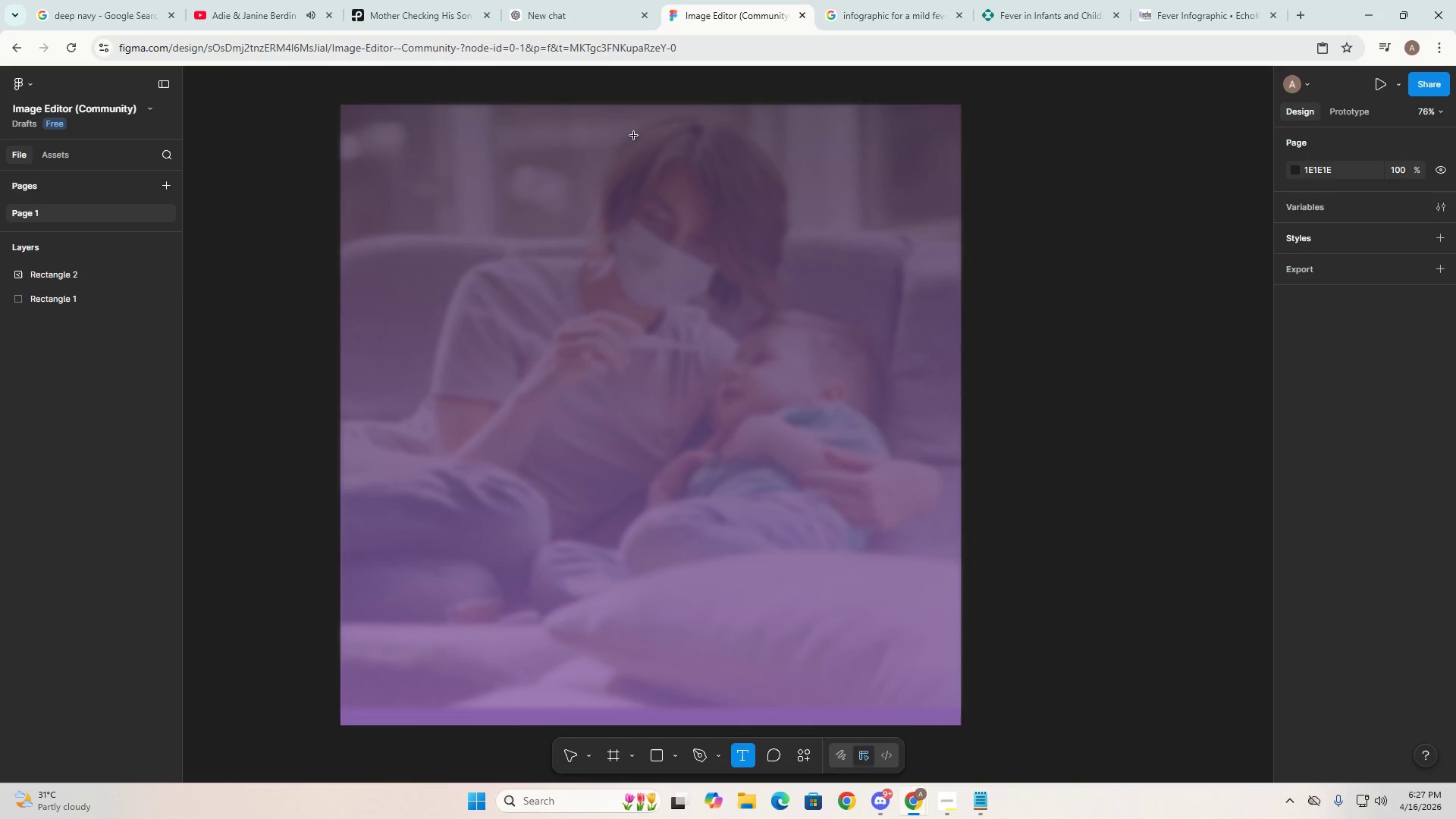 
left_click_drag(start_coordinate=[448, 130], to_coordinate=[810, 219])
 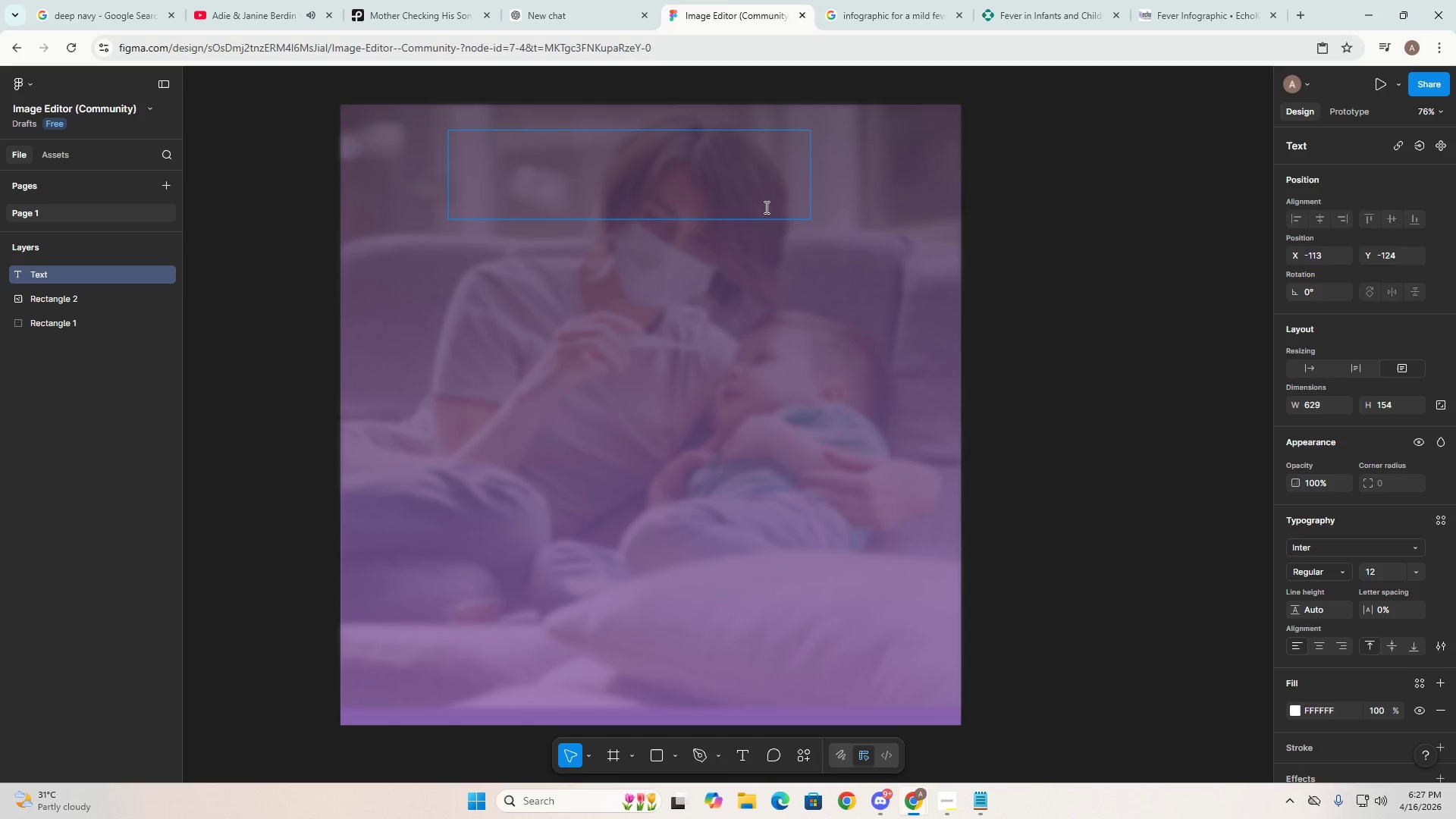 
left_click([623, 180])
 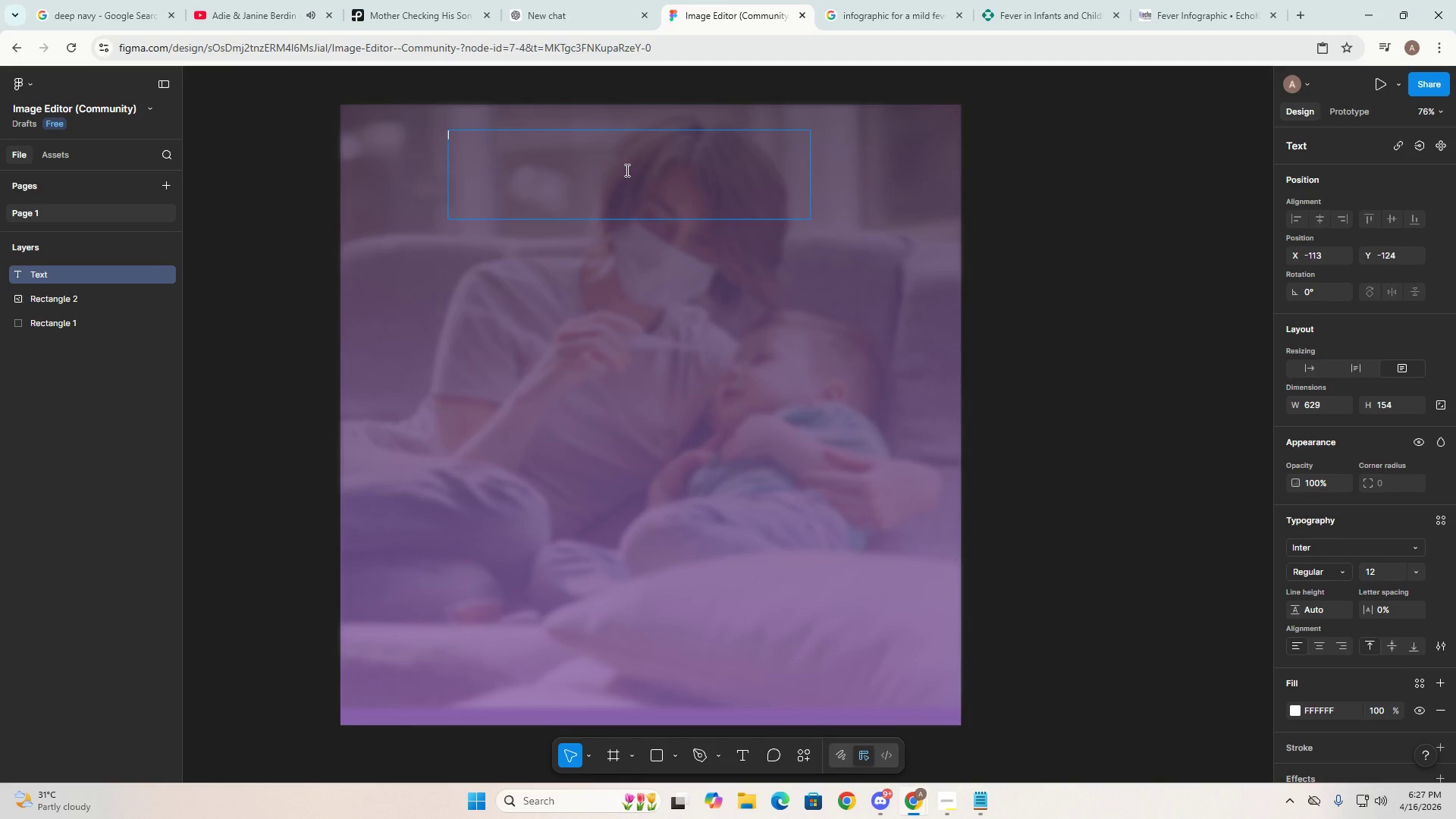 
key(Alt+AltLeft)
 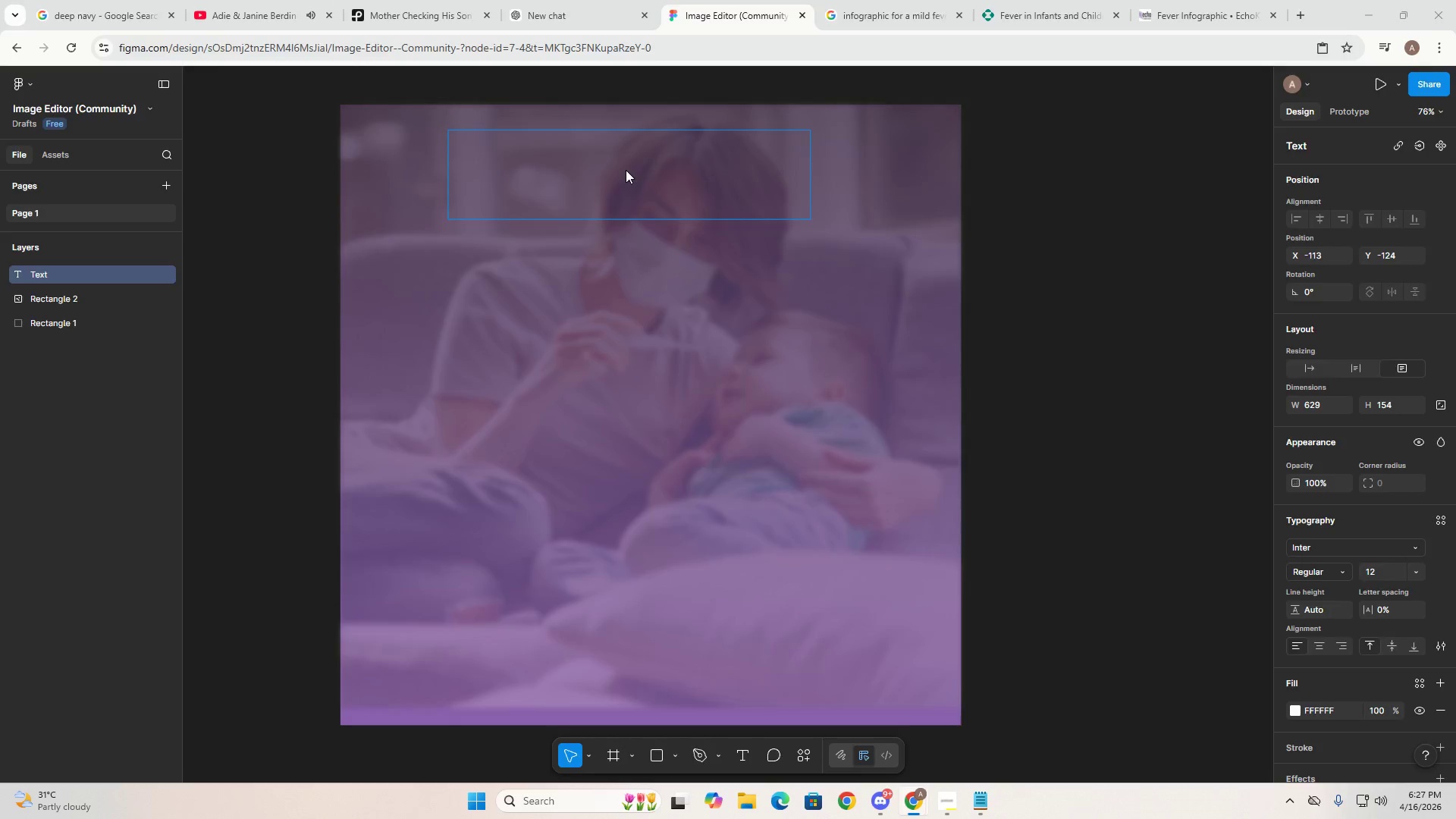 
key(Alt+Tab)
 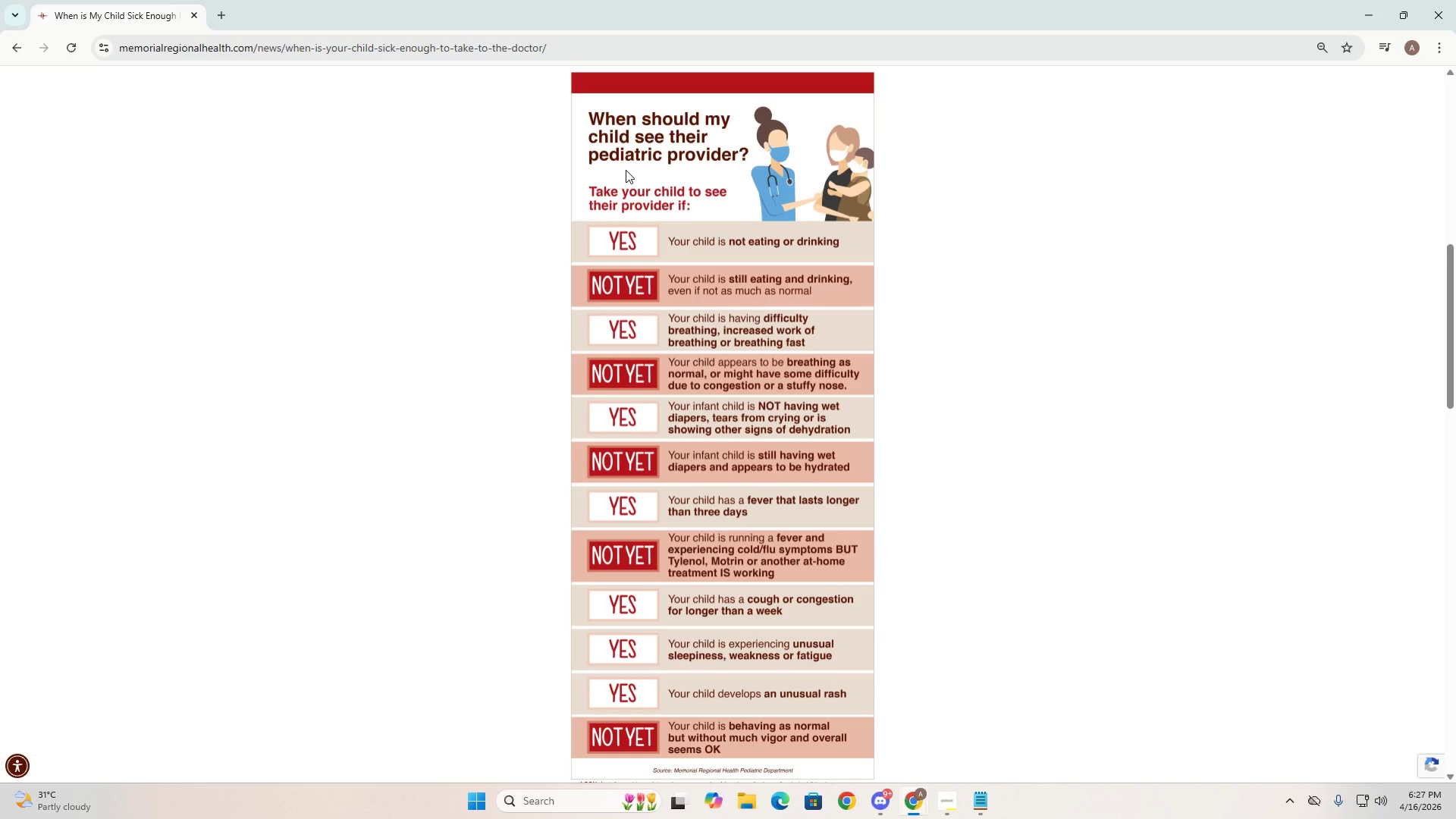 
wait(6.62)
 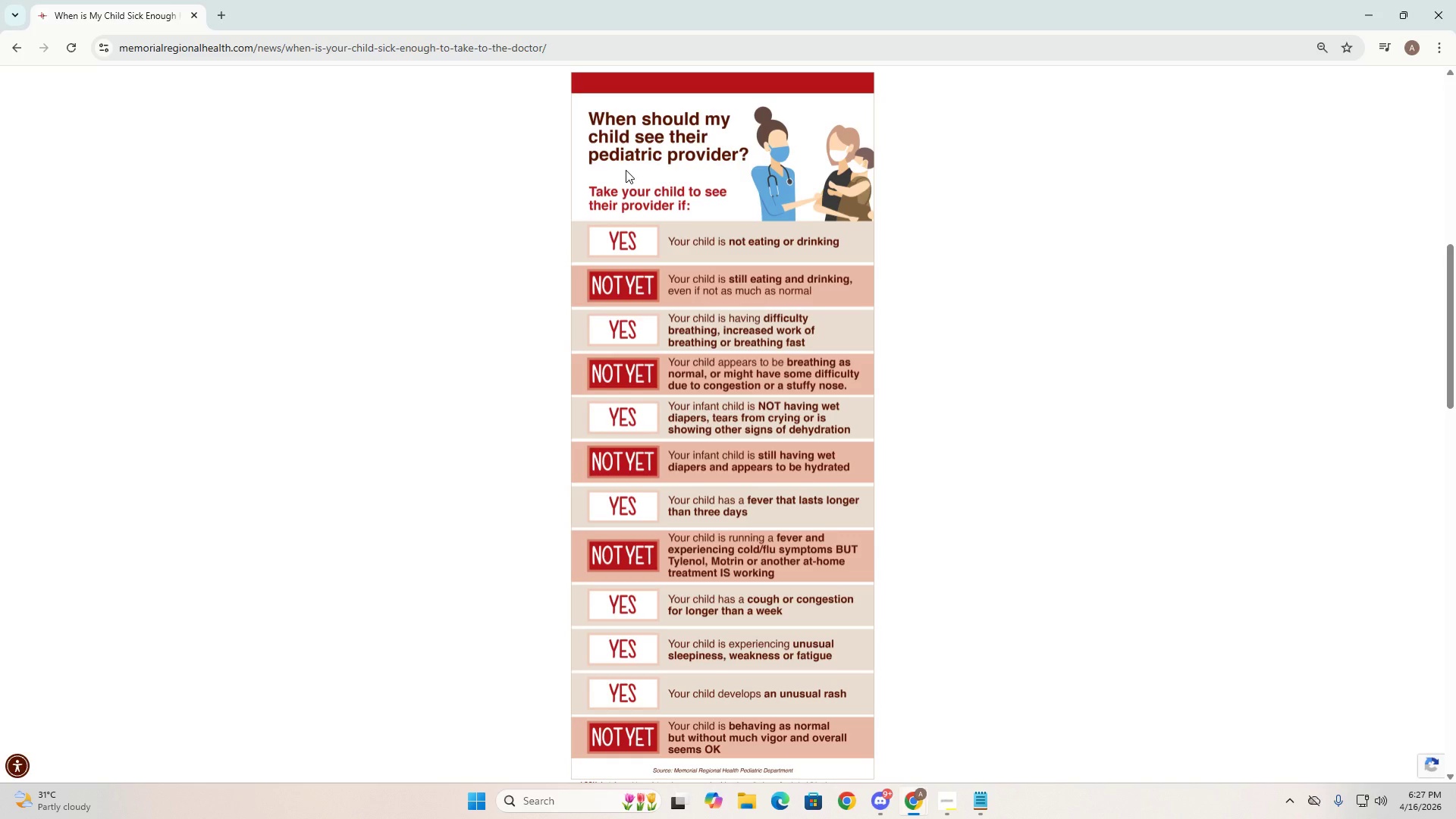 
key(Alt+AltLeft)
 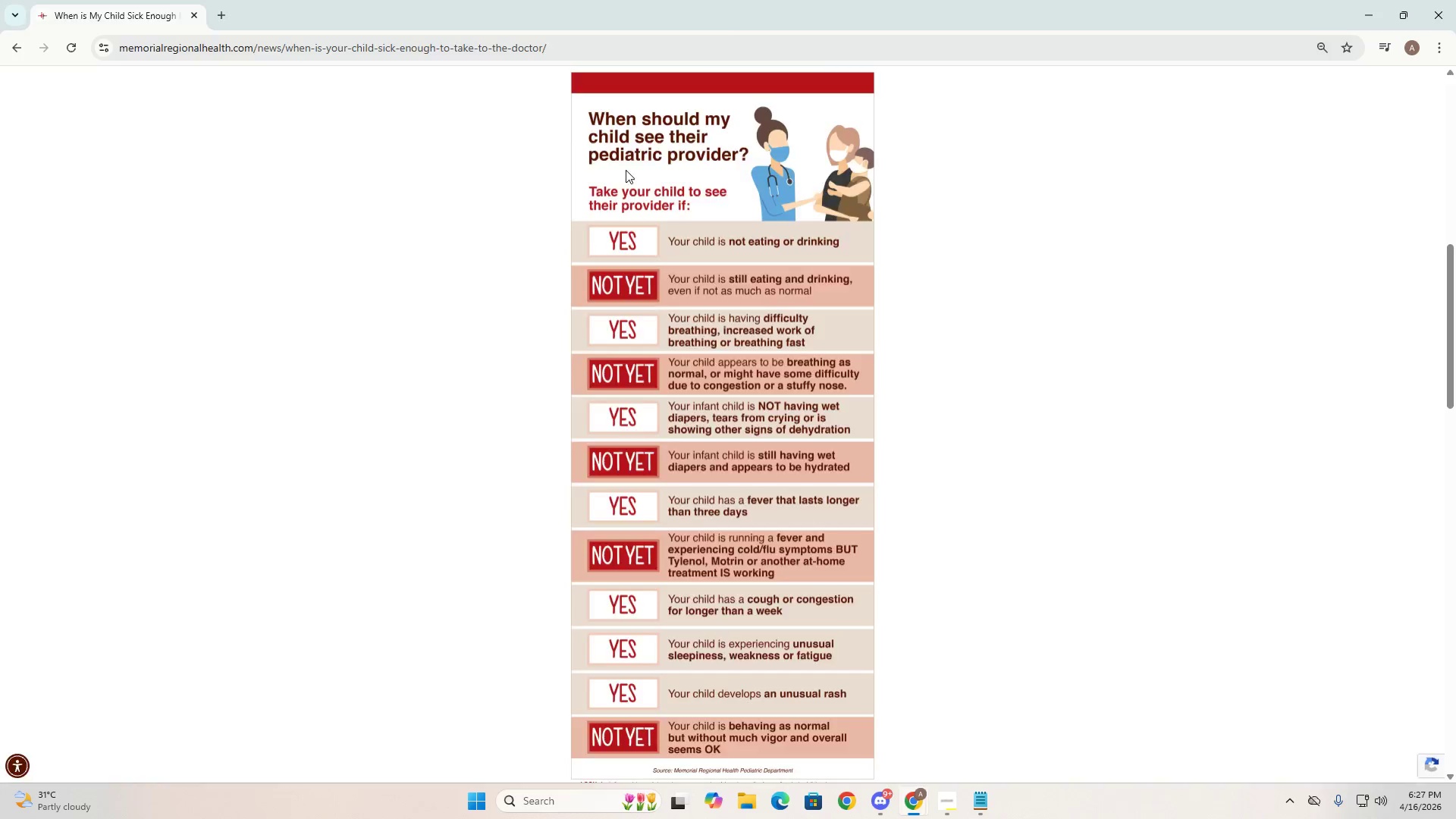 
key(Tab)
type(whe)
 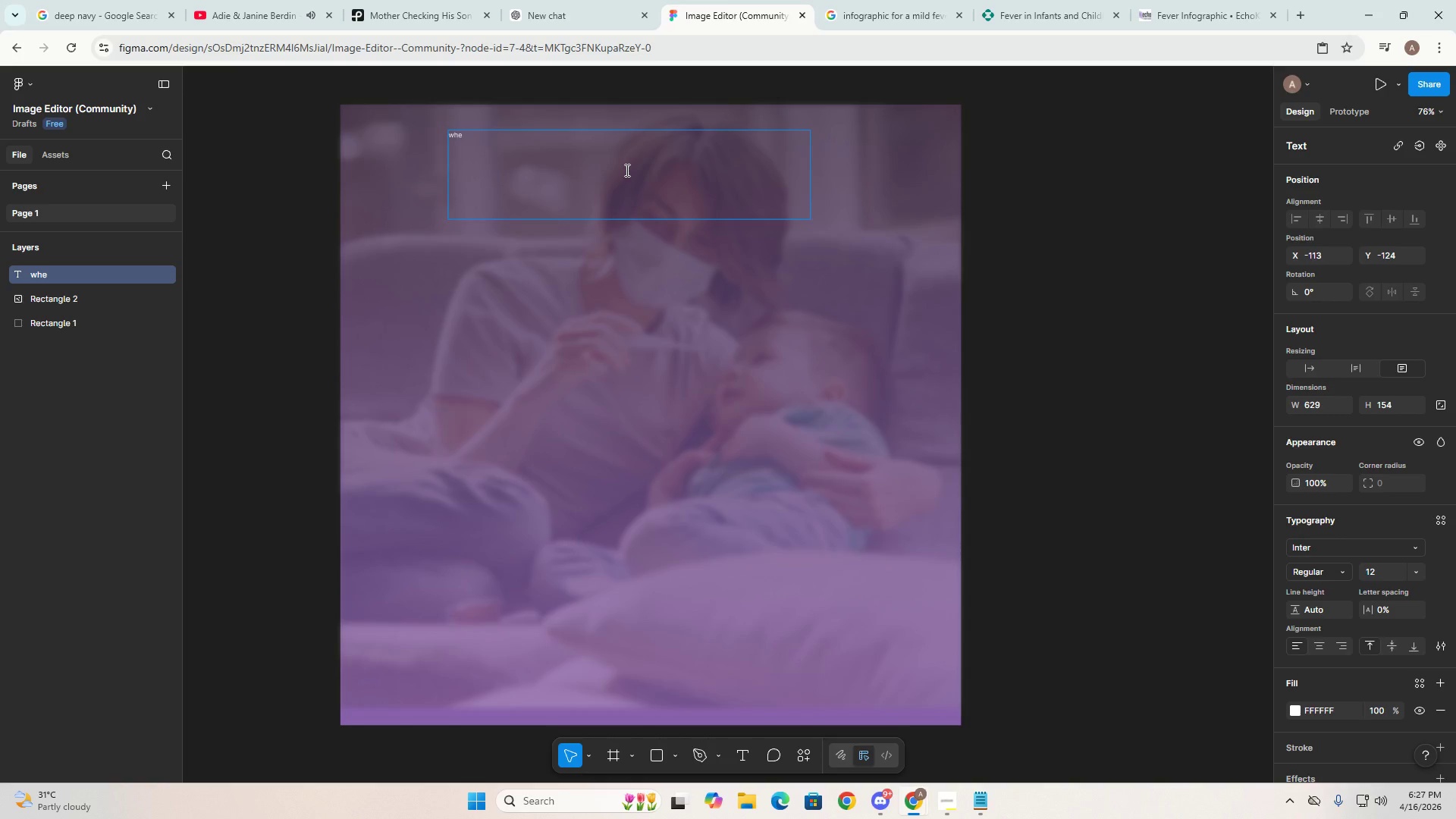 
key(Control+A)
 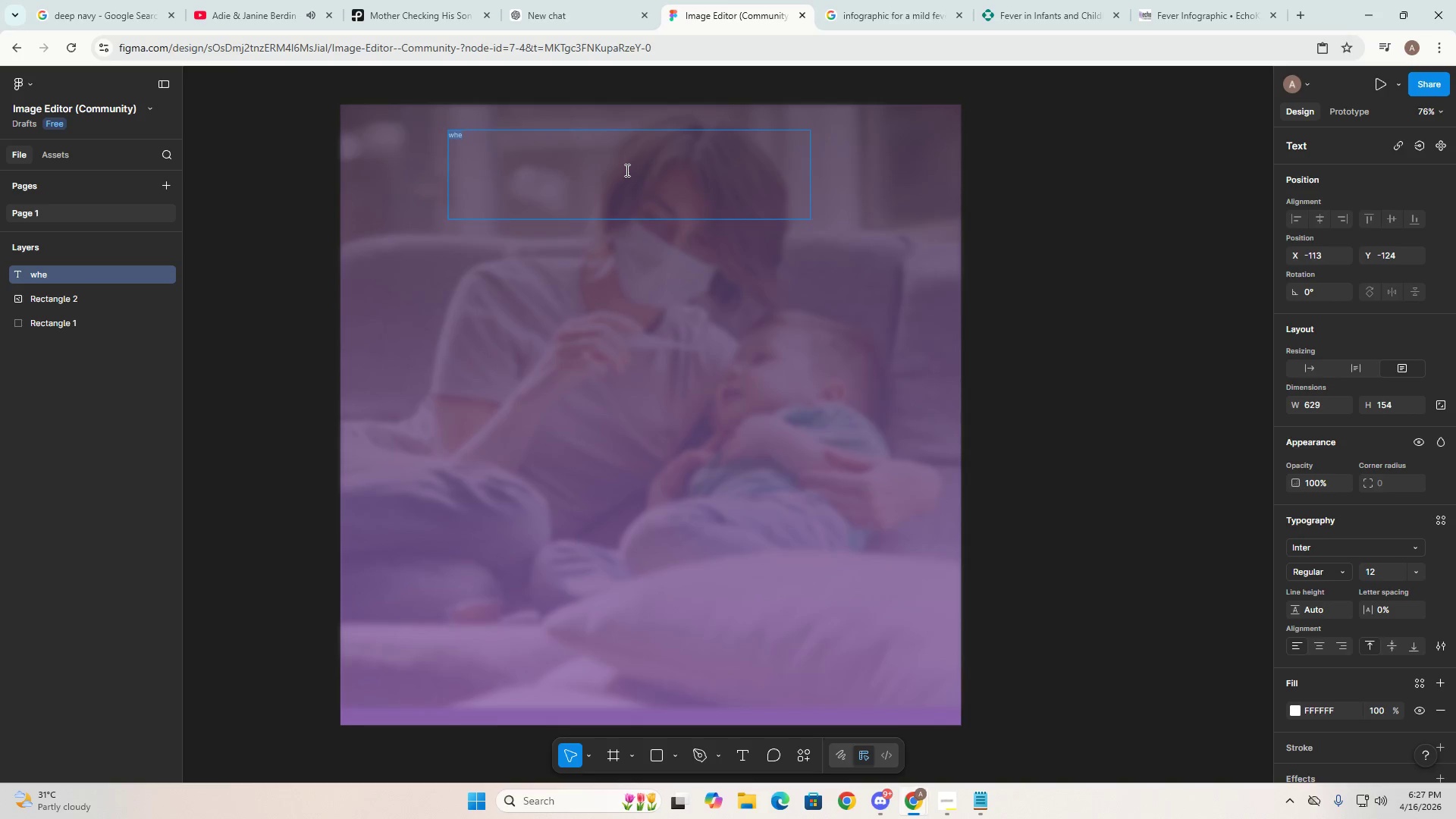 
type(When should)
 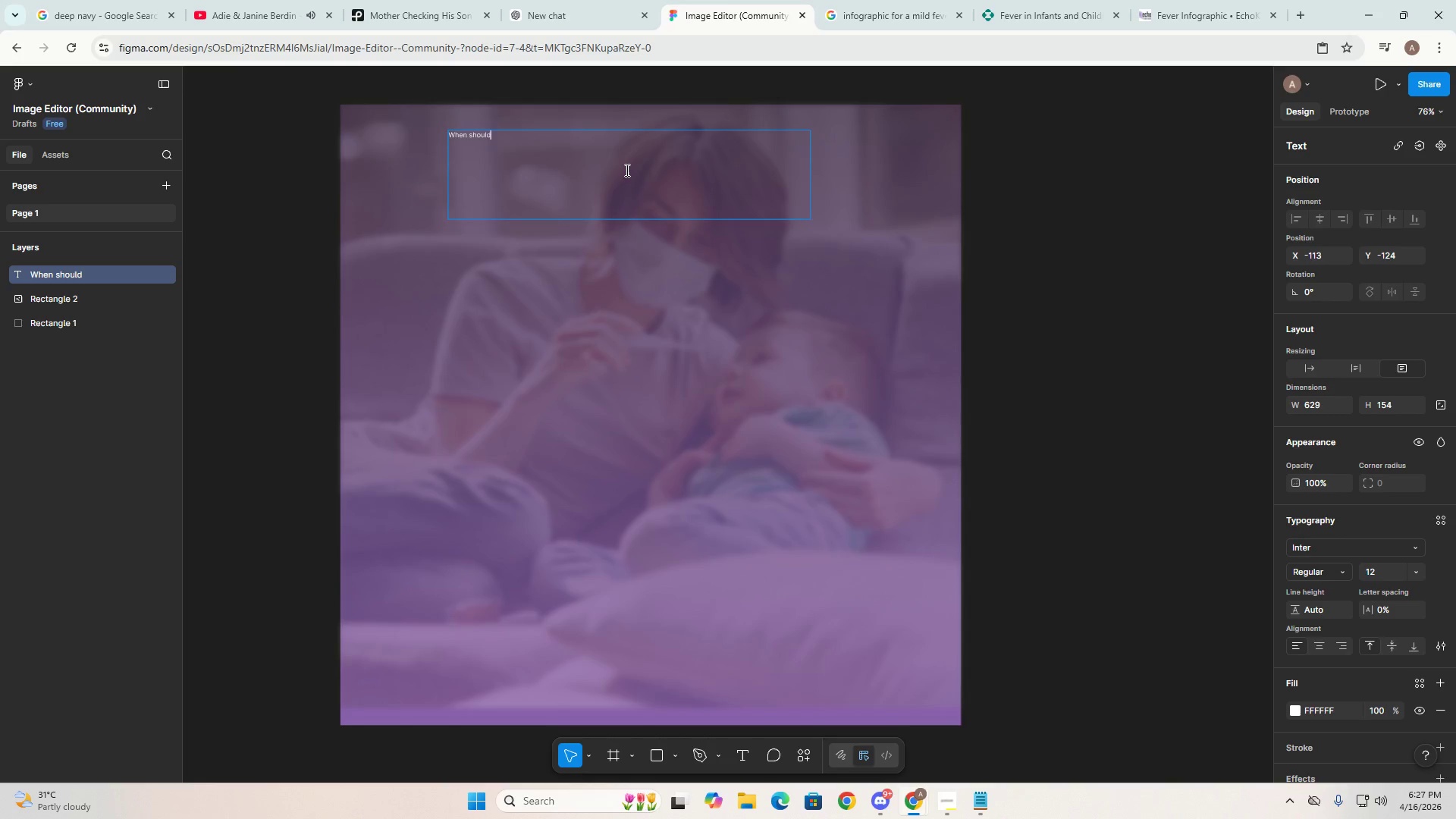 
key(Alt+AltLeft)
 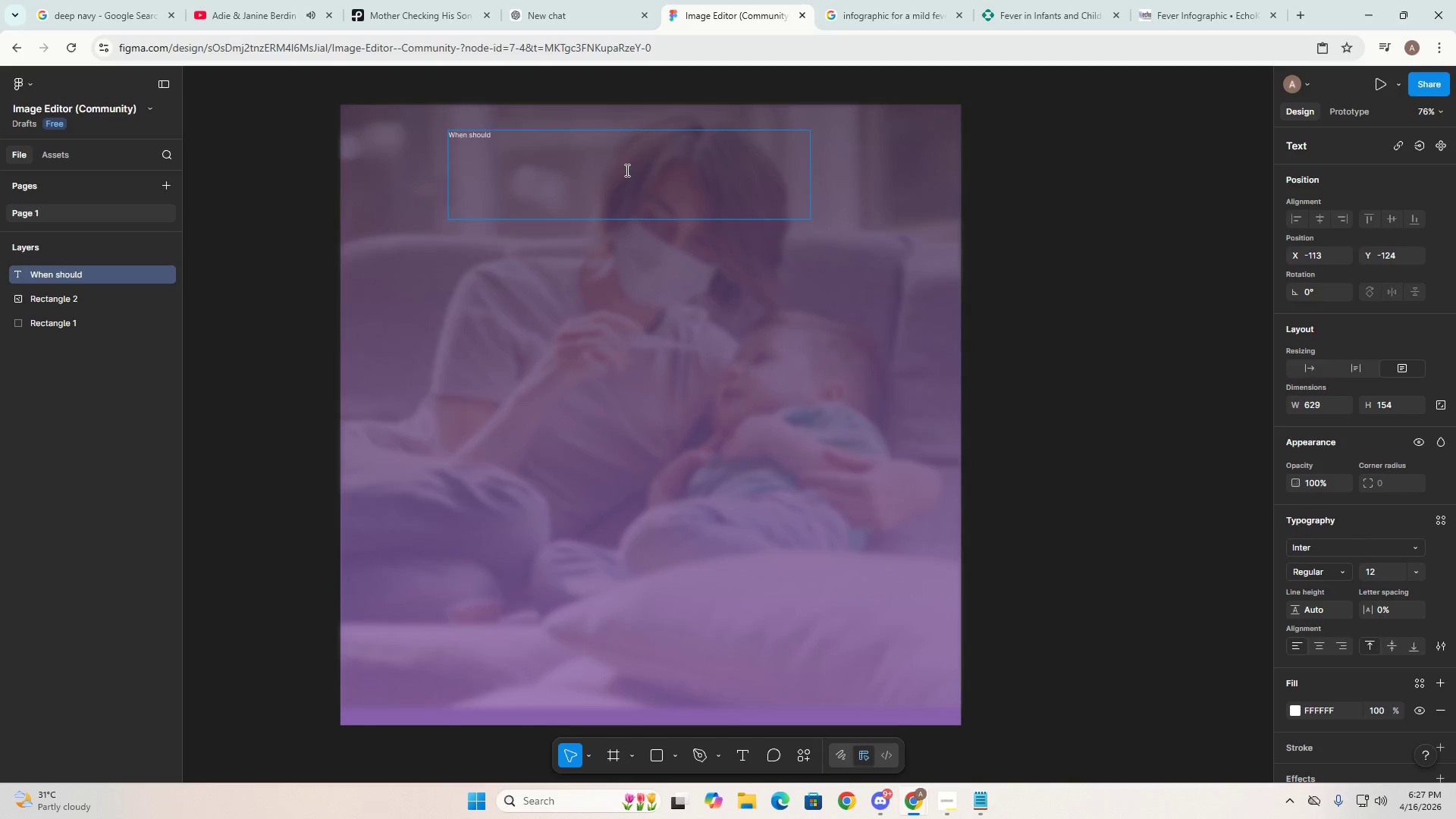 
key(Alt+Tab)
 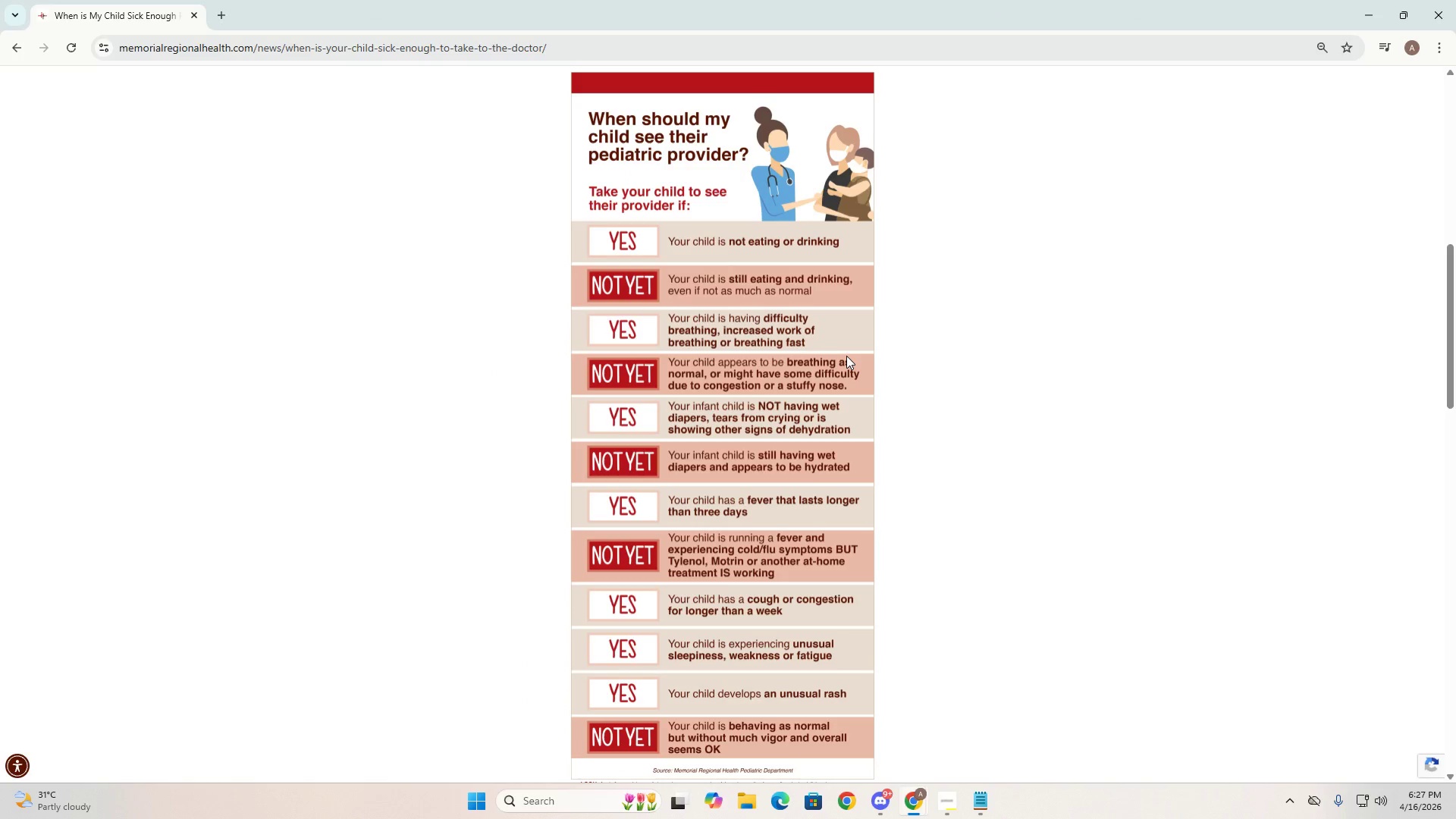 
wait(5.81)
 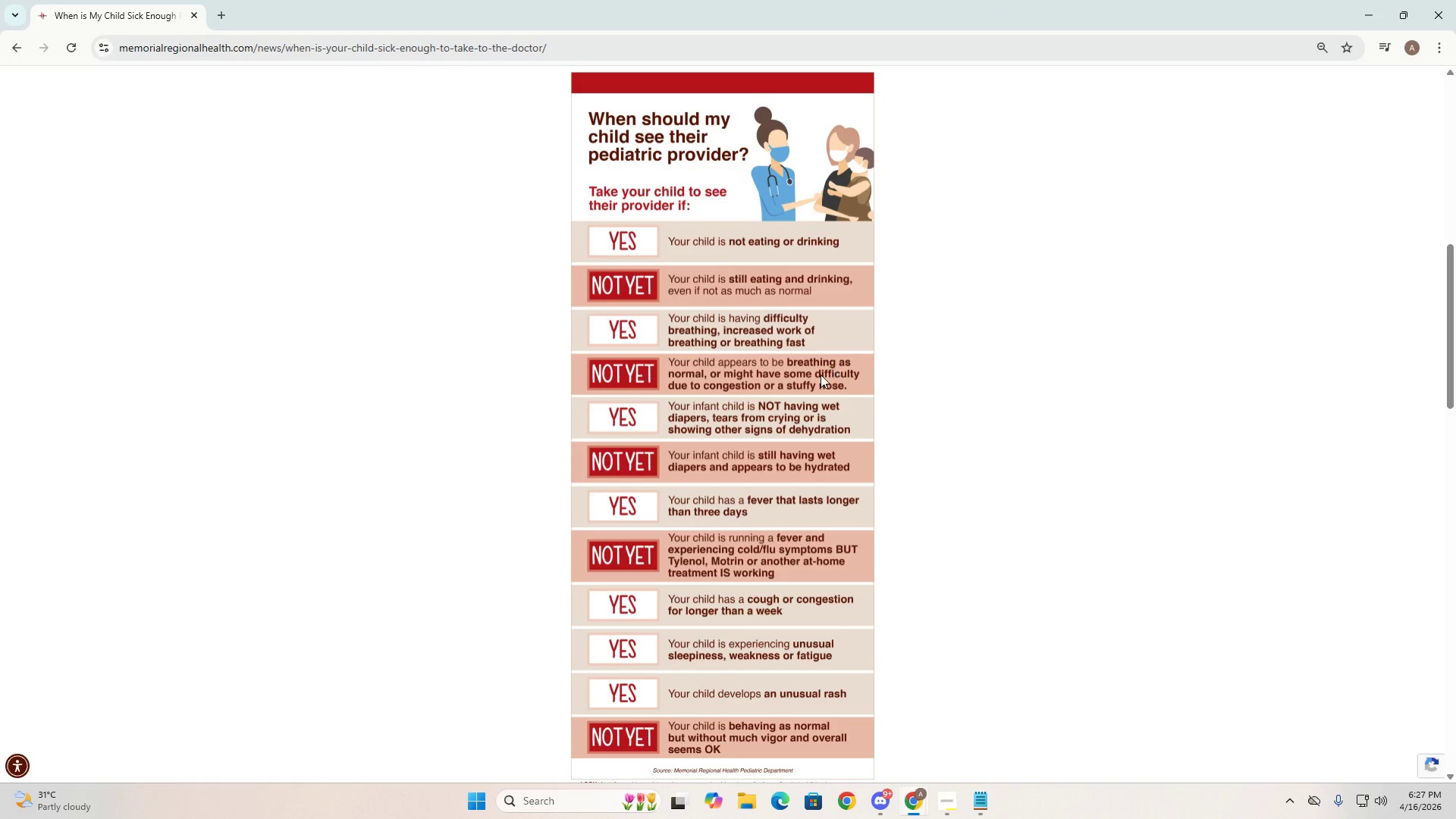 
key(Alt+AltLeft)
 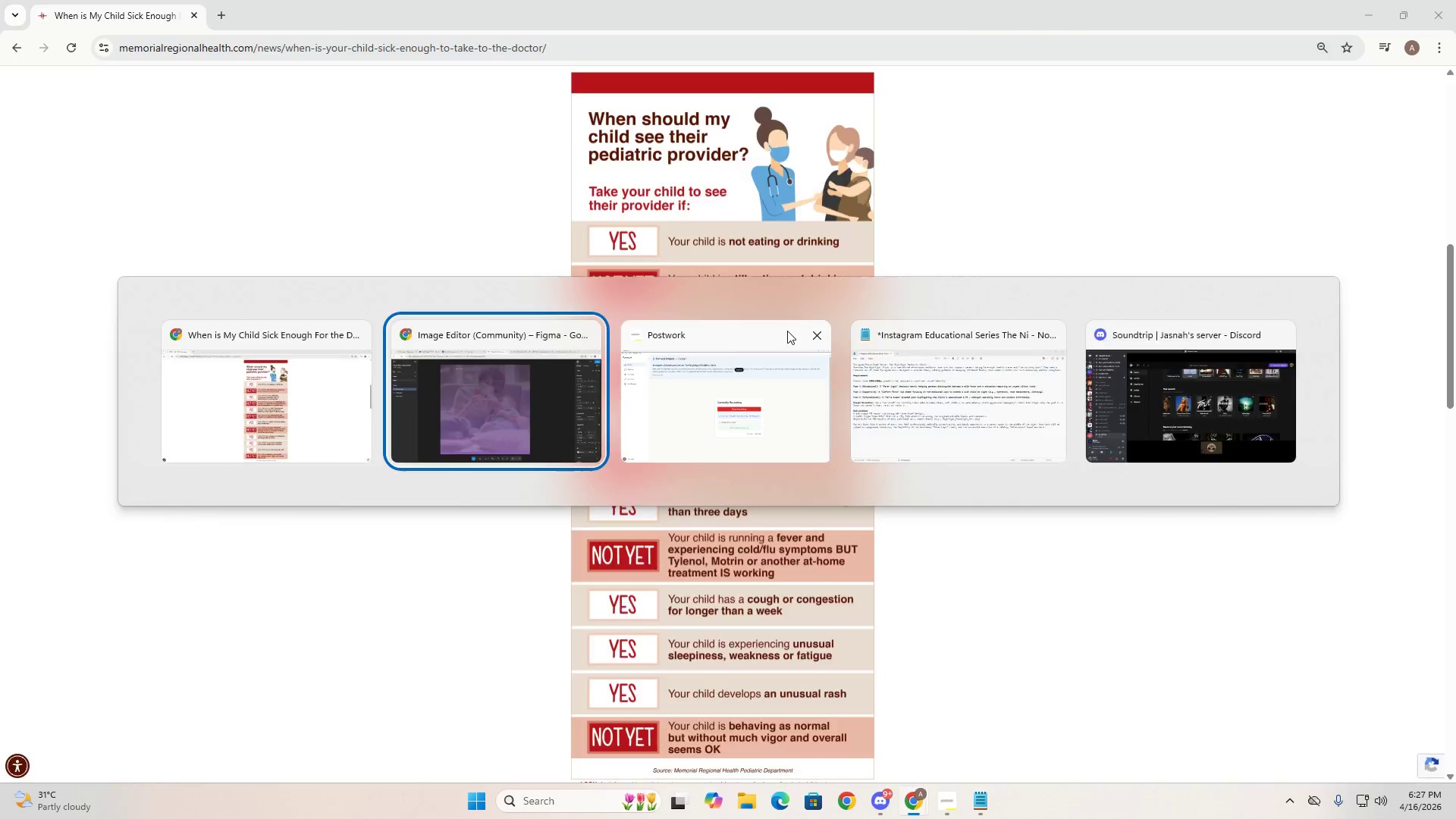 
key(Alt+Tab)
 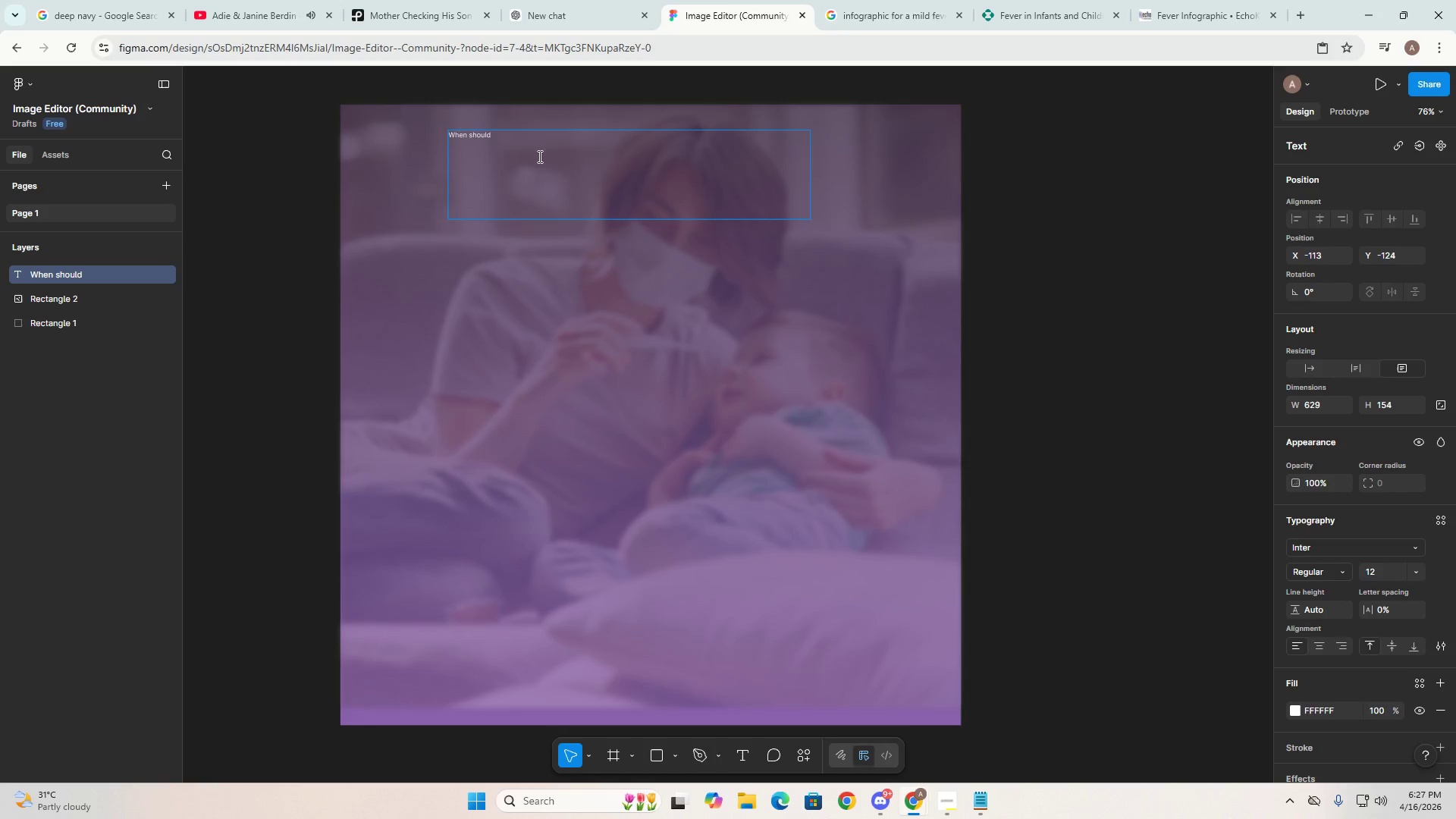 
left_click([535, 146])
 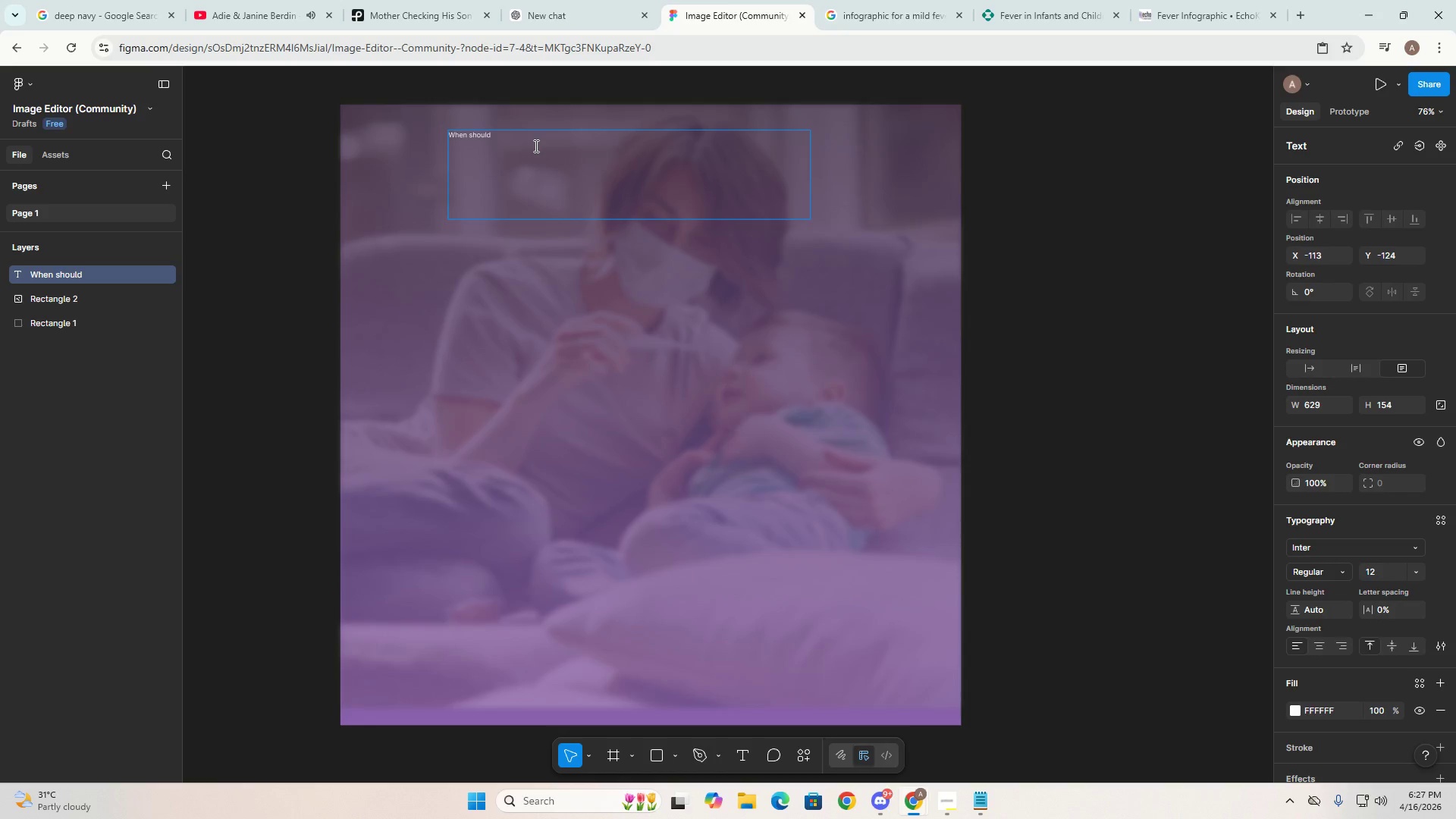 
key(Alt+AltLeft)
 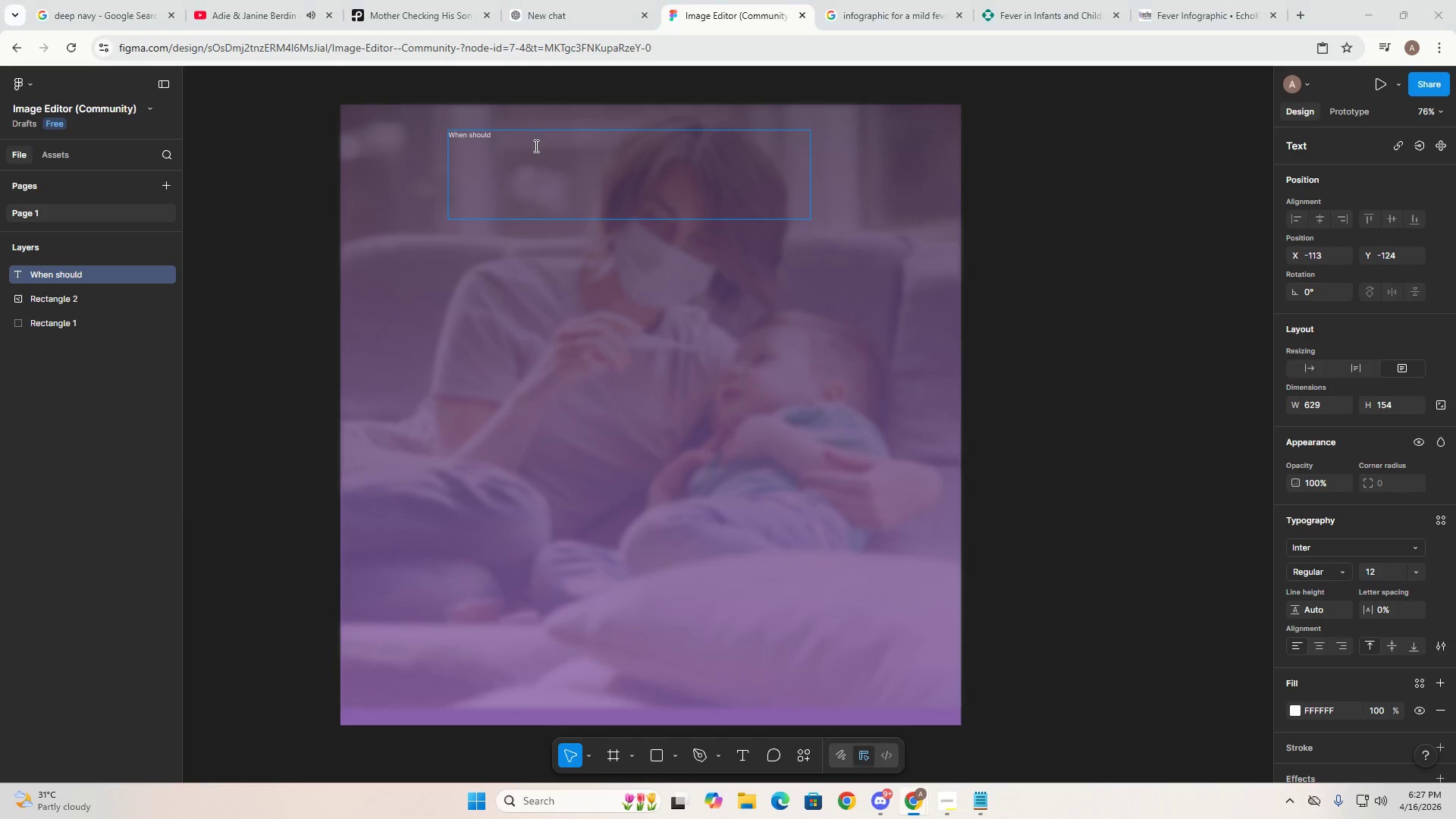 
key(Alt+Tab)
 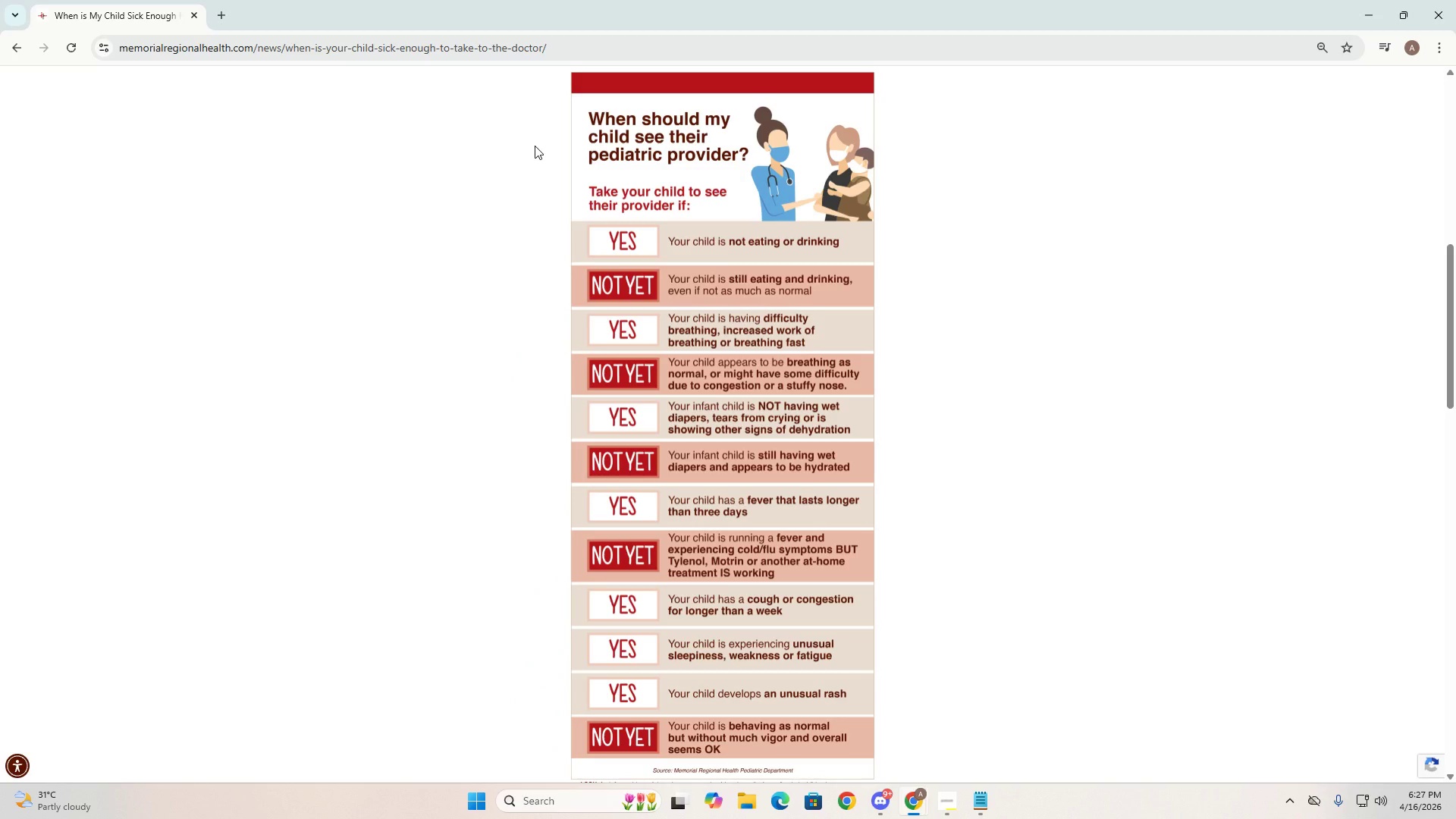 
key(Alt+AltLeft)
 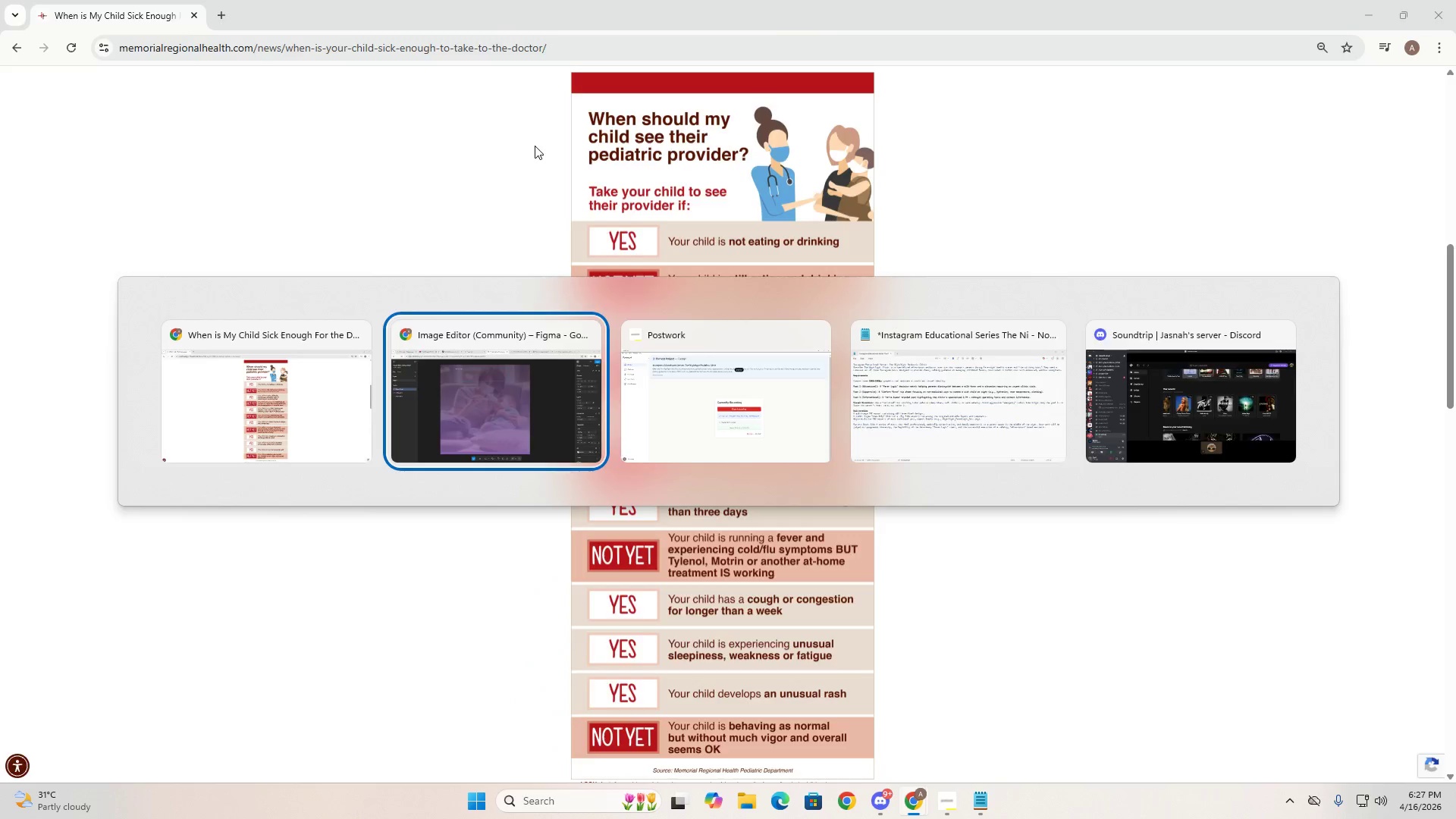 
key(Tab)
type( my child )
 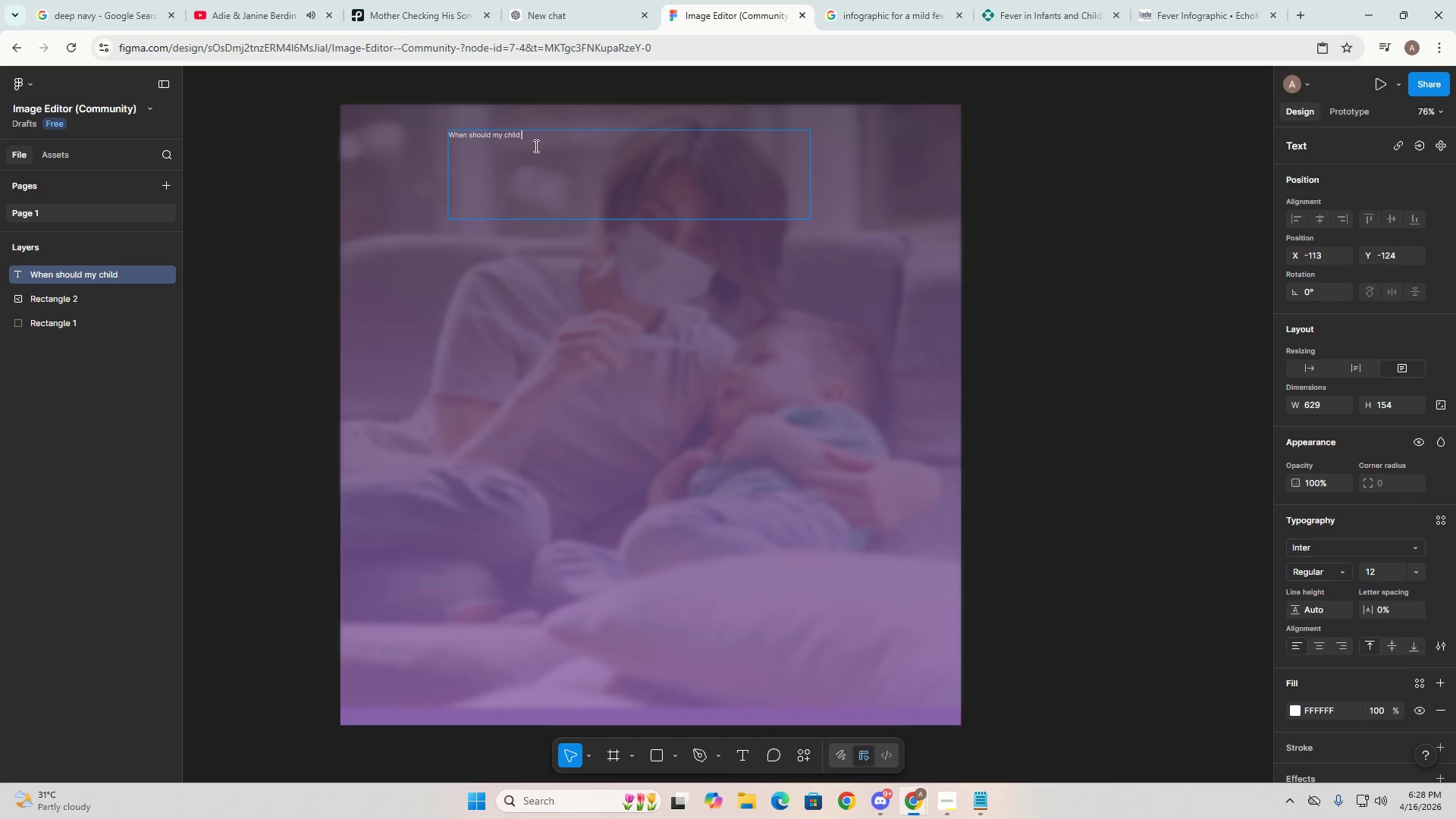 
key(Alt+AltLeft)
 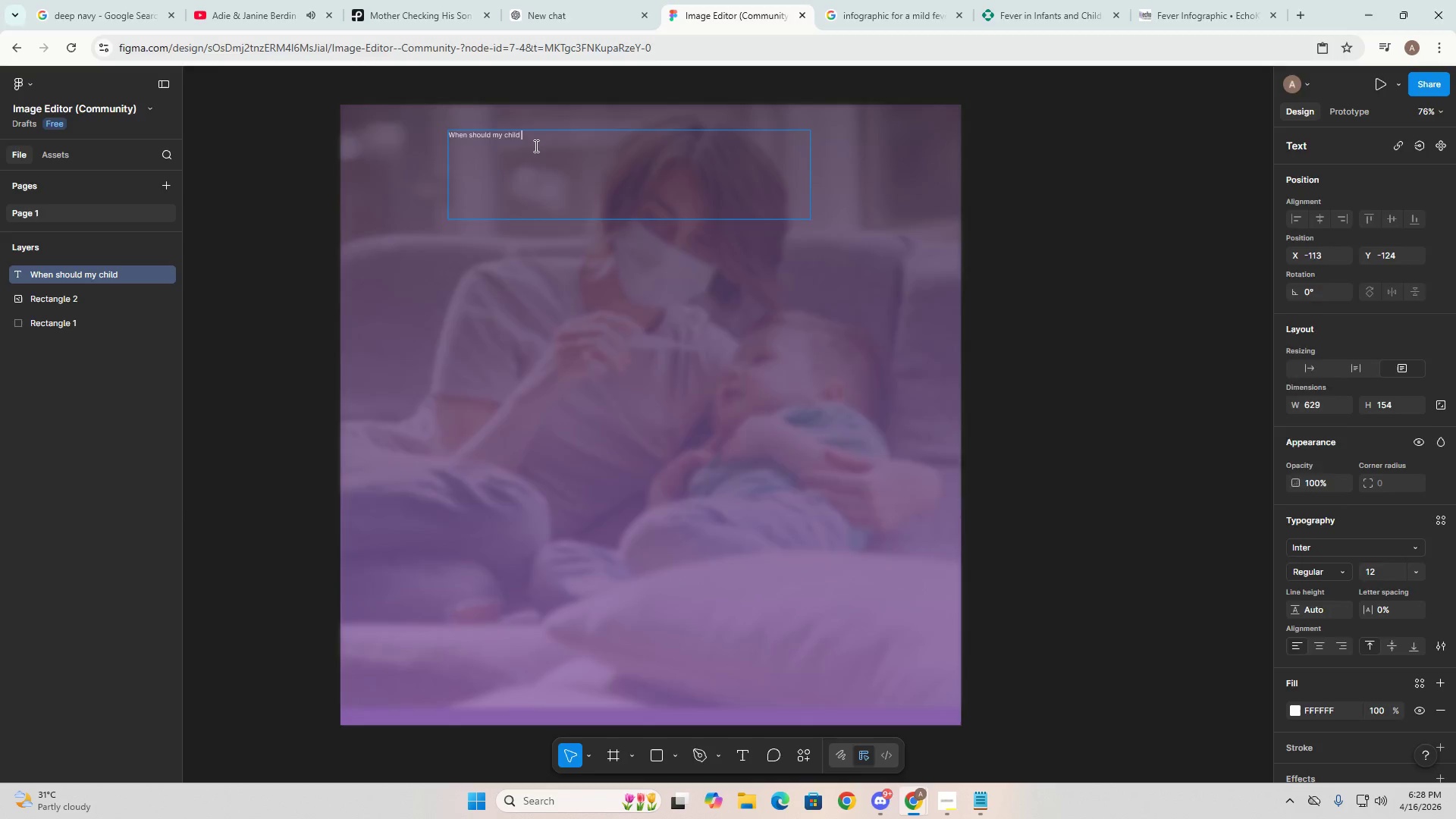 
key(Tab)
key(Tab)
type(see their )
 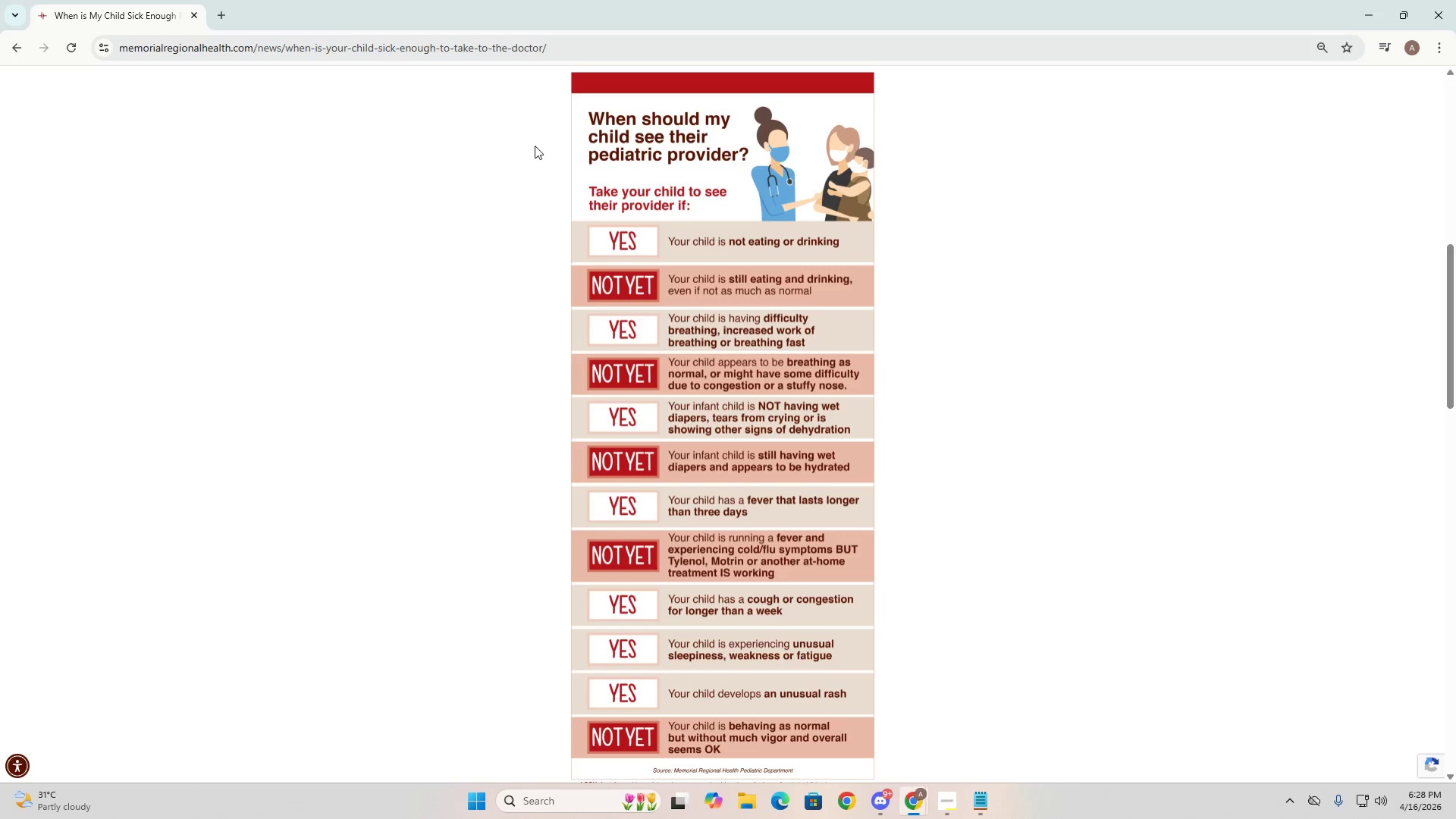 
hold_key(key=AltLeft, duration=0.31)
 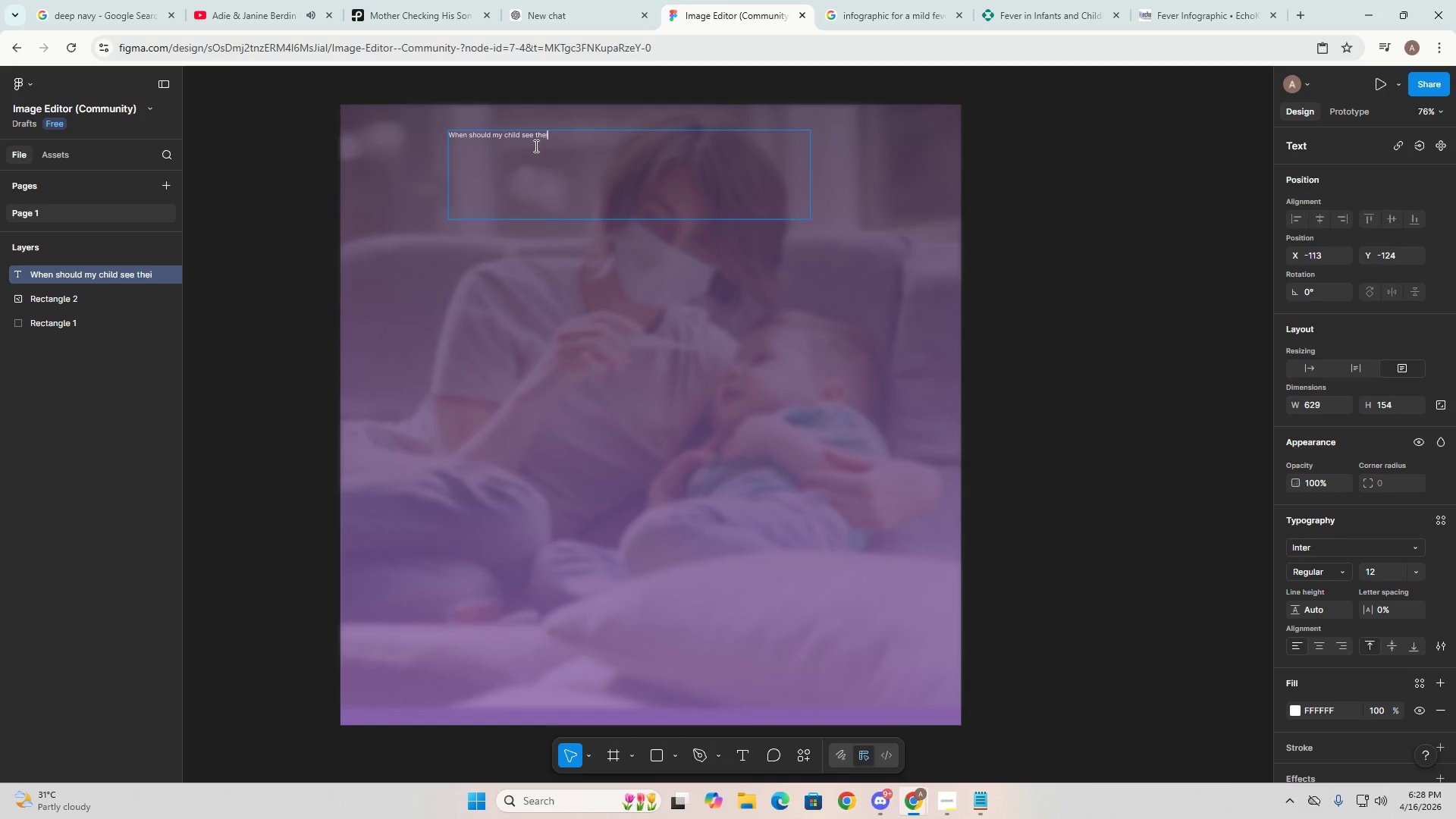 
key(Alt+AltLeft)
 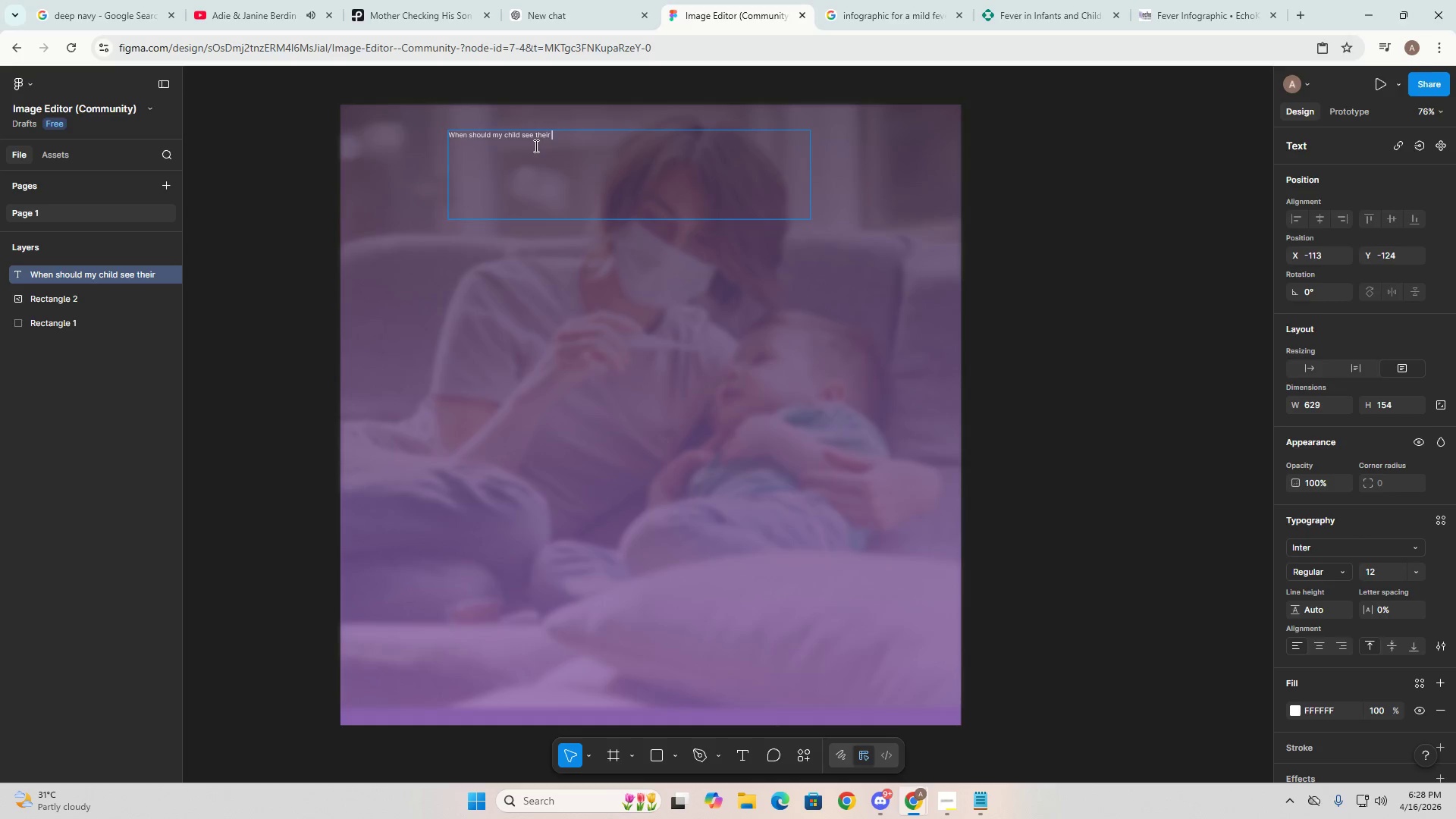 
key(Alt+Tab)
 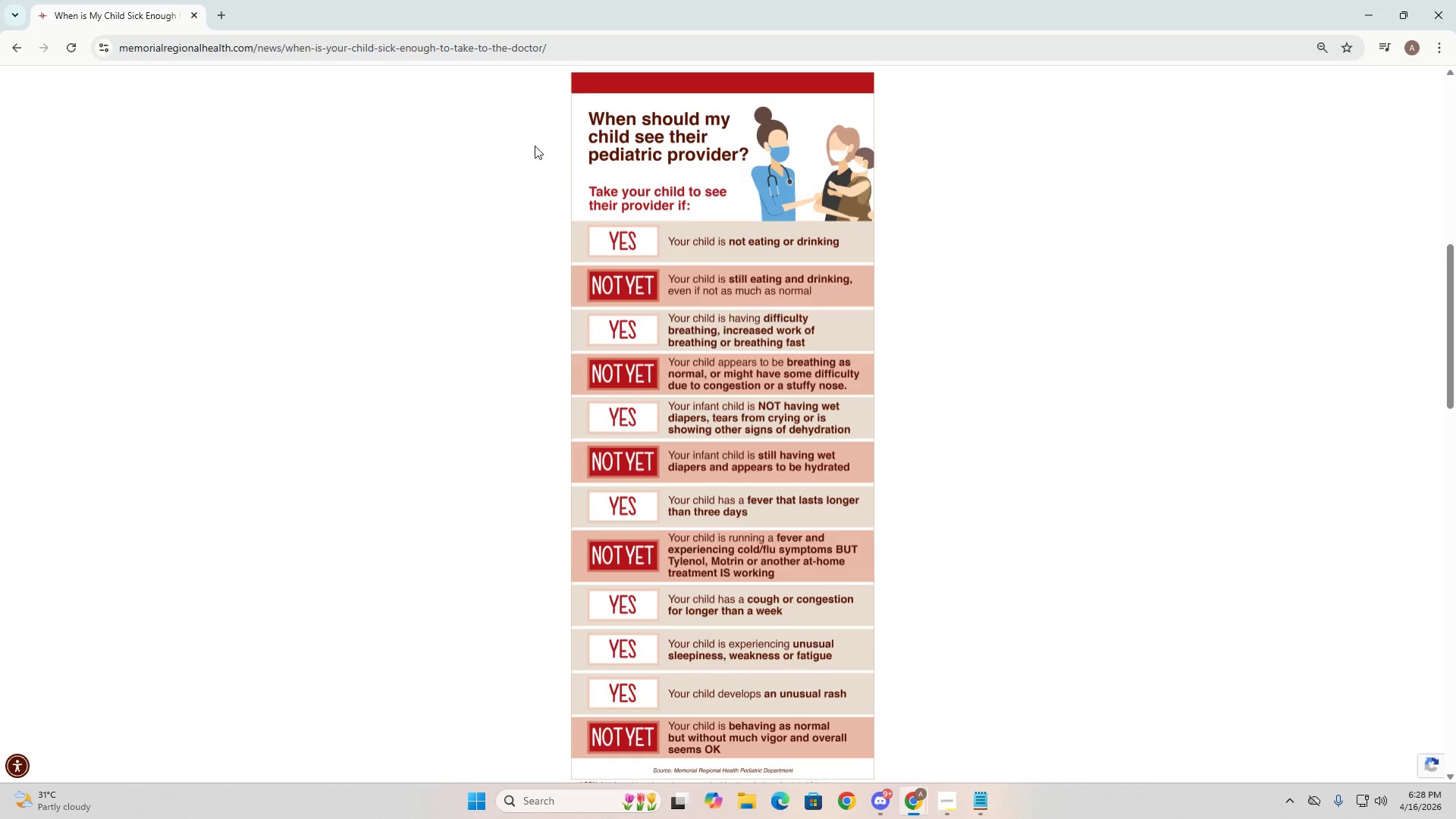 
key(Alt+AltLeft)
 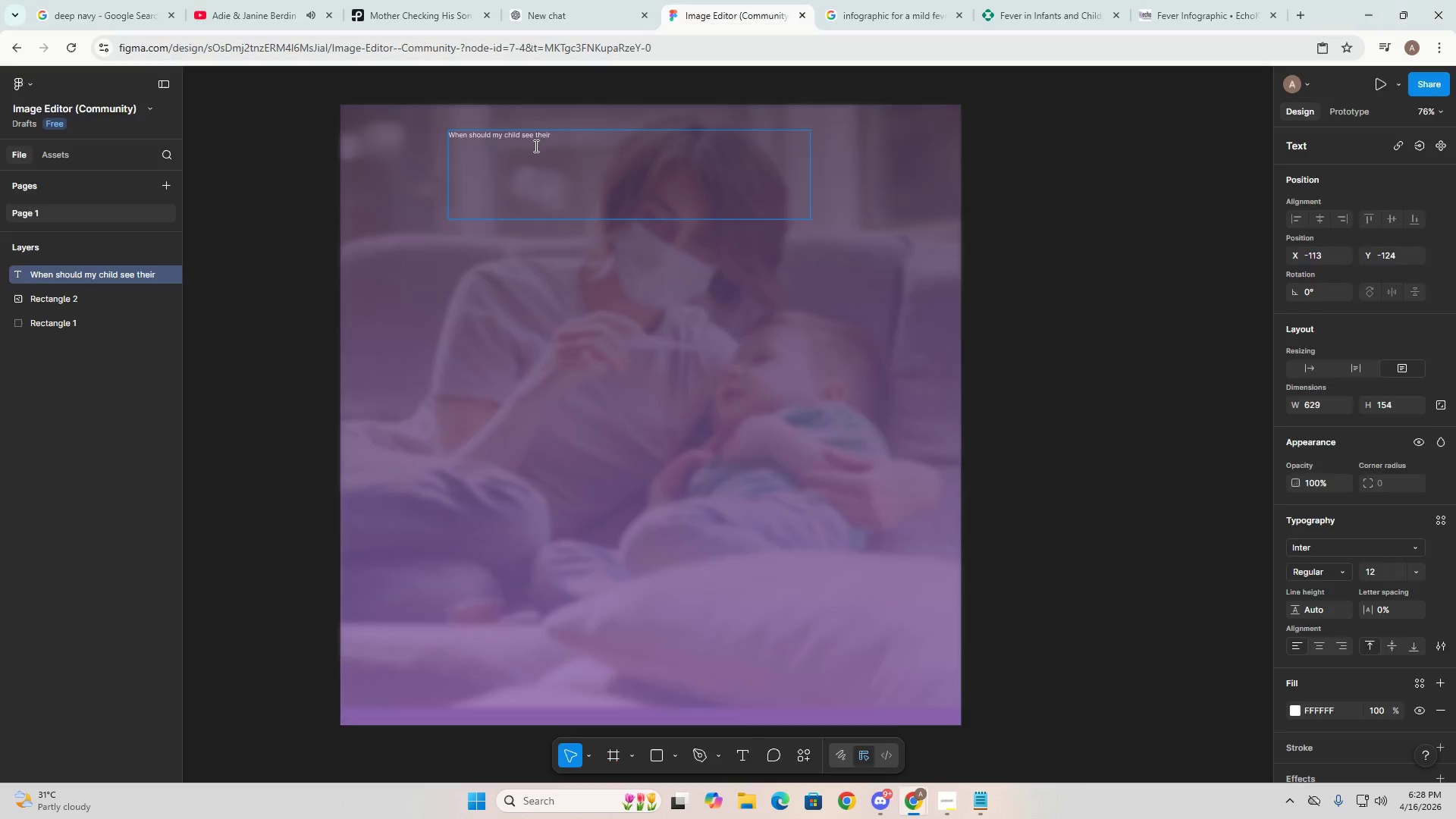 
key(Tab)
type(pediatric )
 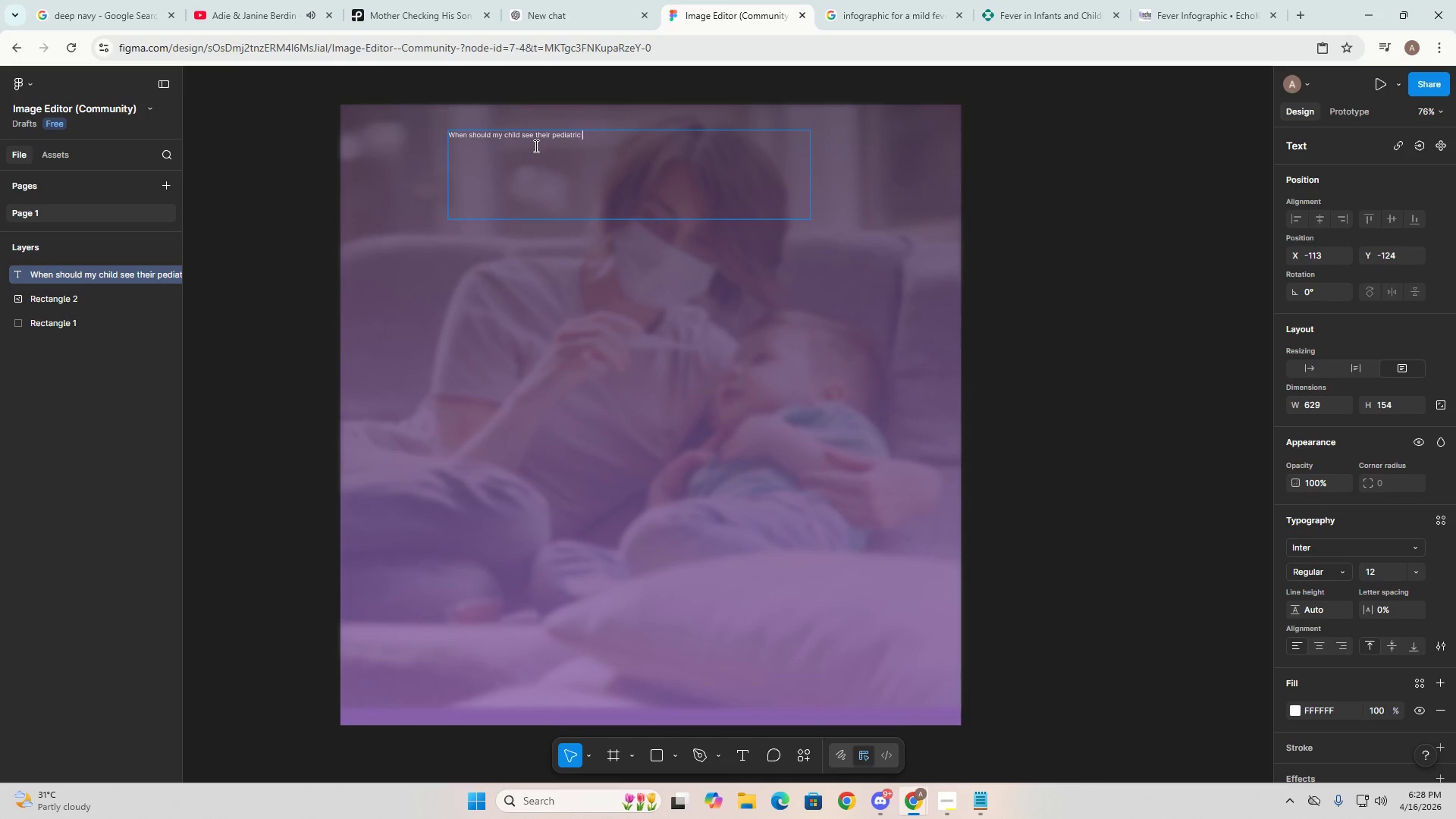 
key(Alt+AltLeft)
 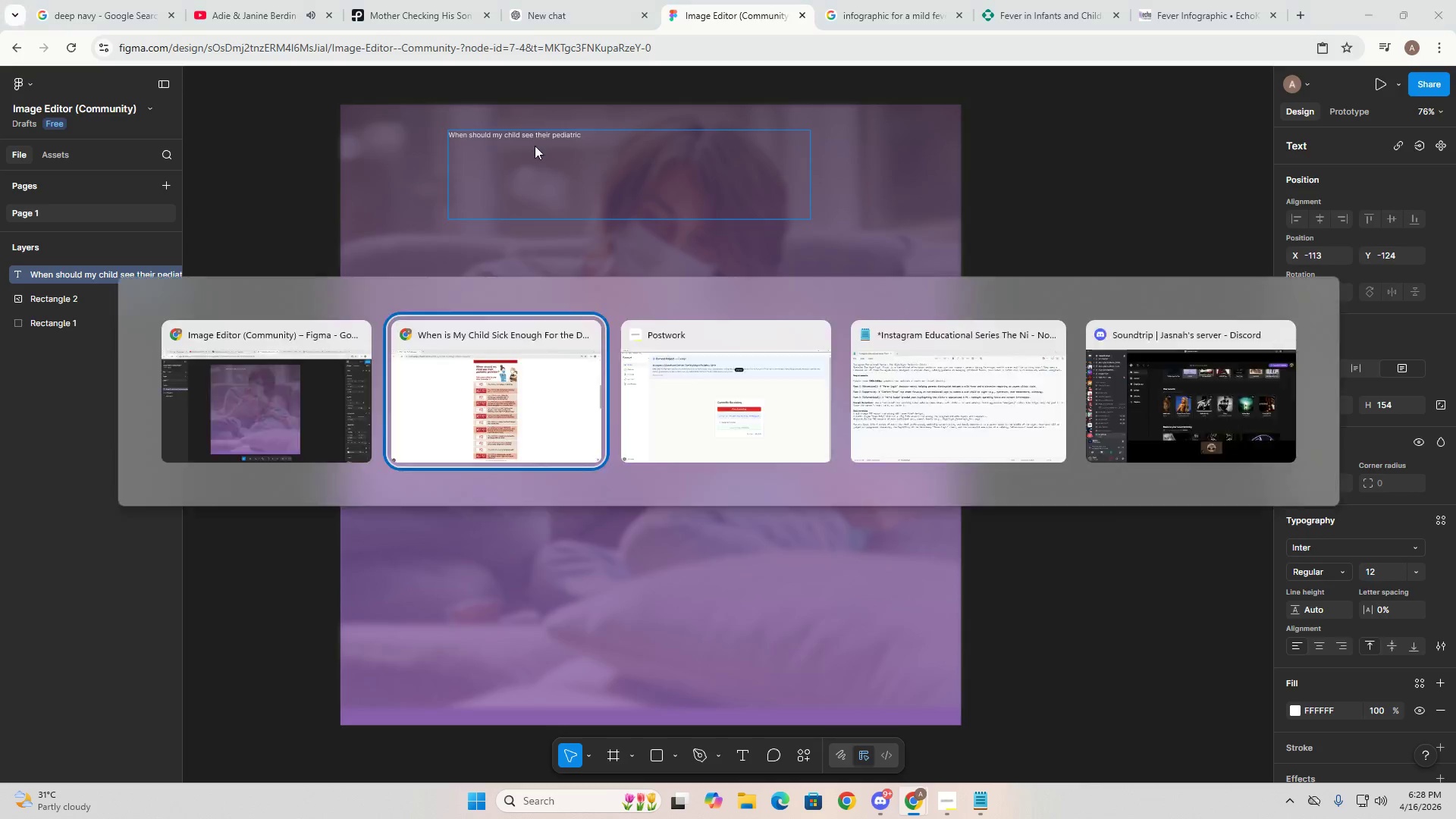 
key(Alt+Tab)
 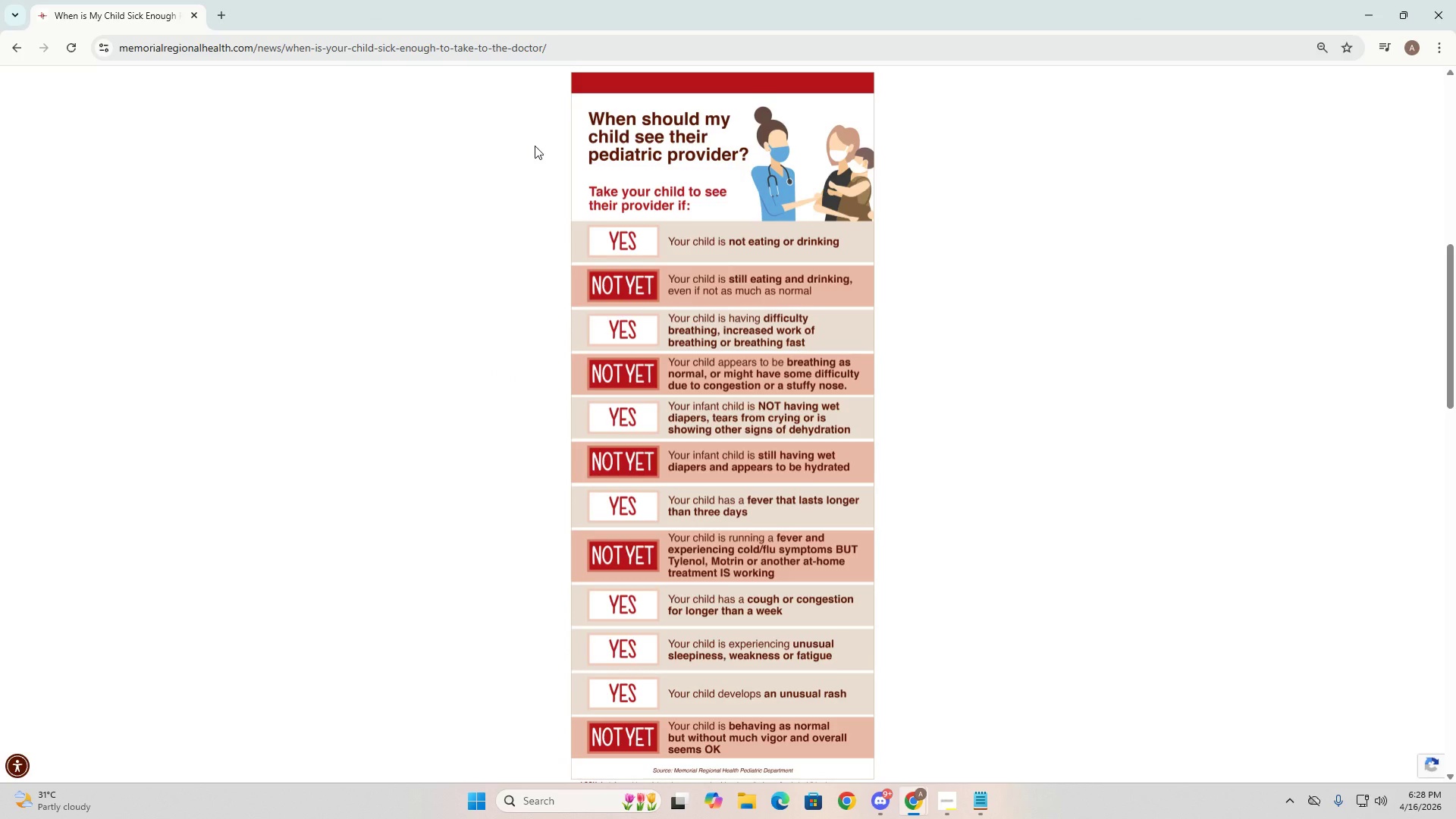 
key(Alt+AltLeft)
 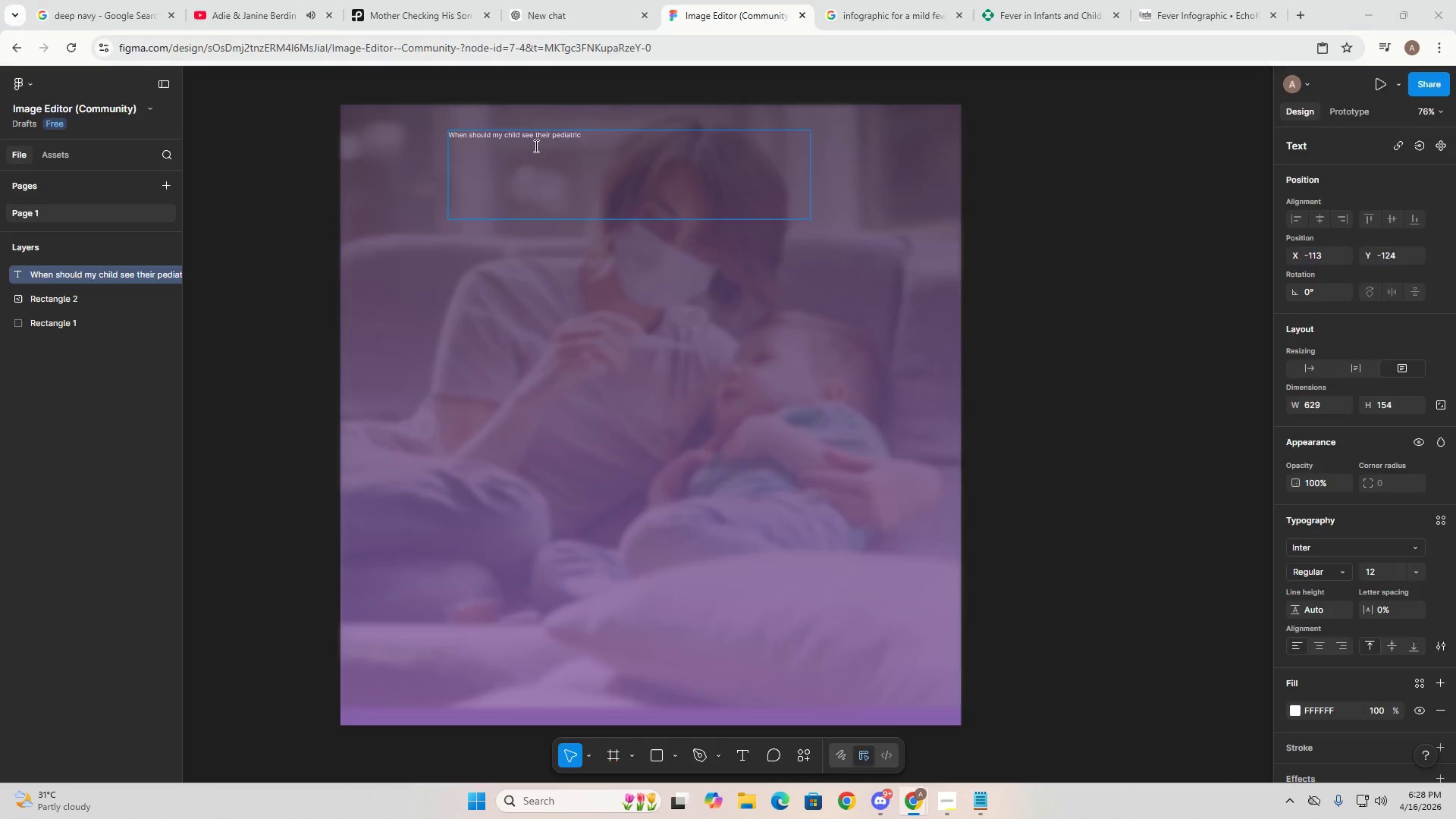 
key(Tab)
type(provider?)
 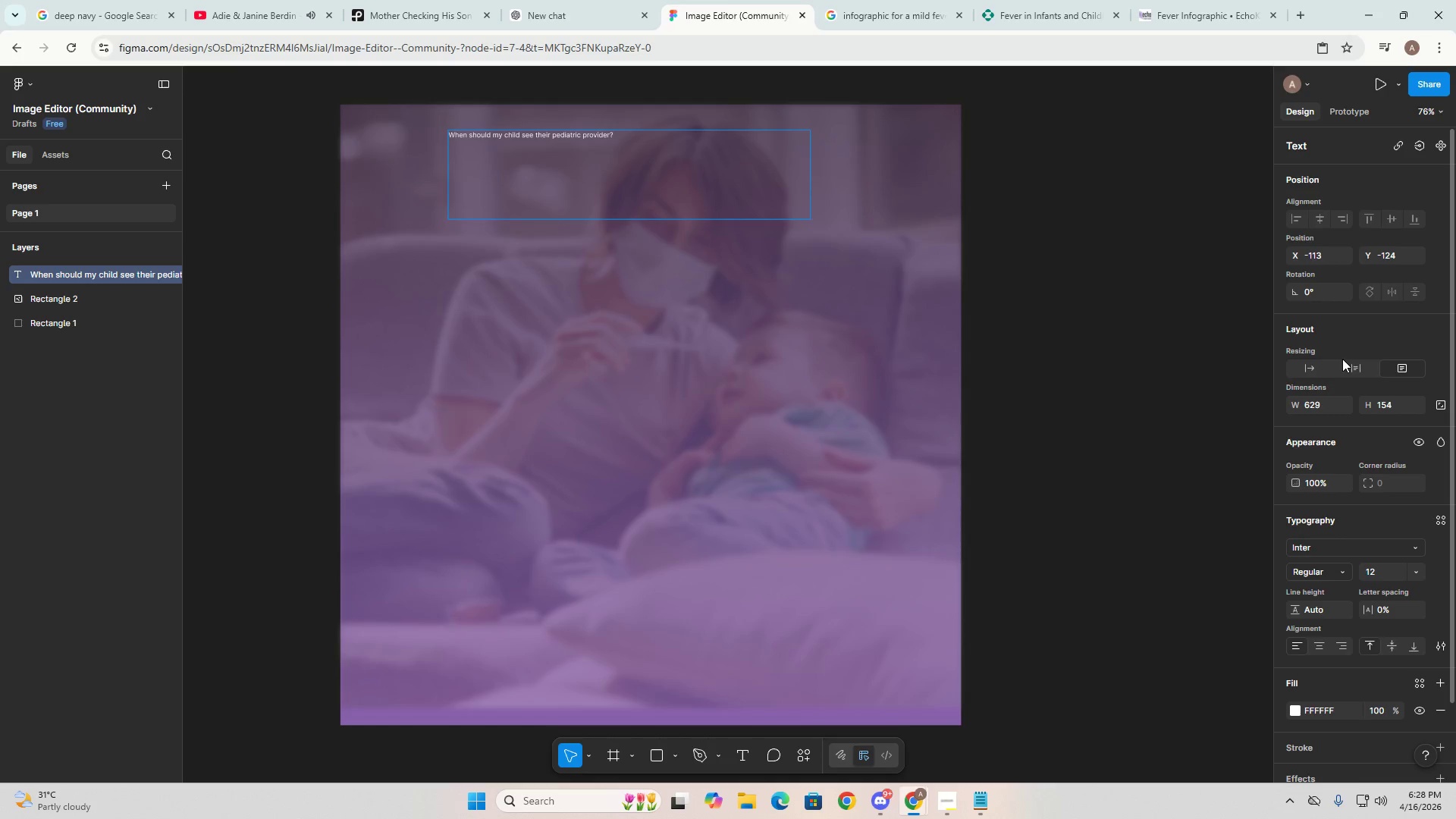 
left_click([1325, 404])
 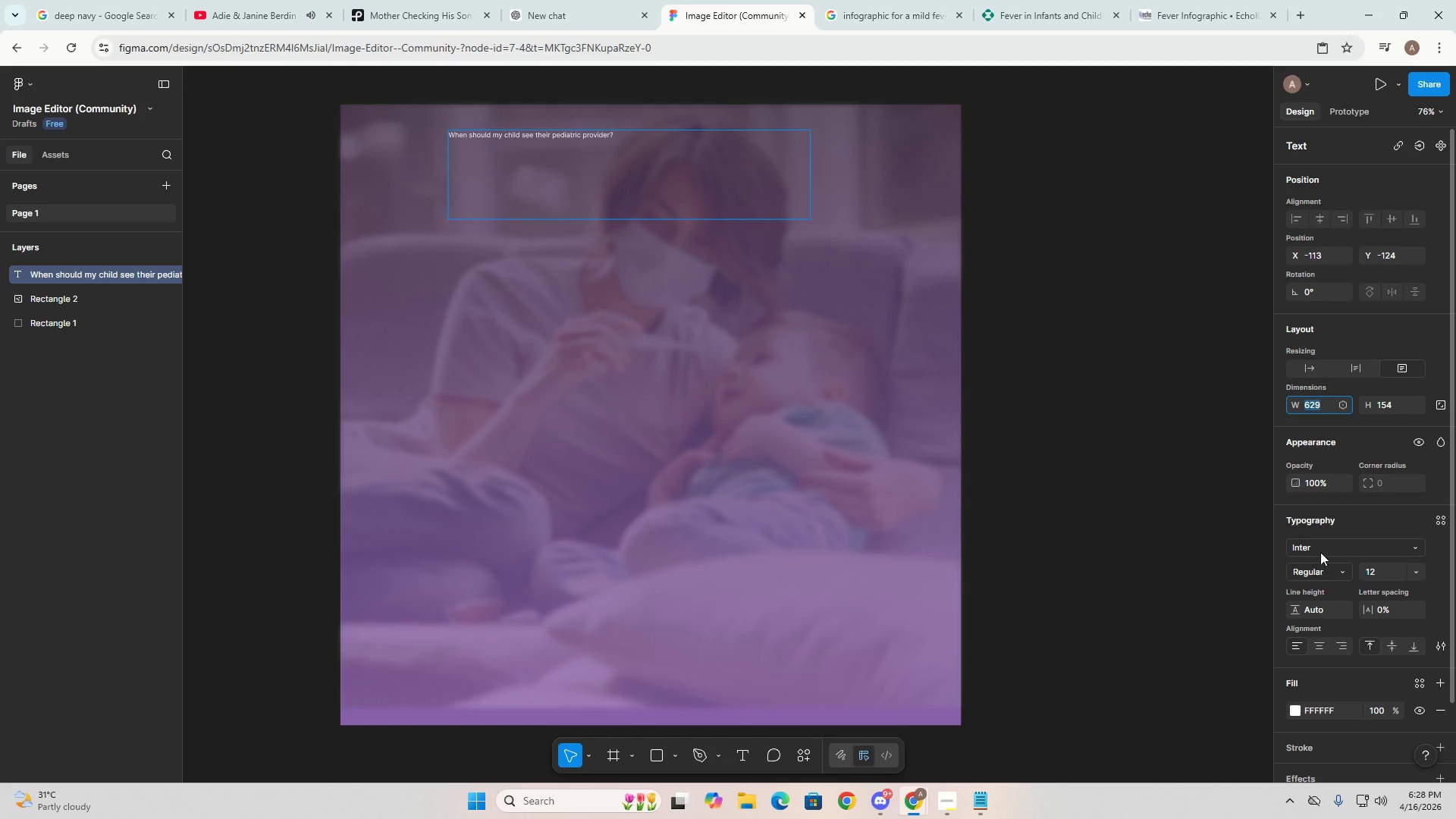 
left_click([1396, 571])
 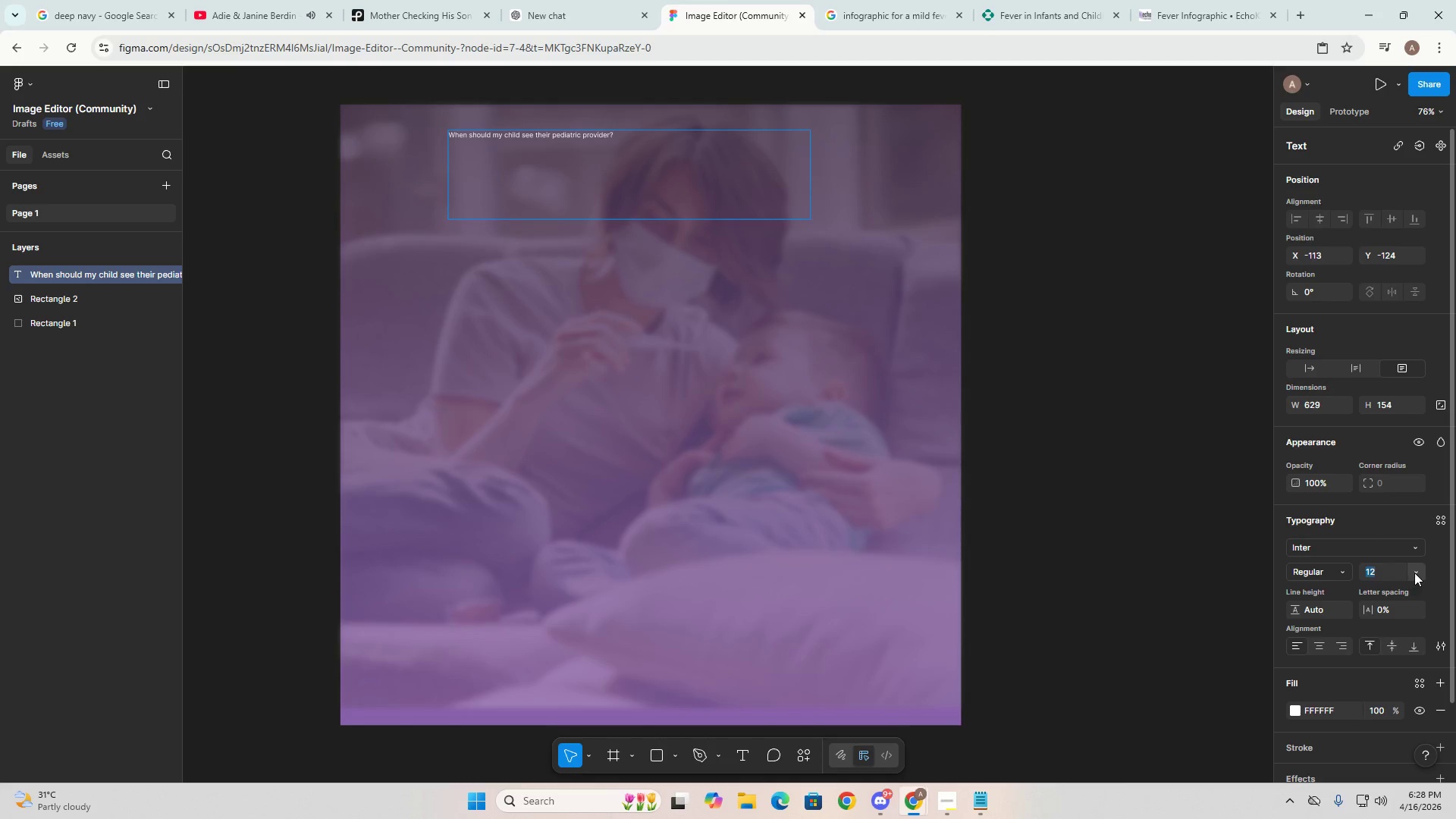 
left_click([1417, 571])
 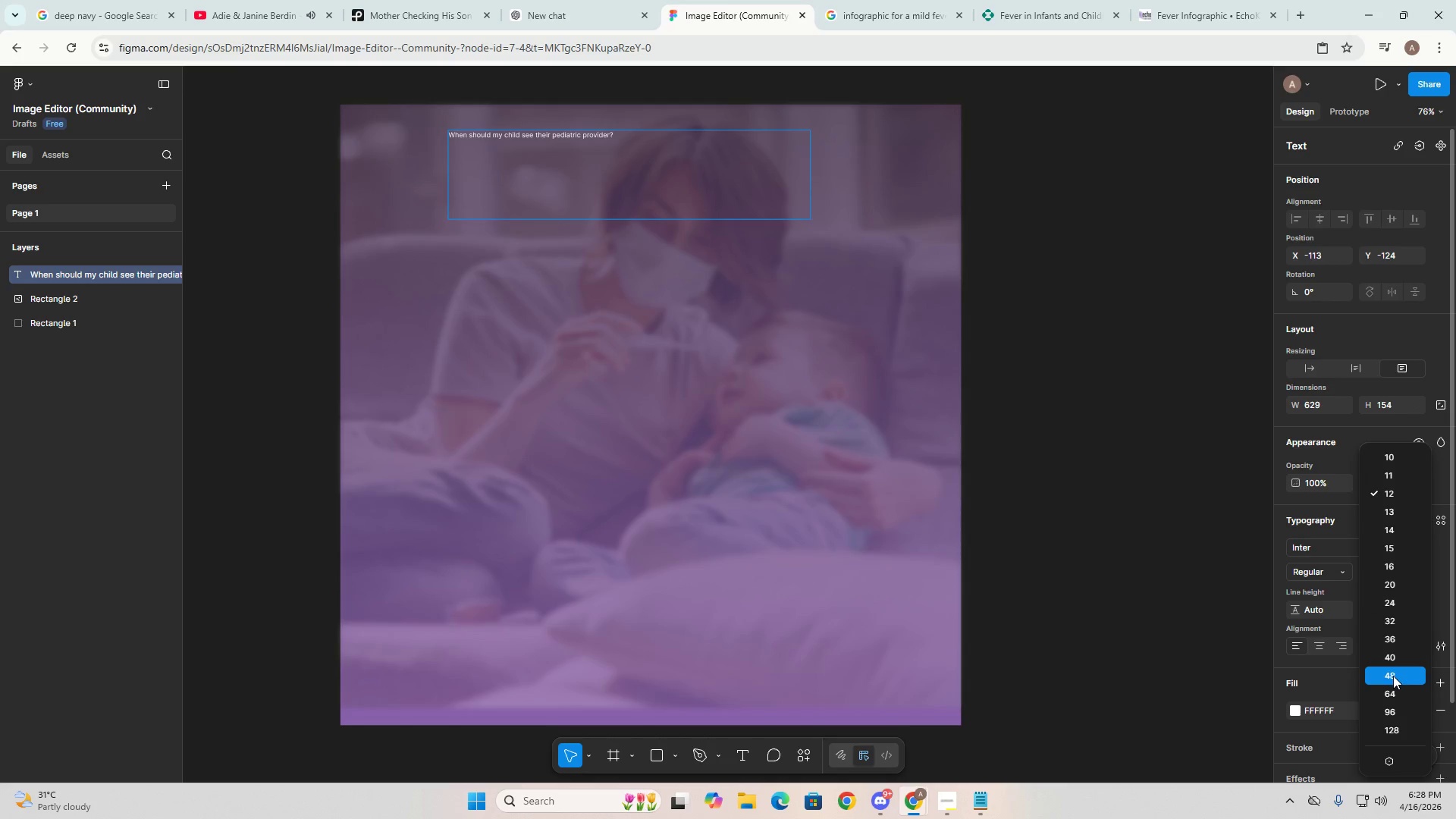 
left_click([1393, 672])
 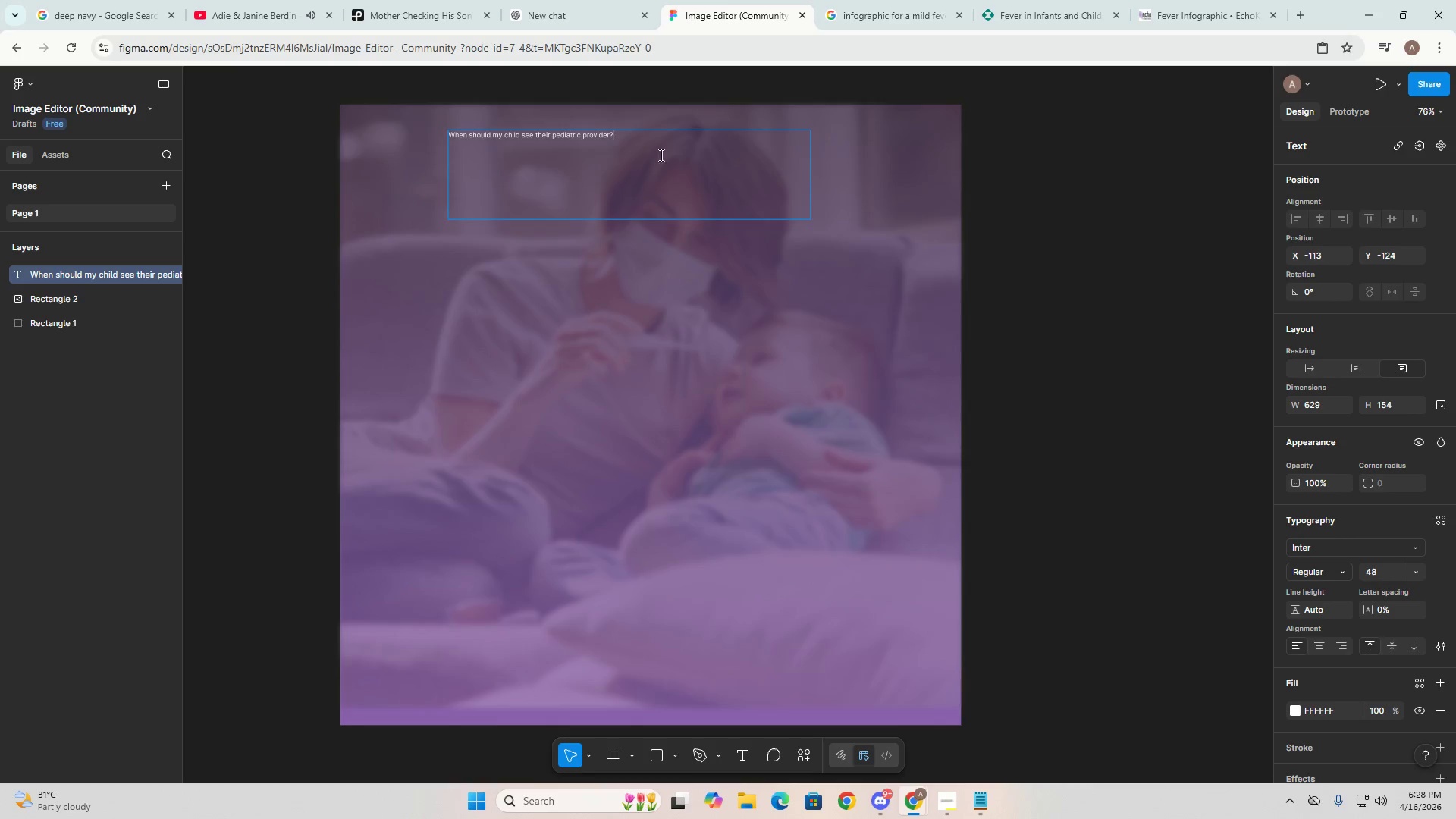 
left_click_drag(start_coordinate=[629, 143], to_coordinate=[408, 143])
 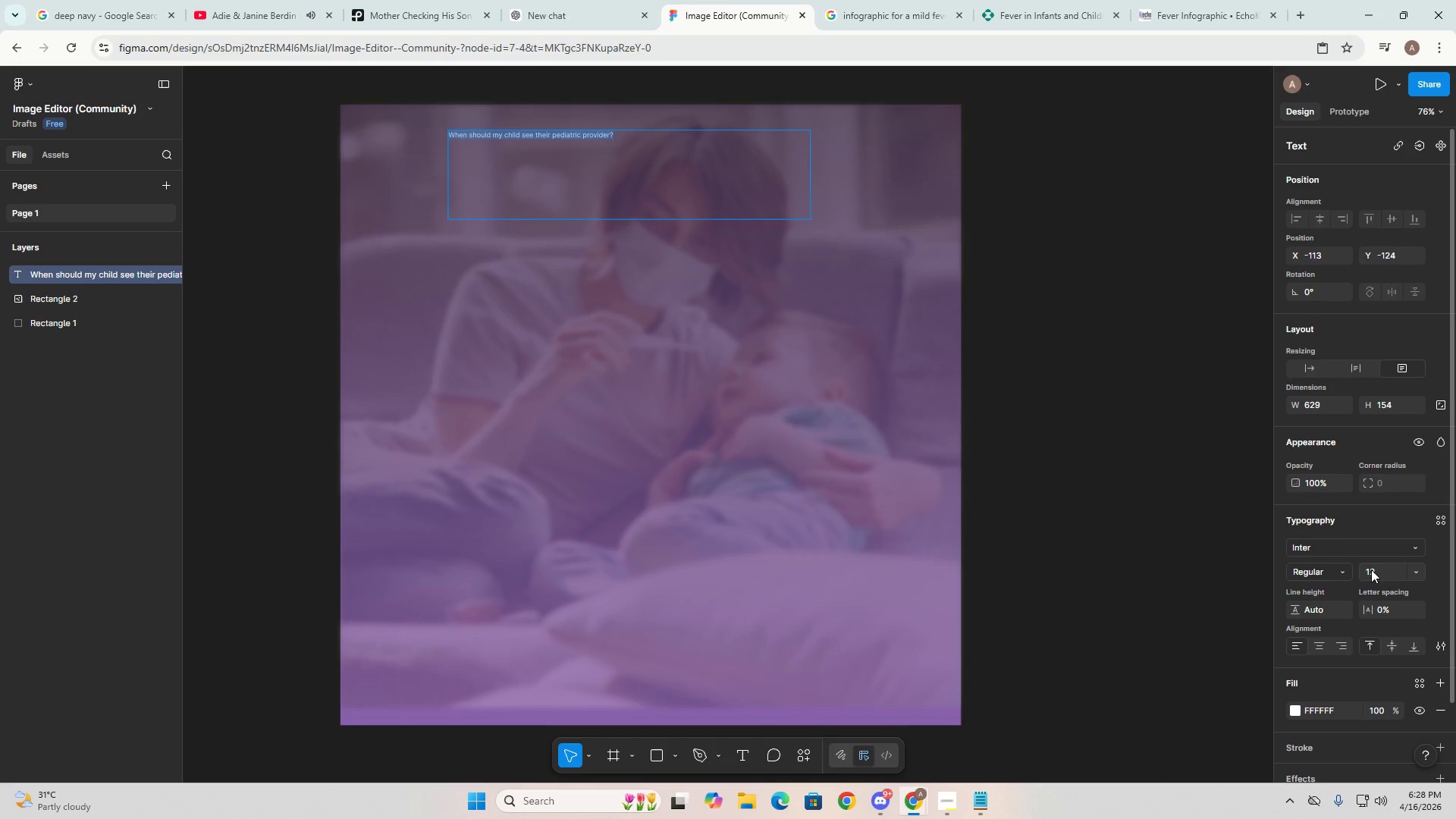 
left_click([1385, 566])
 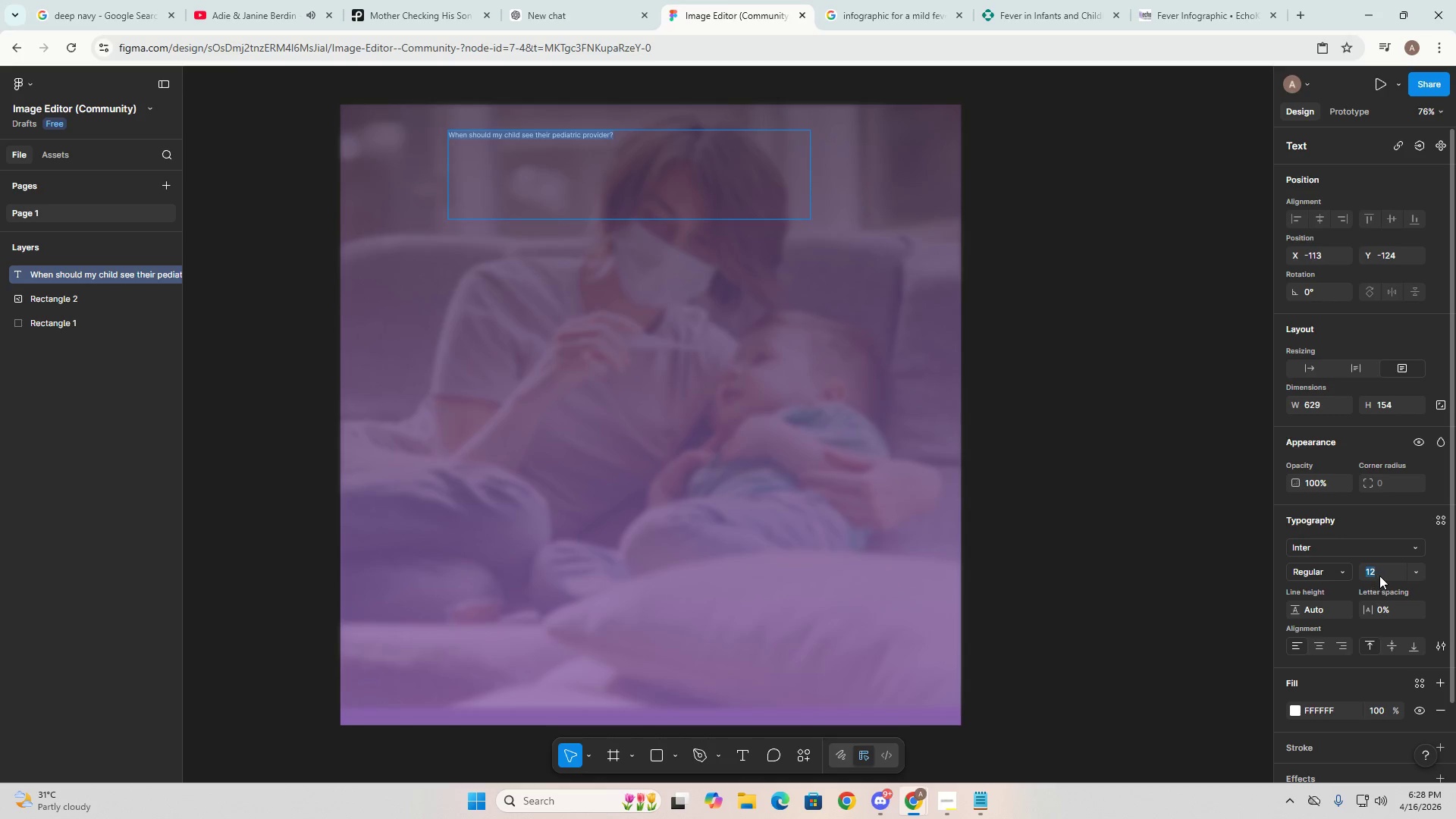 
left_click([1381, 573])
 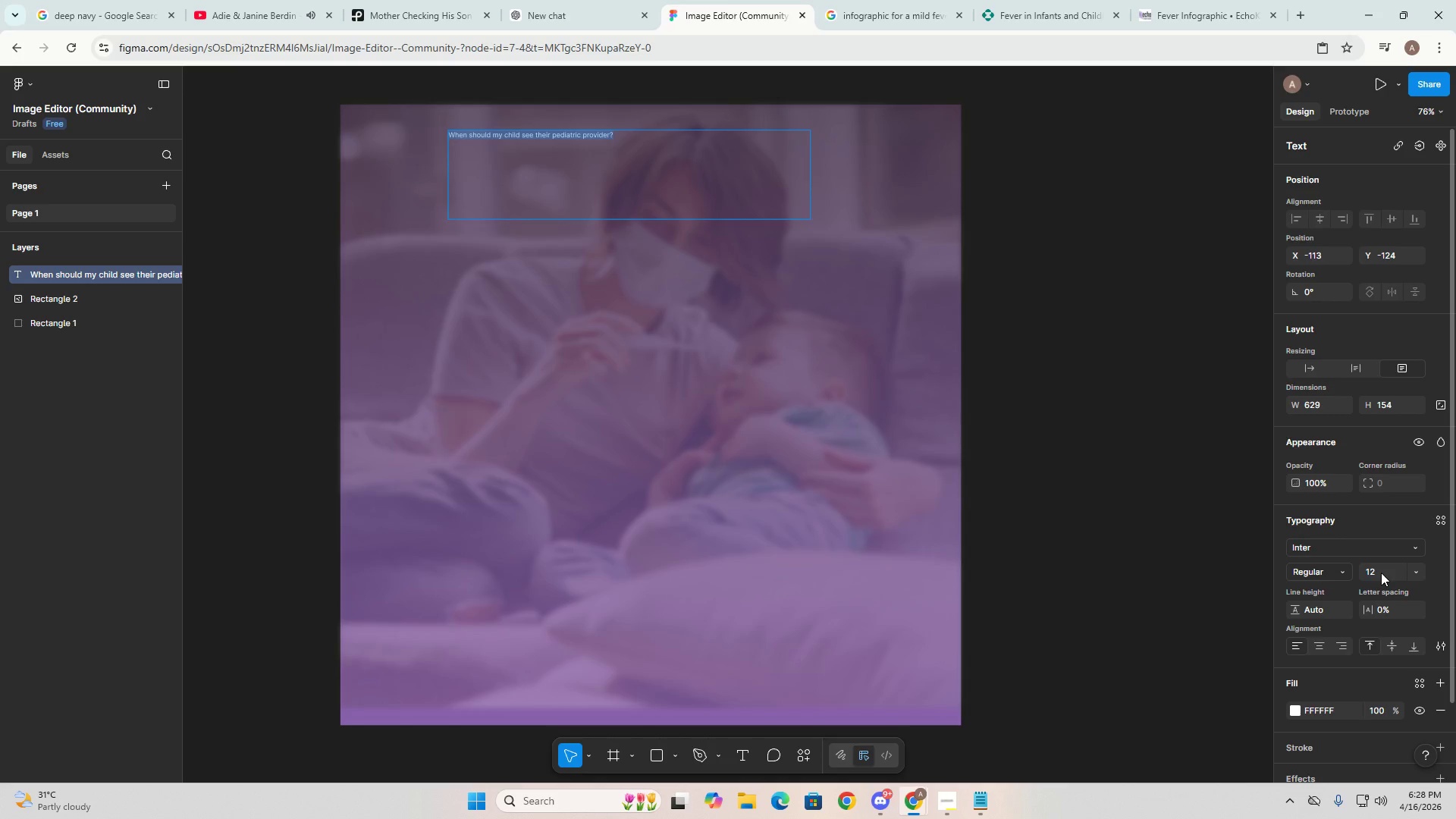 
key(Control+ControlLeft)
 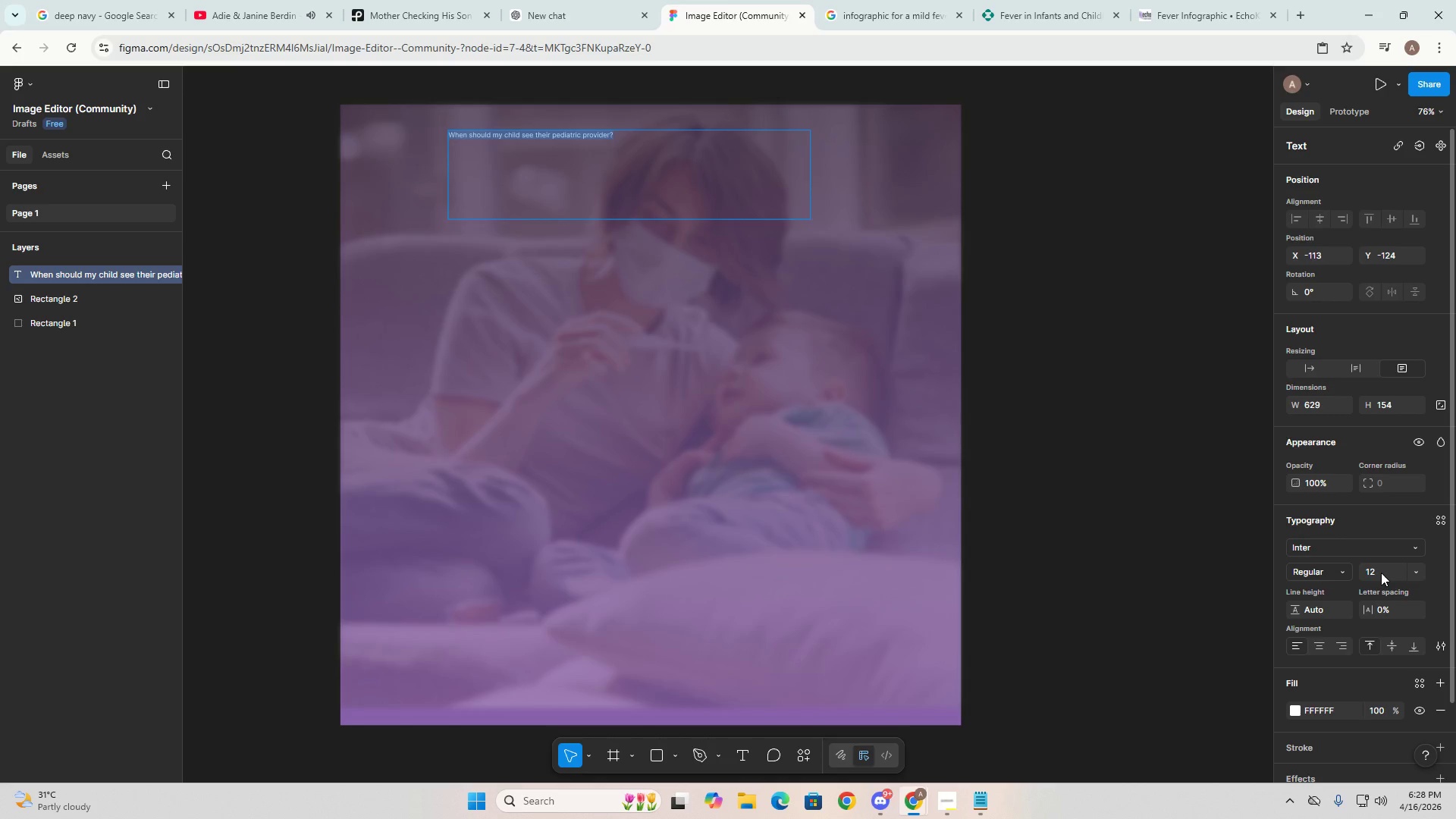 
double_click([1381, 573])
 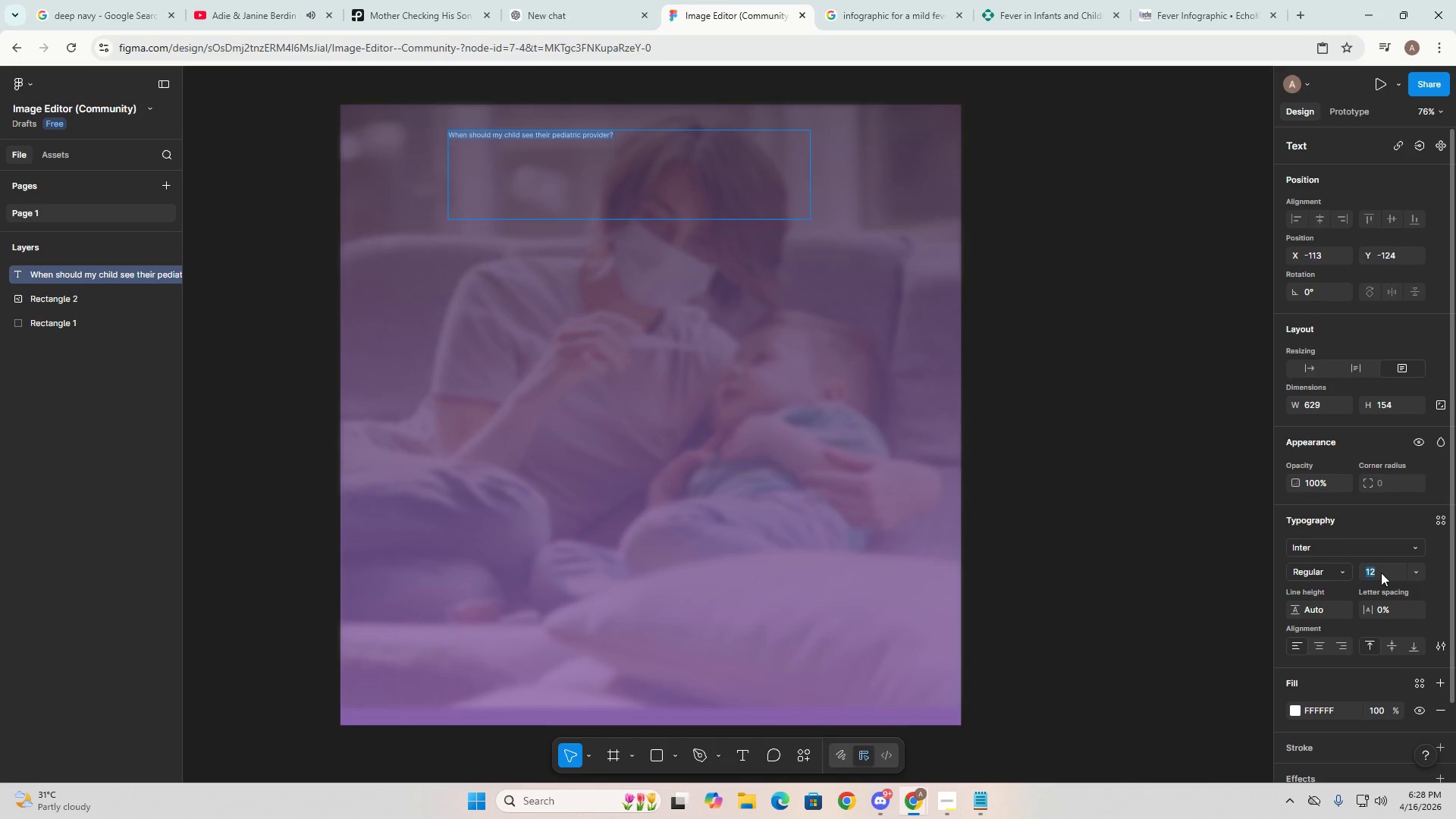 
key(Numpad3)
 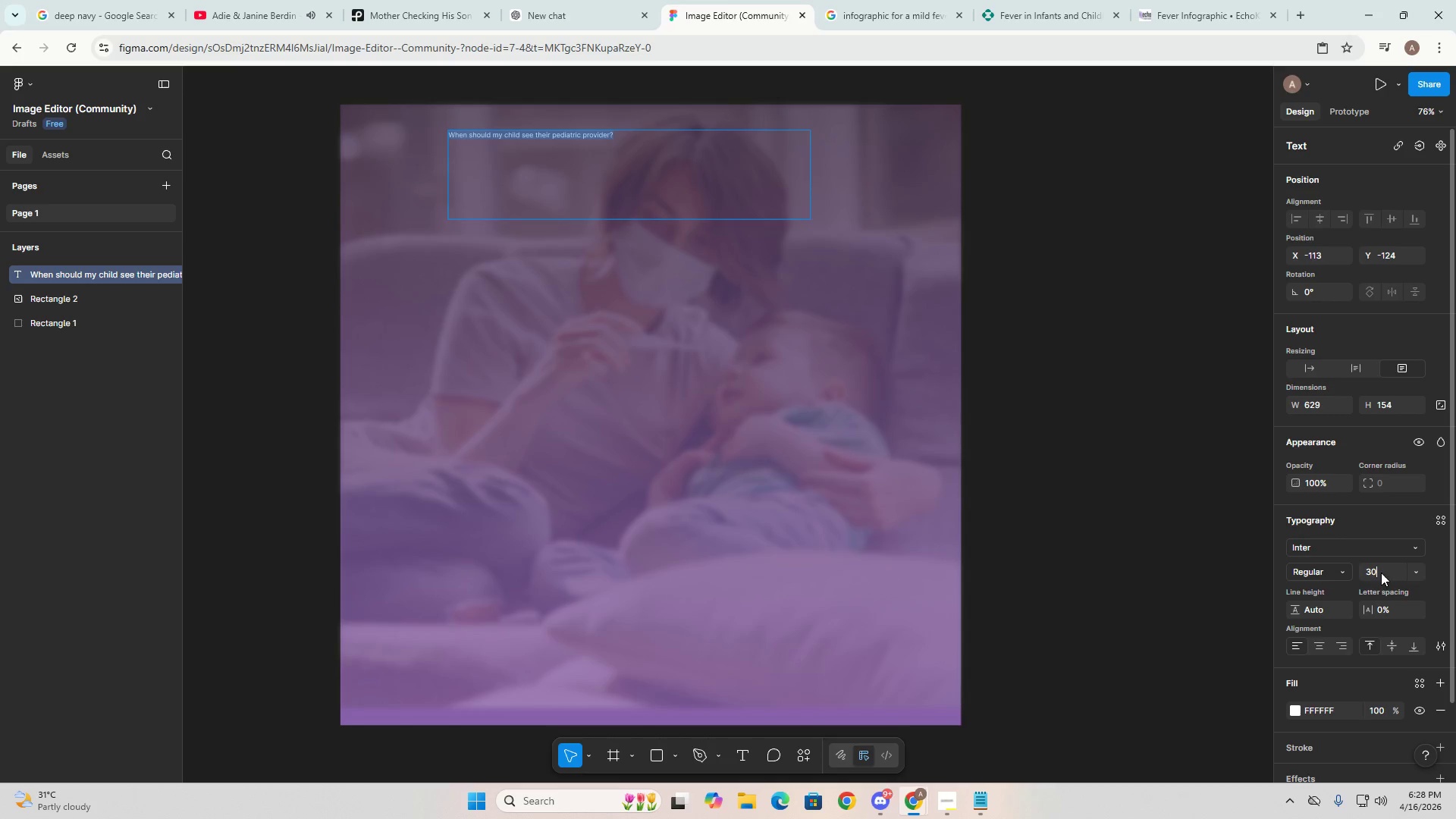 
key(Numpad0)
 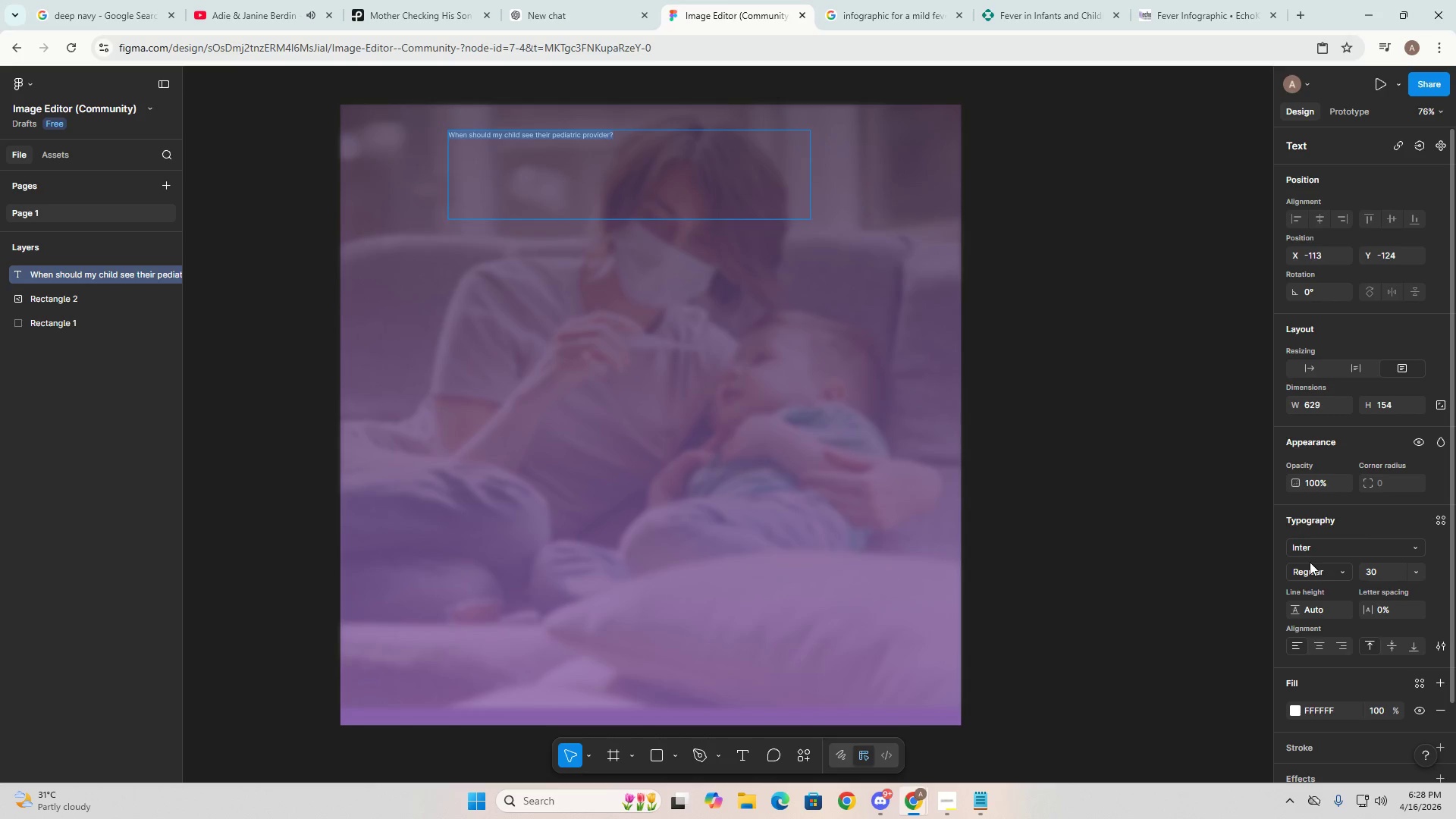 
key(Enter)
 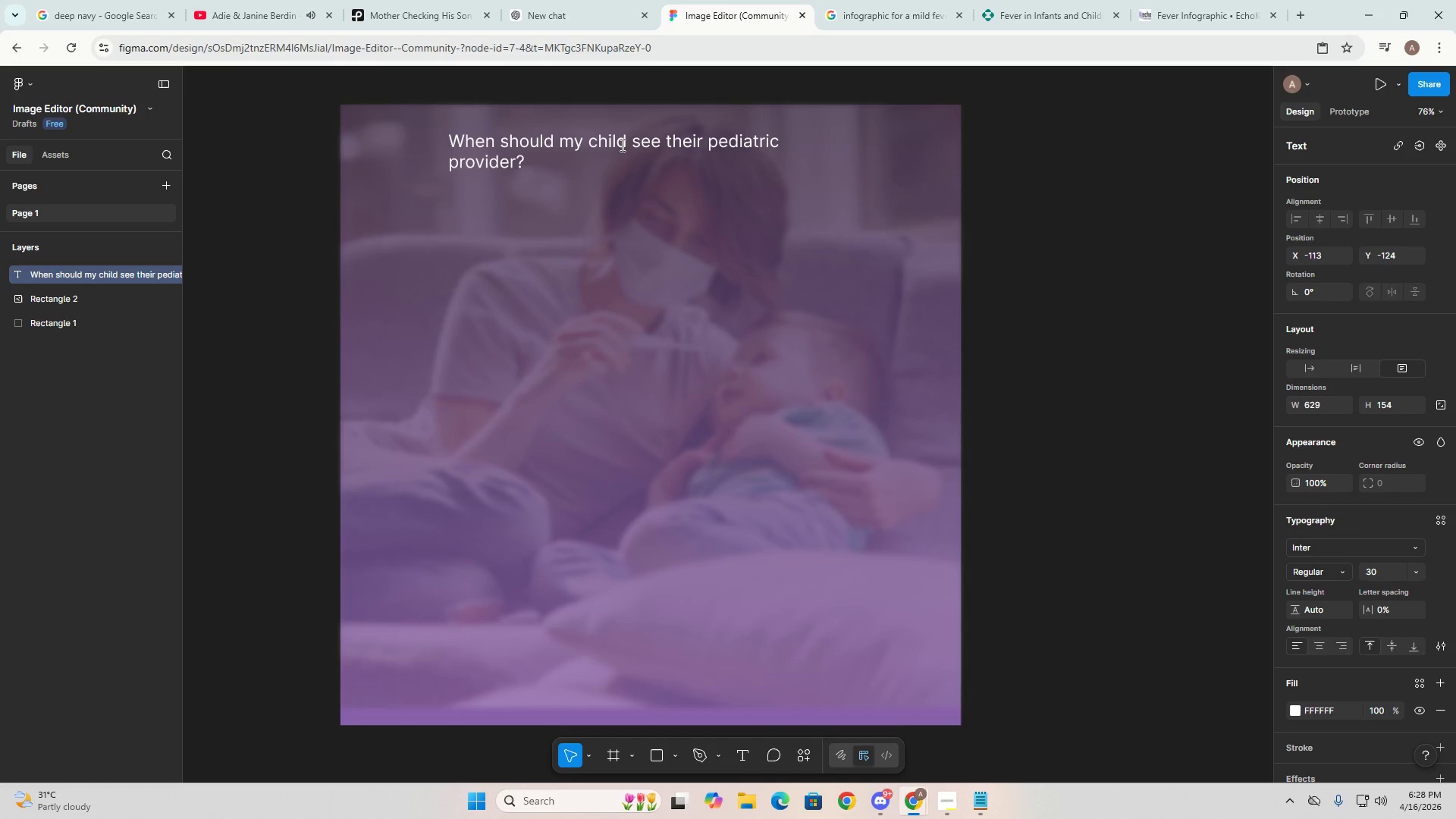 
left_click([537, 132])
 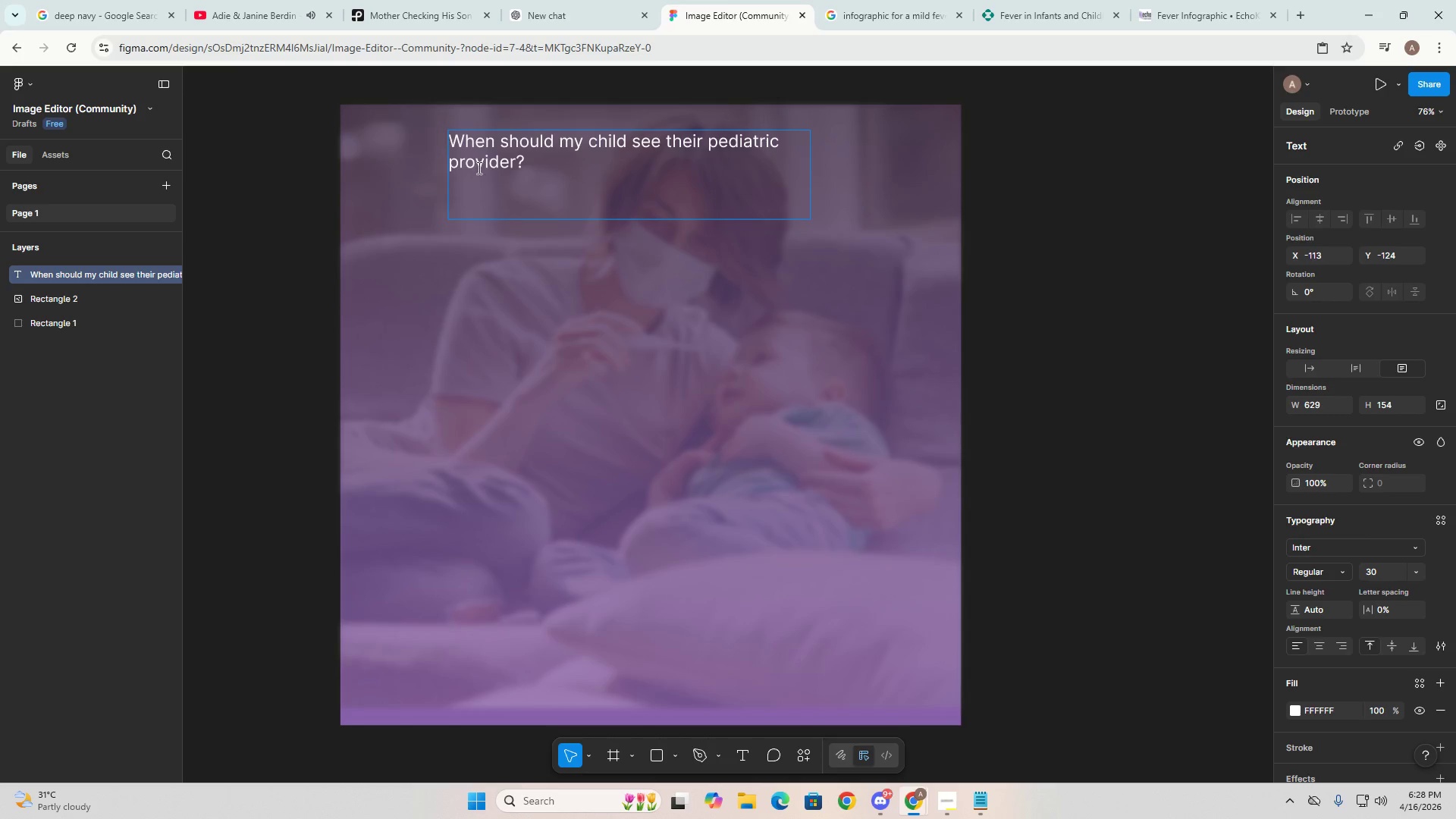 
left_click_drag(start_coordinate=[544, 175], to_coordinate=[428, 133])
 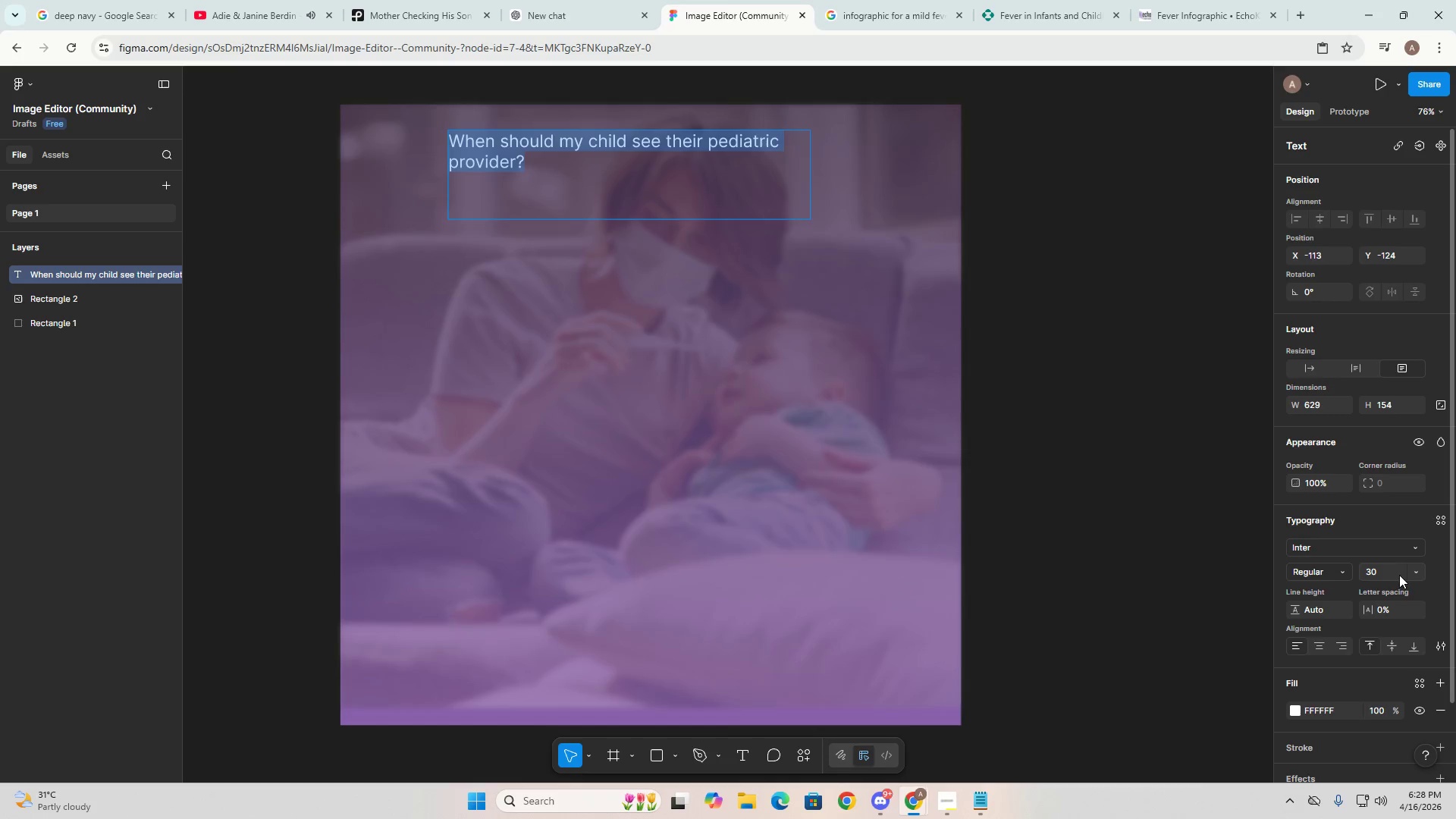 
left_click([1417, 573])
 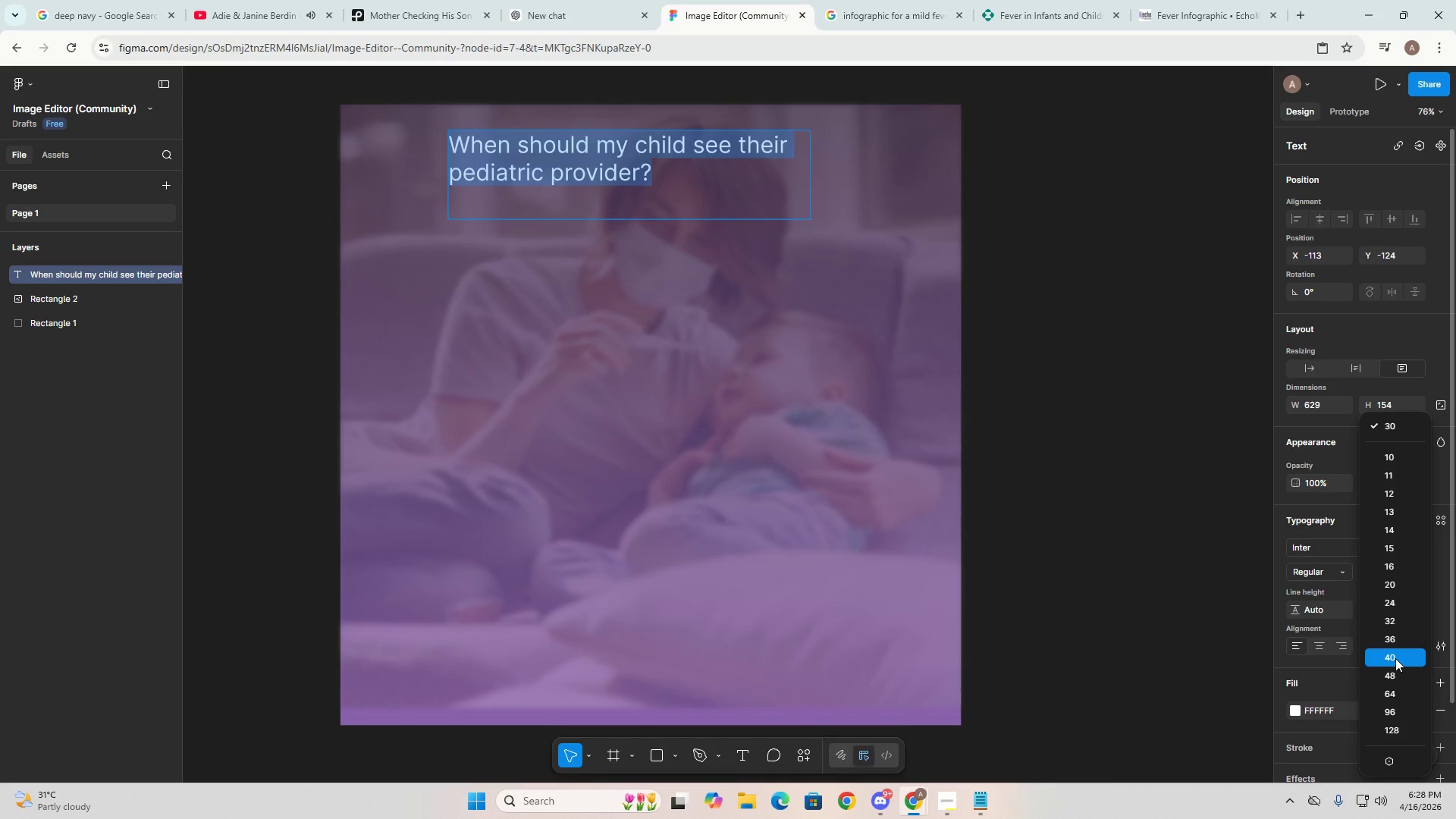 
wait(6.01)
 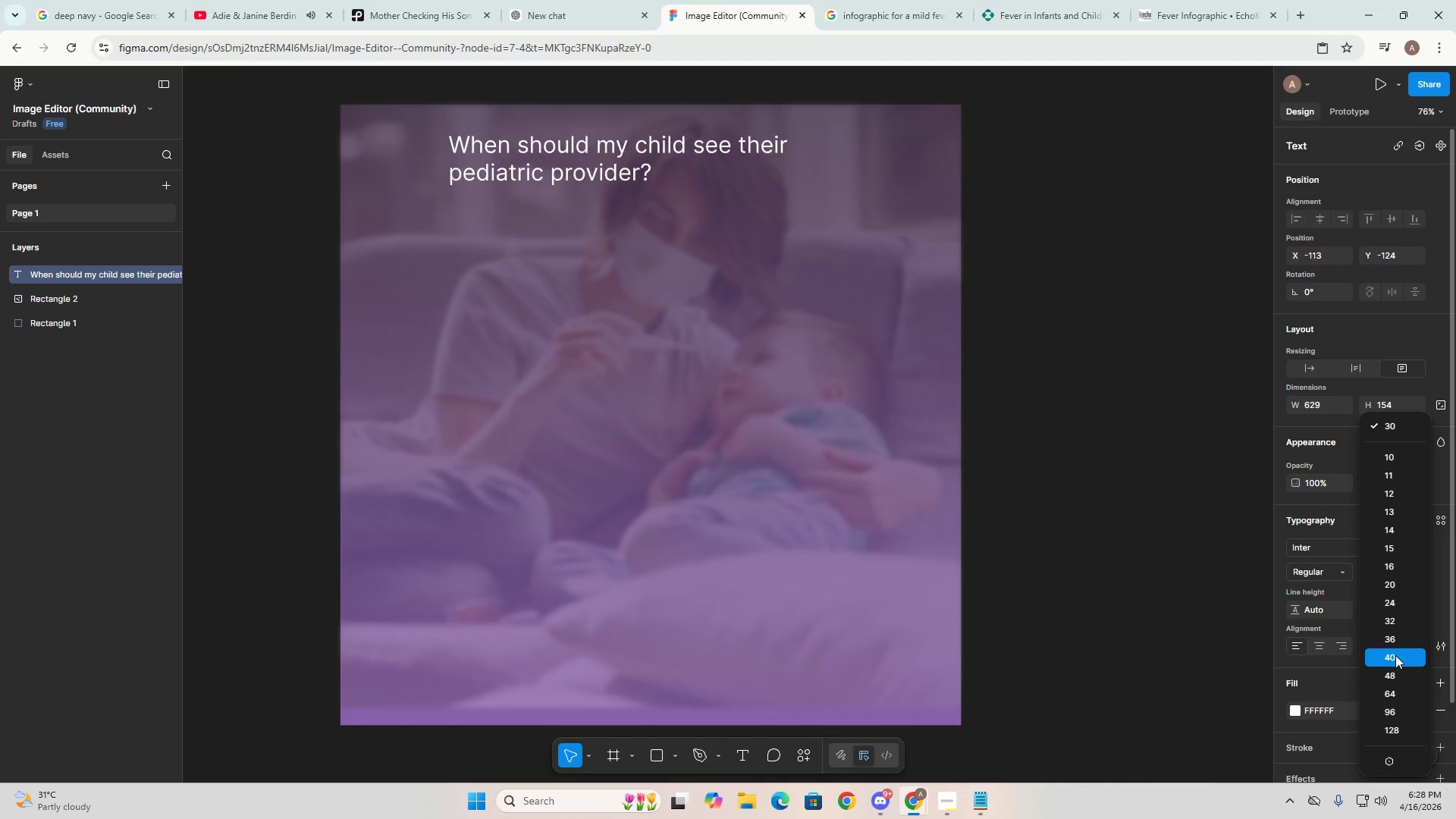 
left_click([1395, 658])
 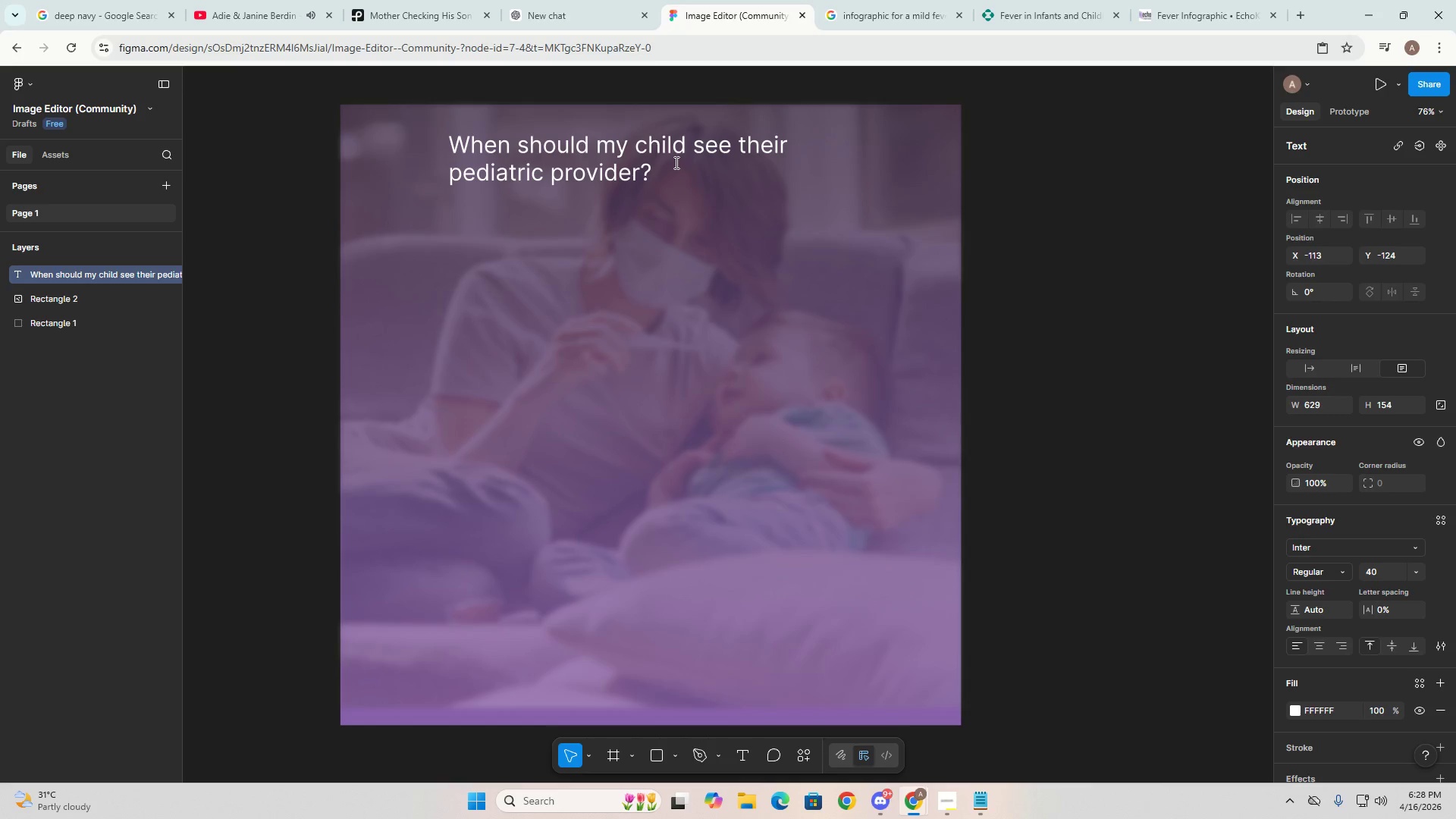 
left_click([674, 150])
 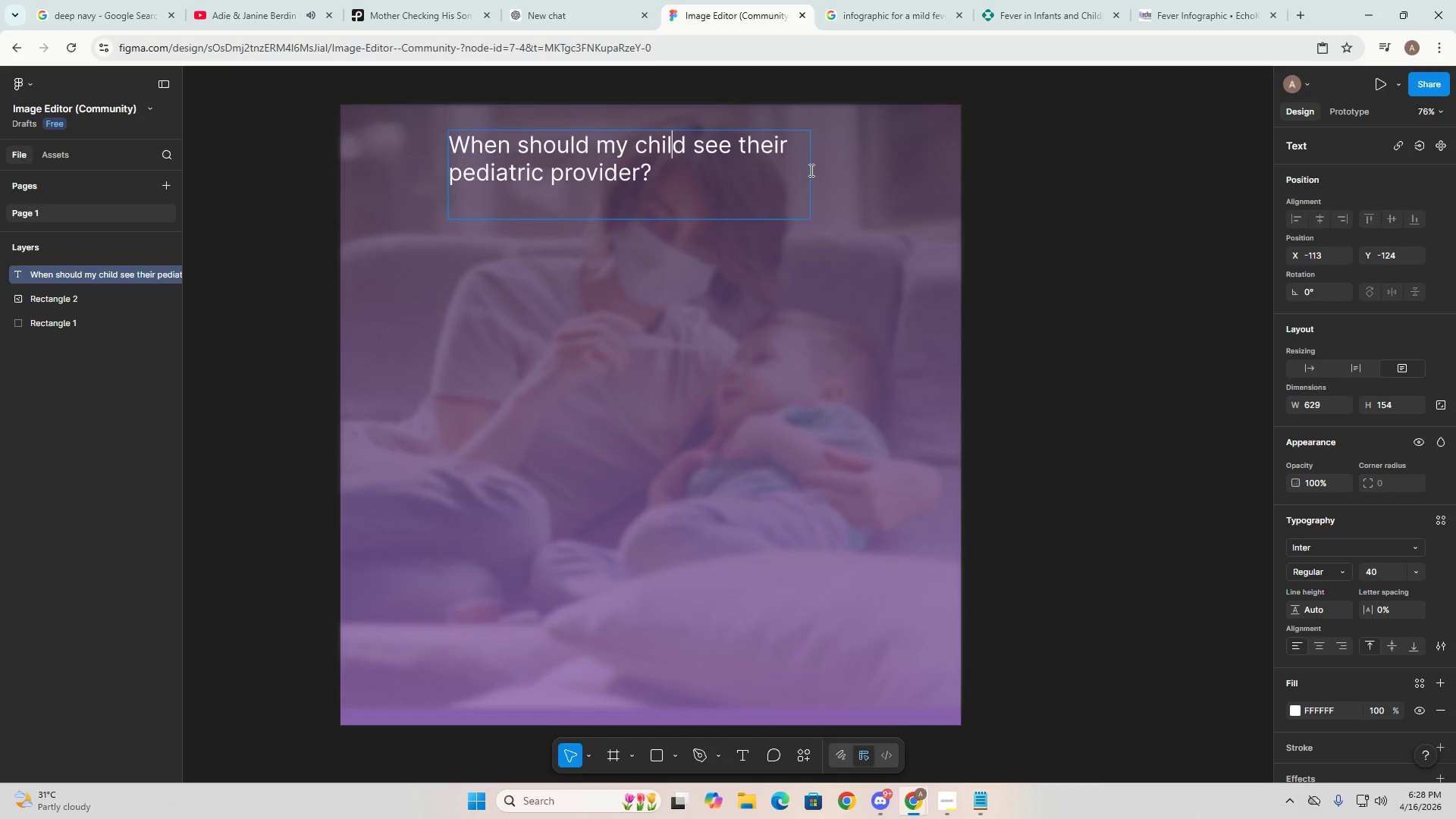 
double_click([744, 165])
 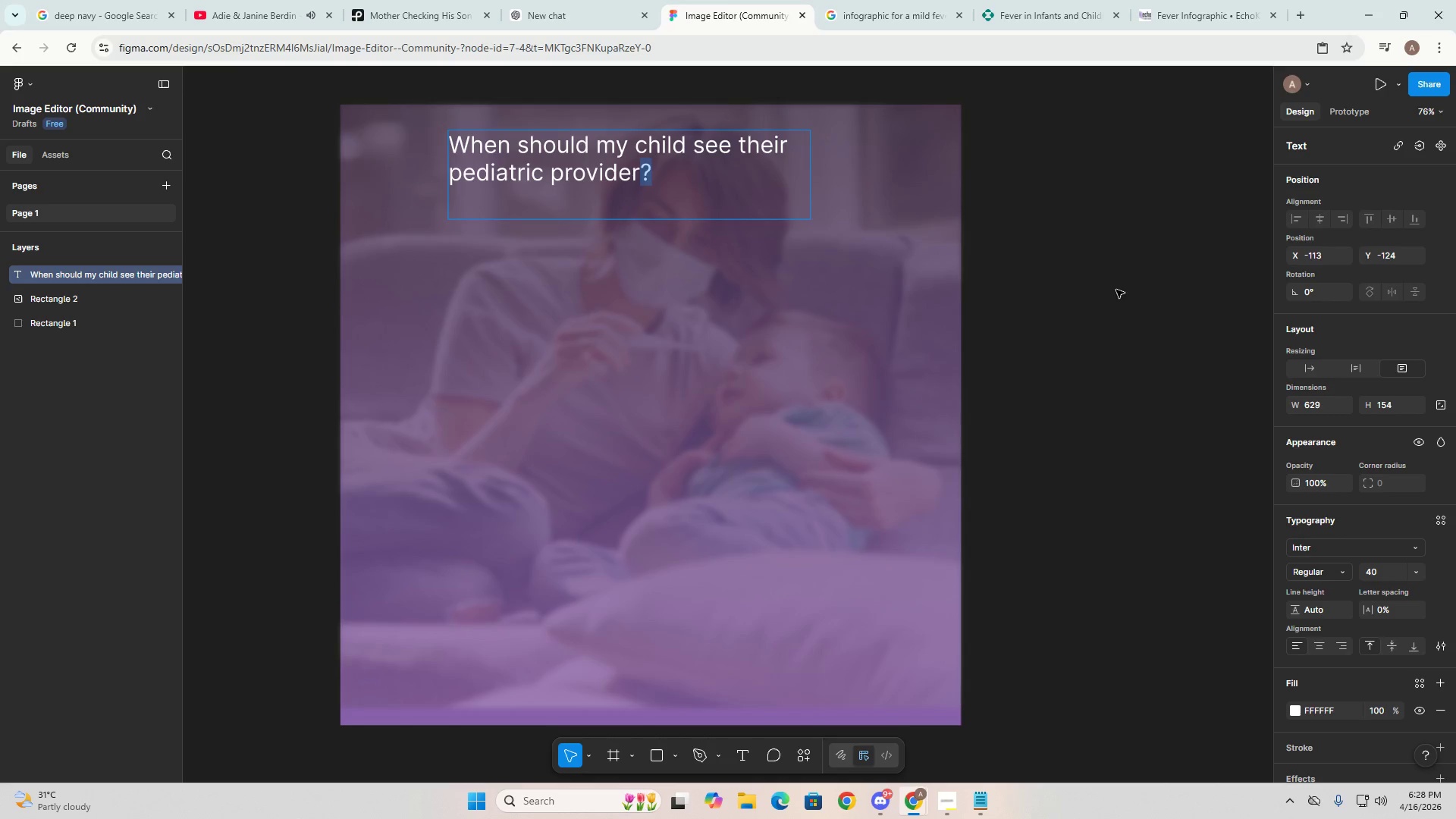 
left_click_drag(start_coordinate=[593, 132], to_coordinate=[585, 136])
 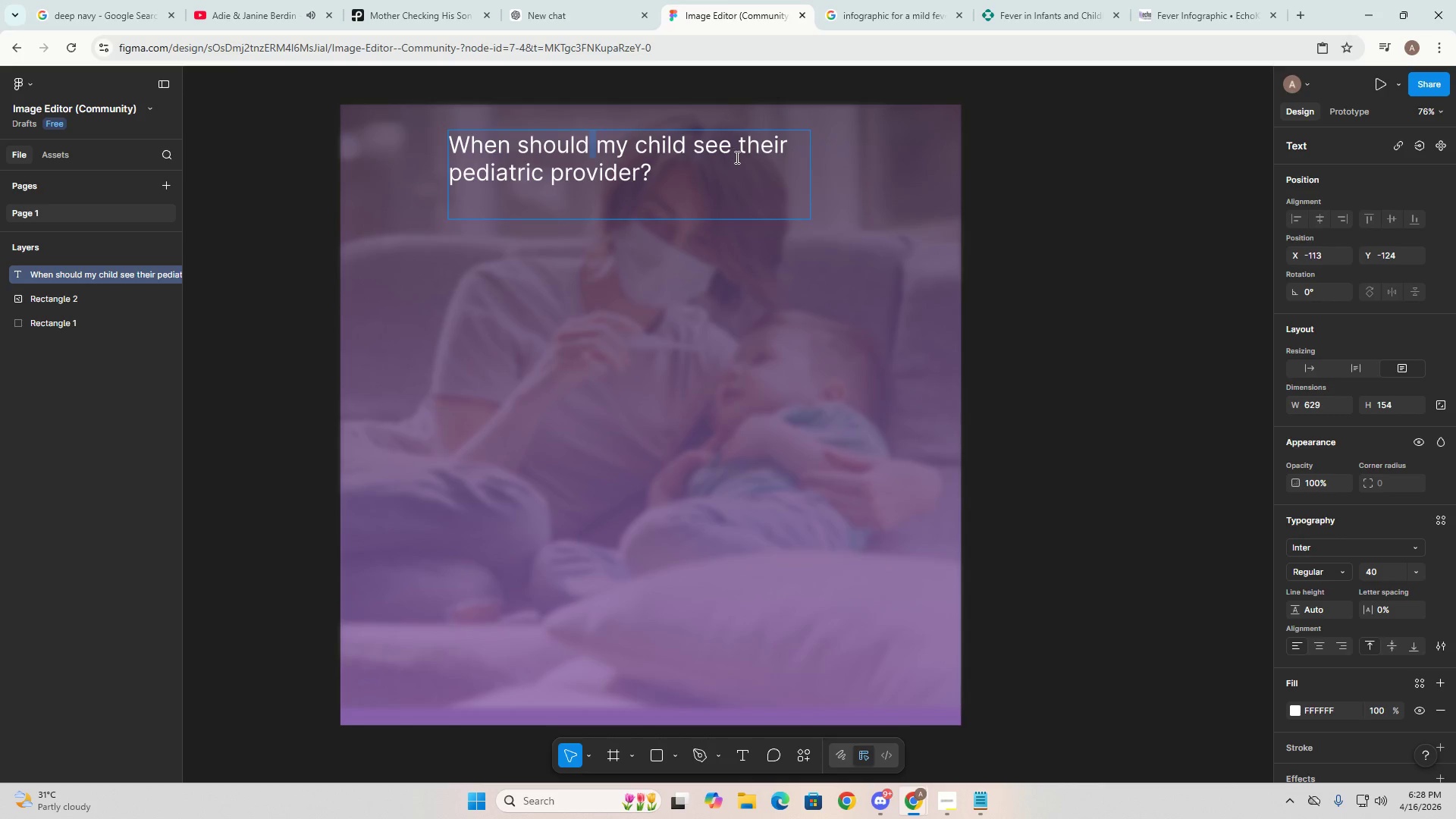 
left_click([723, 167])
 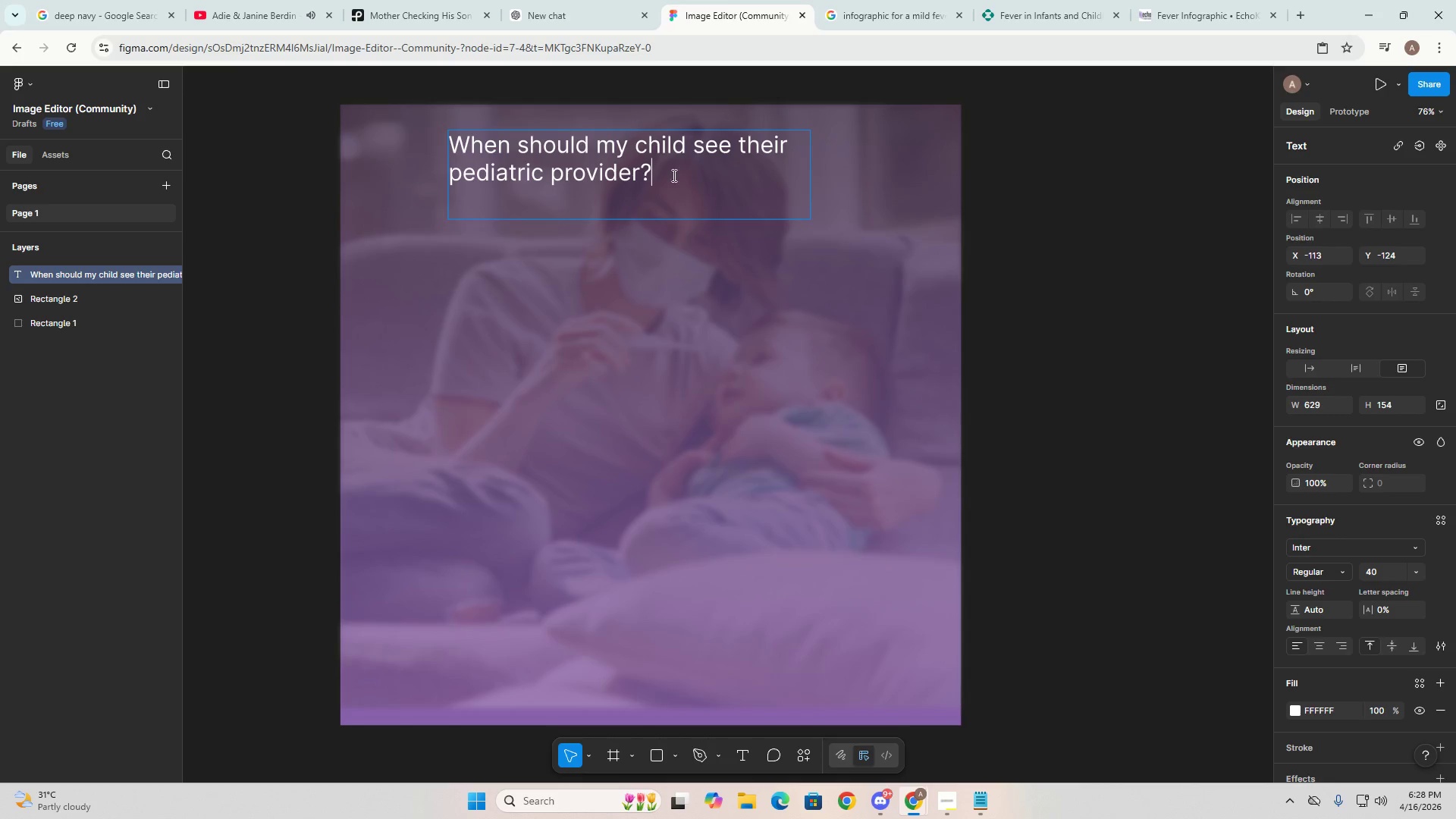 
left_click_drag(start_coordinate=[655, 175], to_coordinate=[461, 149])
 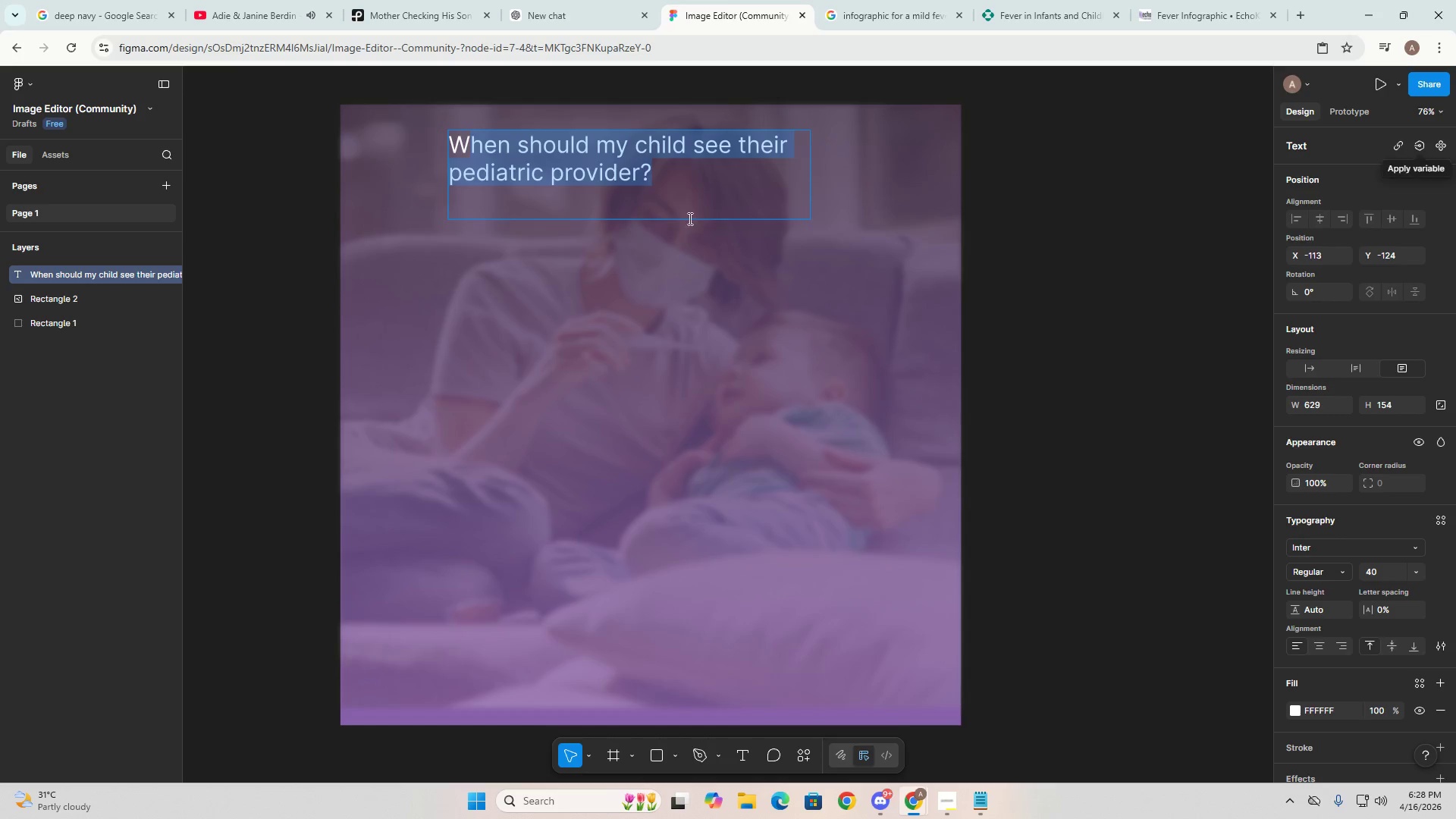 
left_click([1116, 206])
 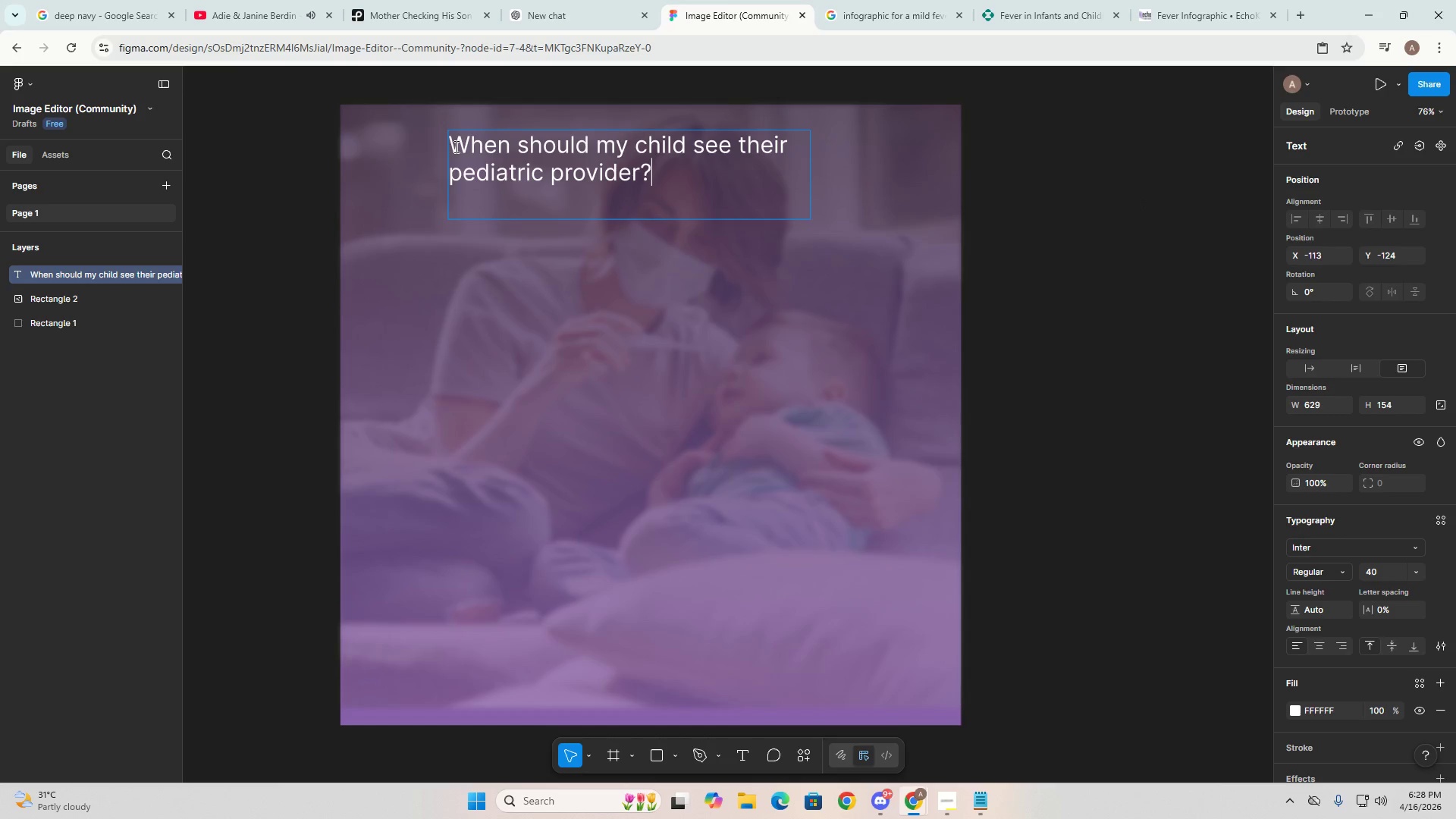 
key(Alt+AltLeft)
 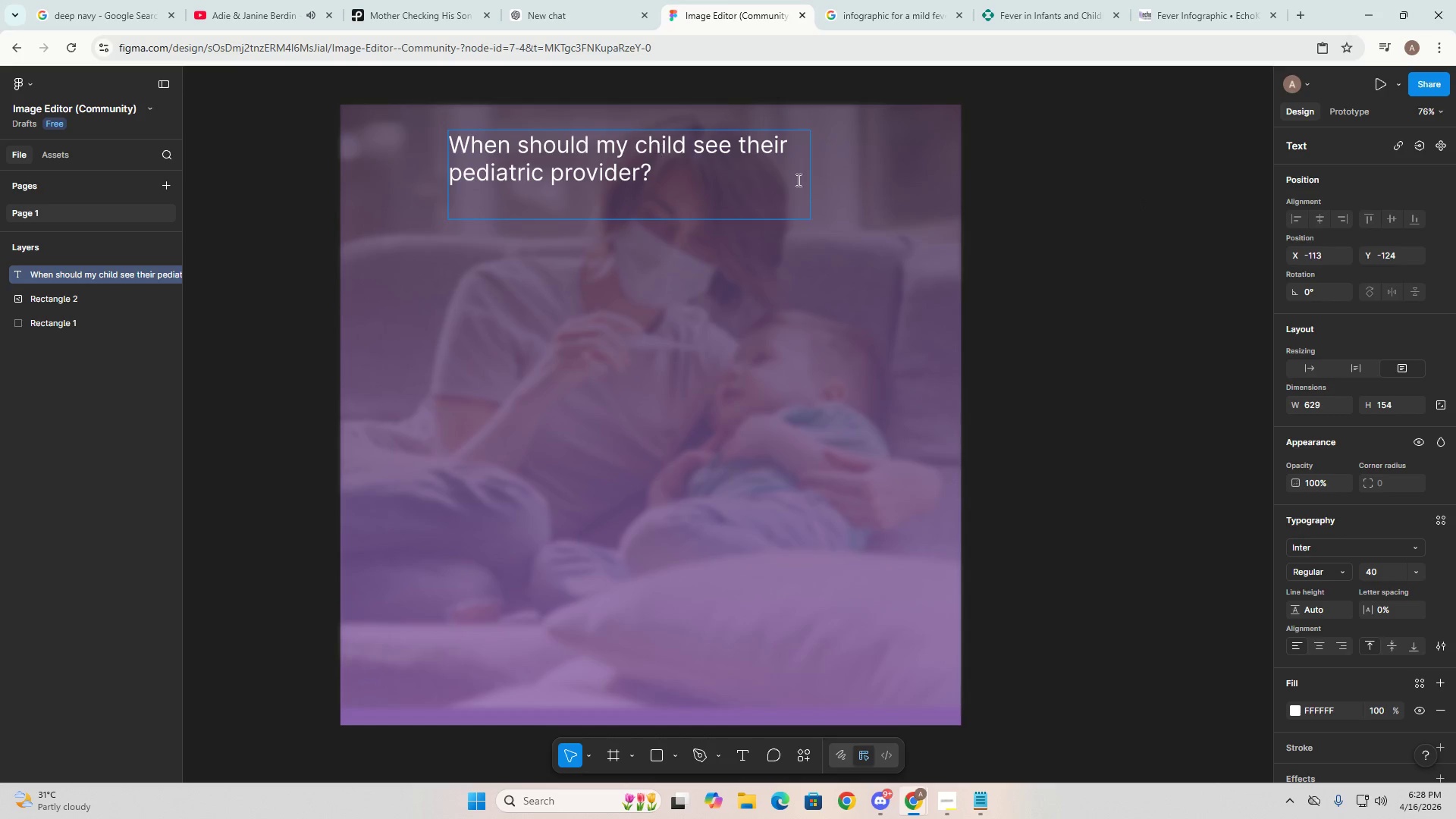 
key(Alt+Tab)
 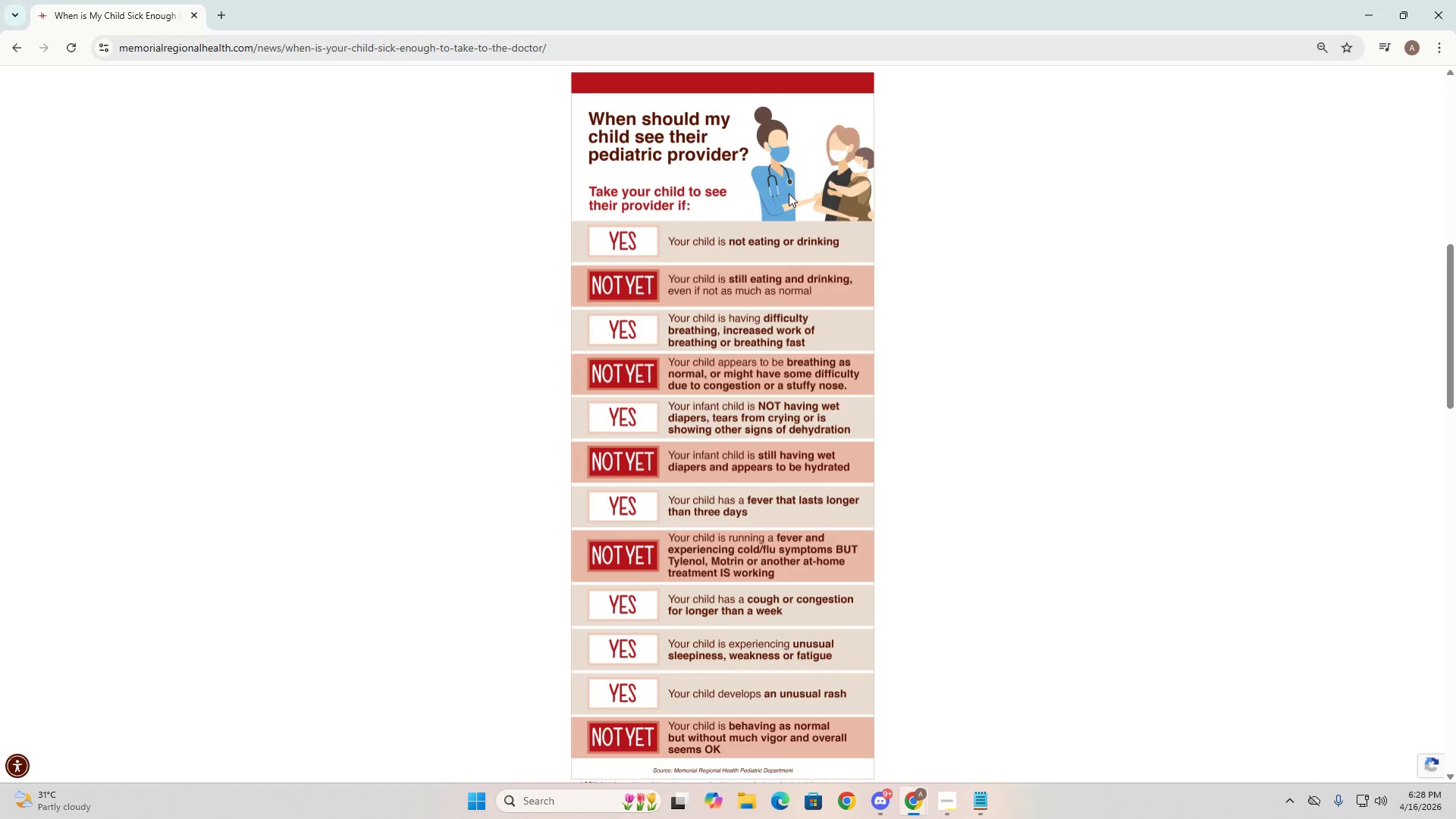 
key(Alt+AltLeft)
 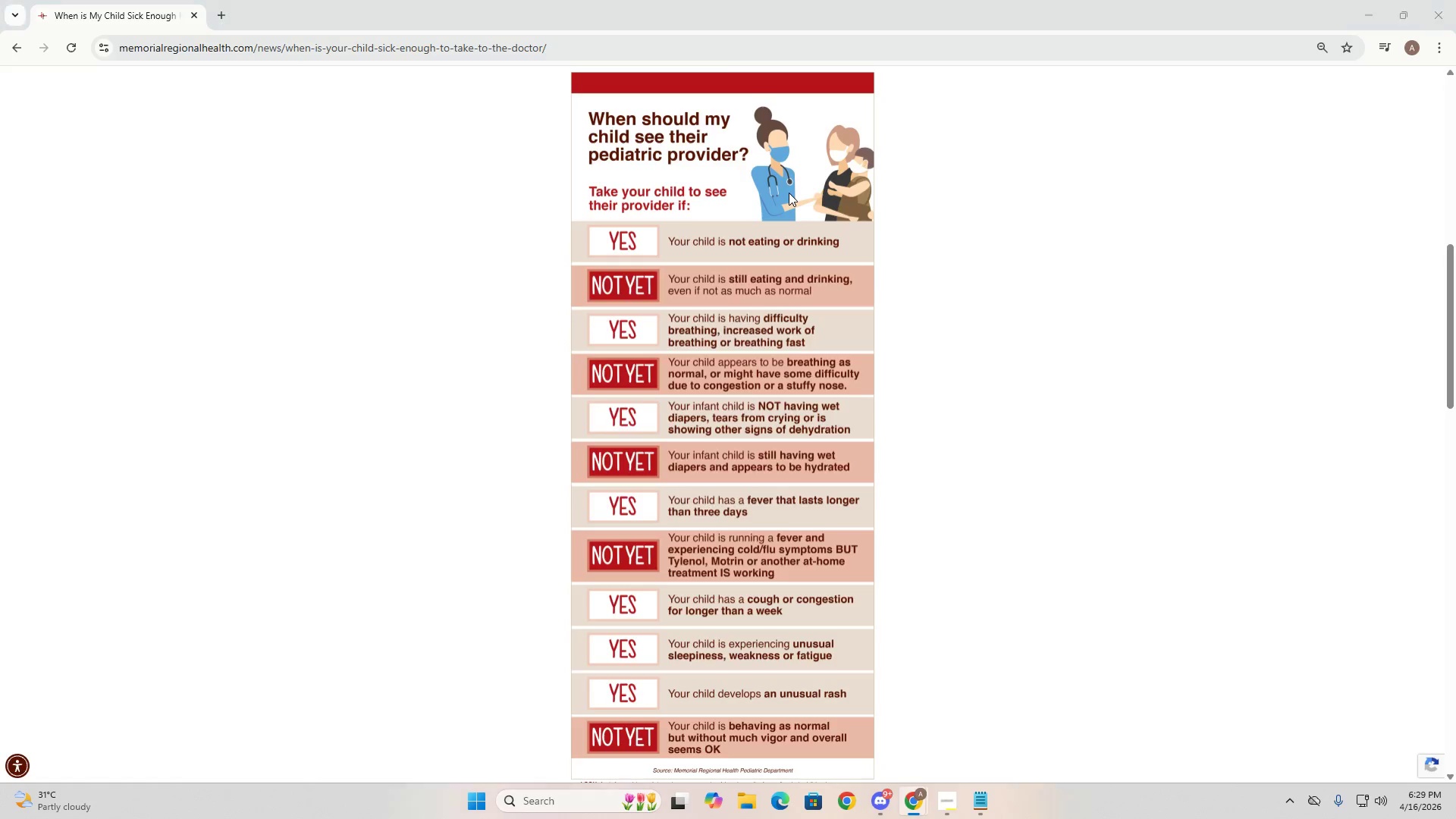 
key(Alt+Tab)
 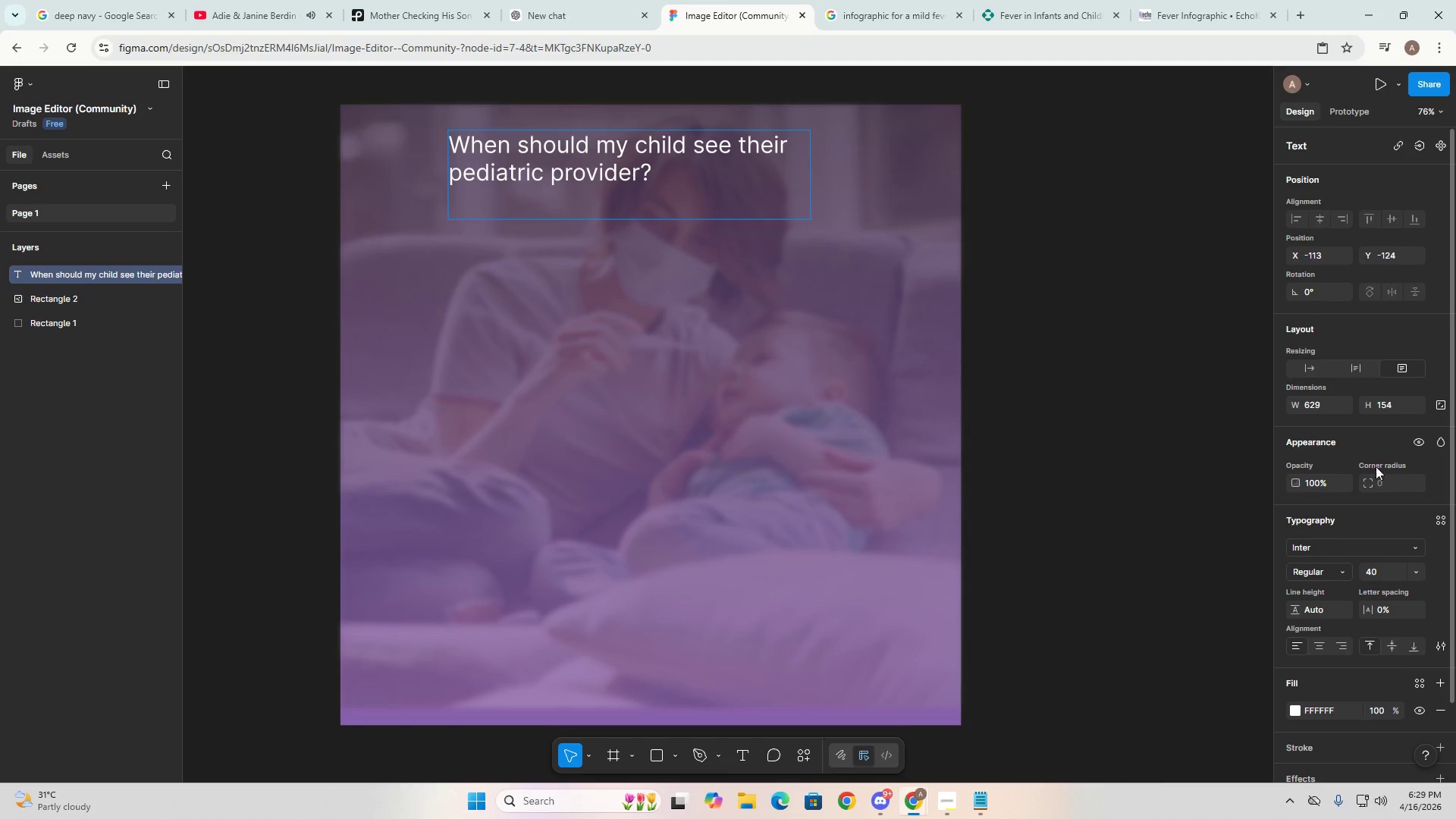 
left_click([1361, 541])
 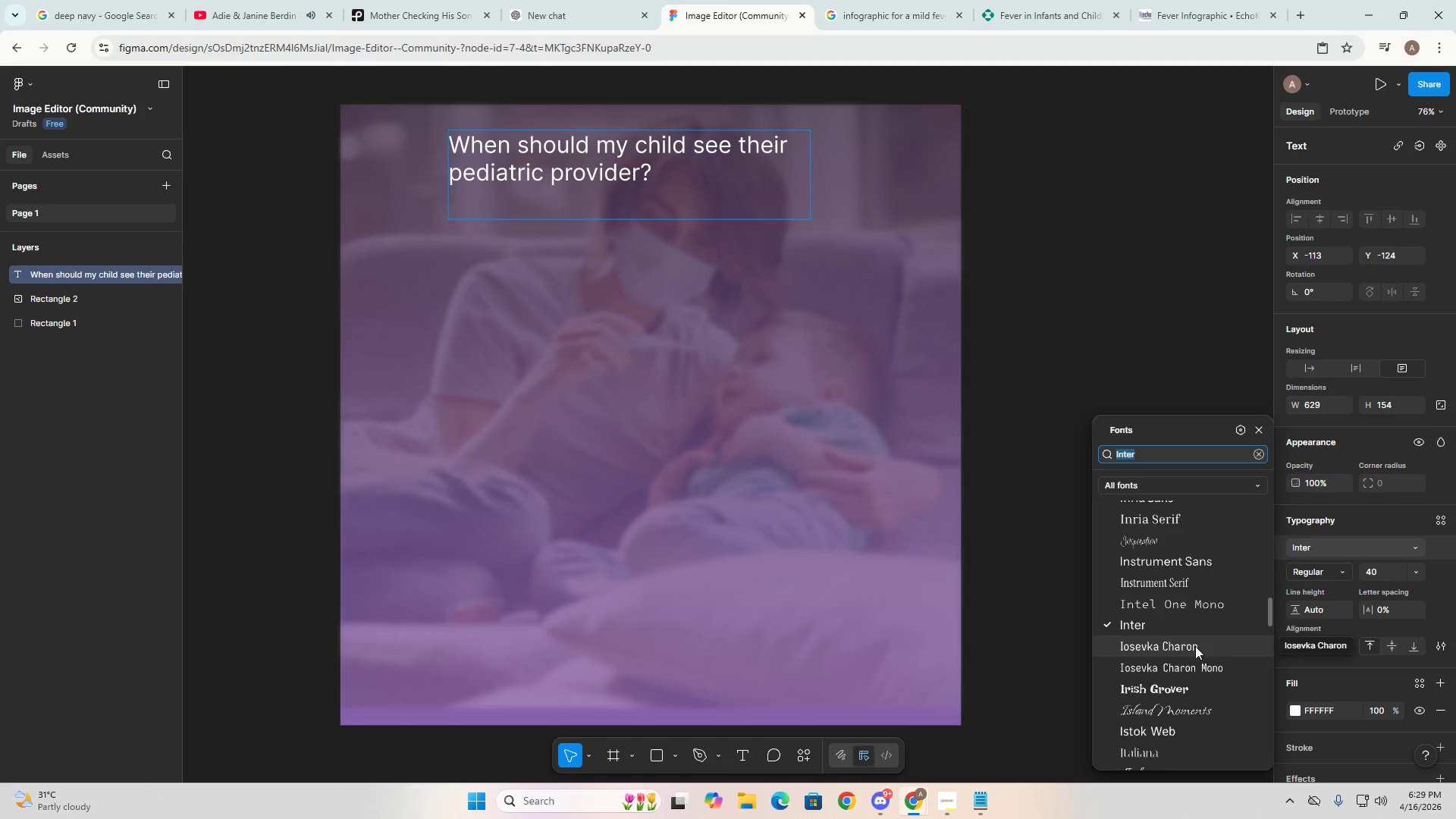 
scroll: coordinate [1212, 681], scroll_direction: down, amount: 7.0
 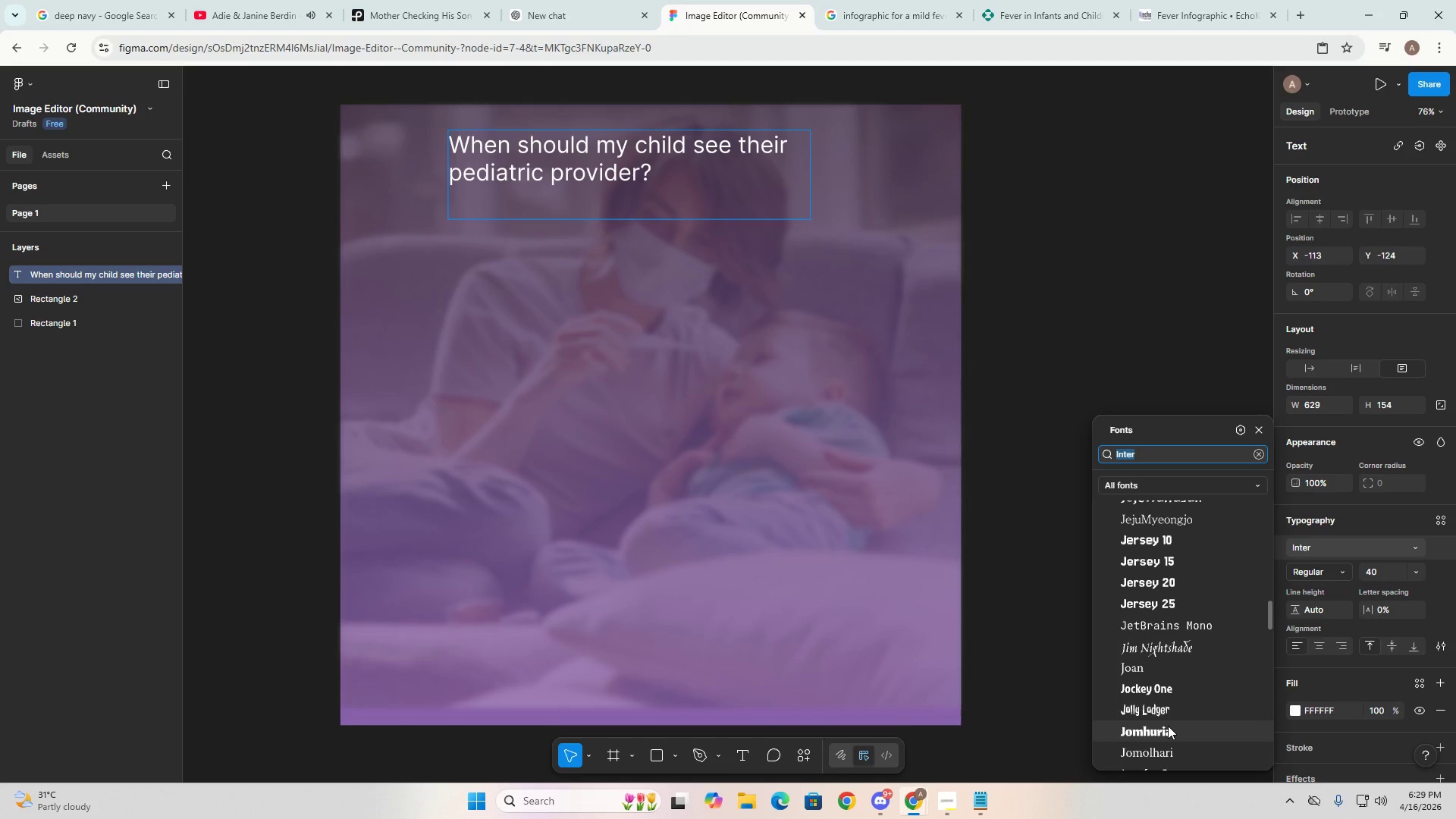 
left_click([1168, 726])
 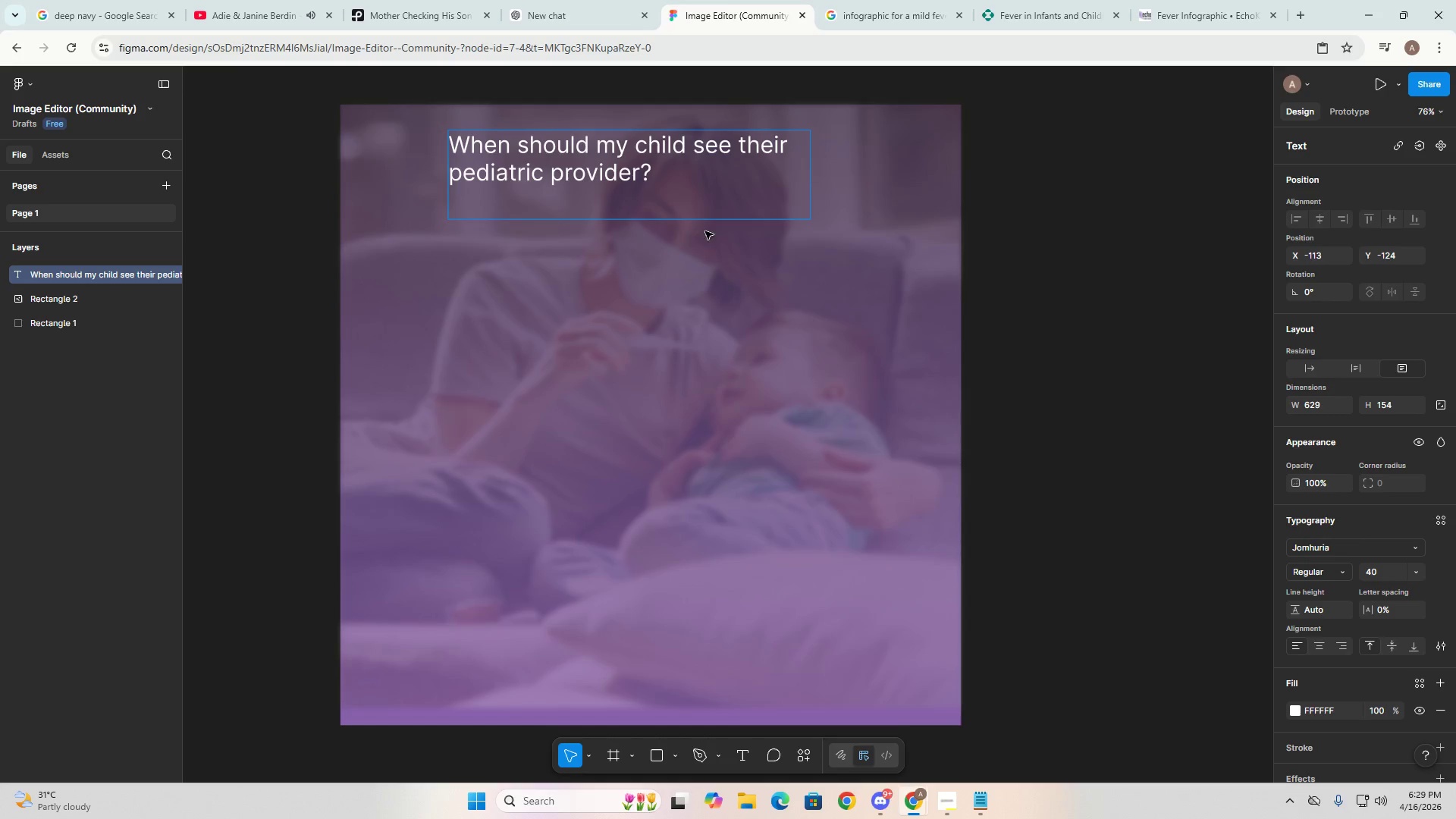 
left_click_drag(start_coordinate=[697, 168], to_coordinate=[436, 137])
 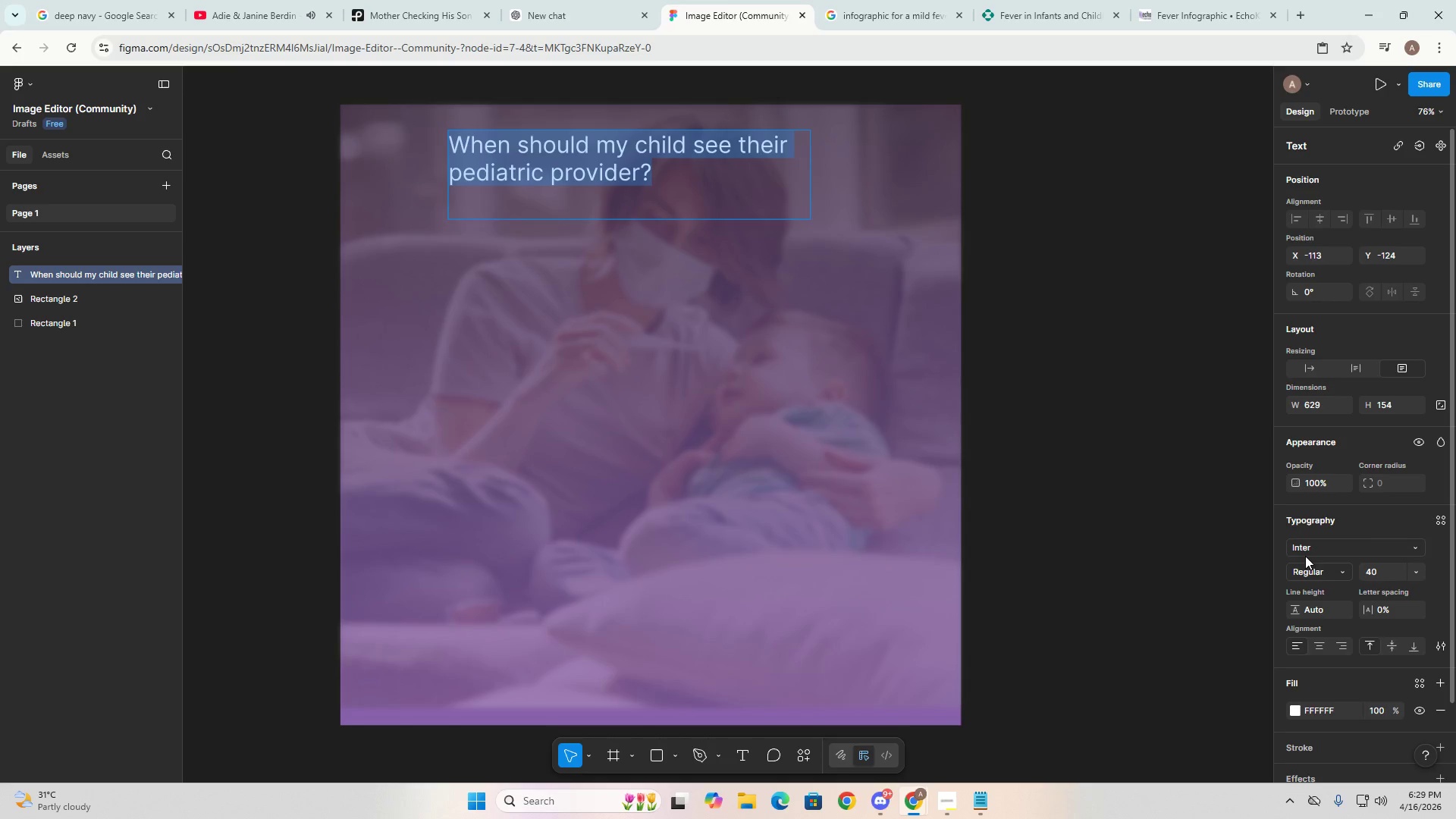 
left_click([1305, 556])
 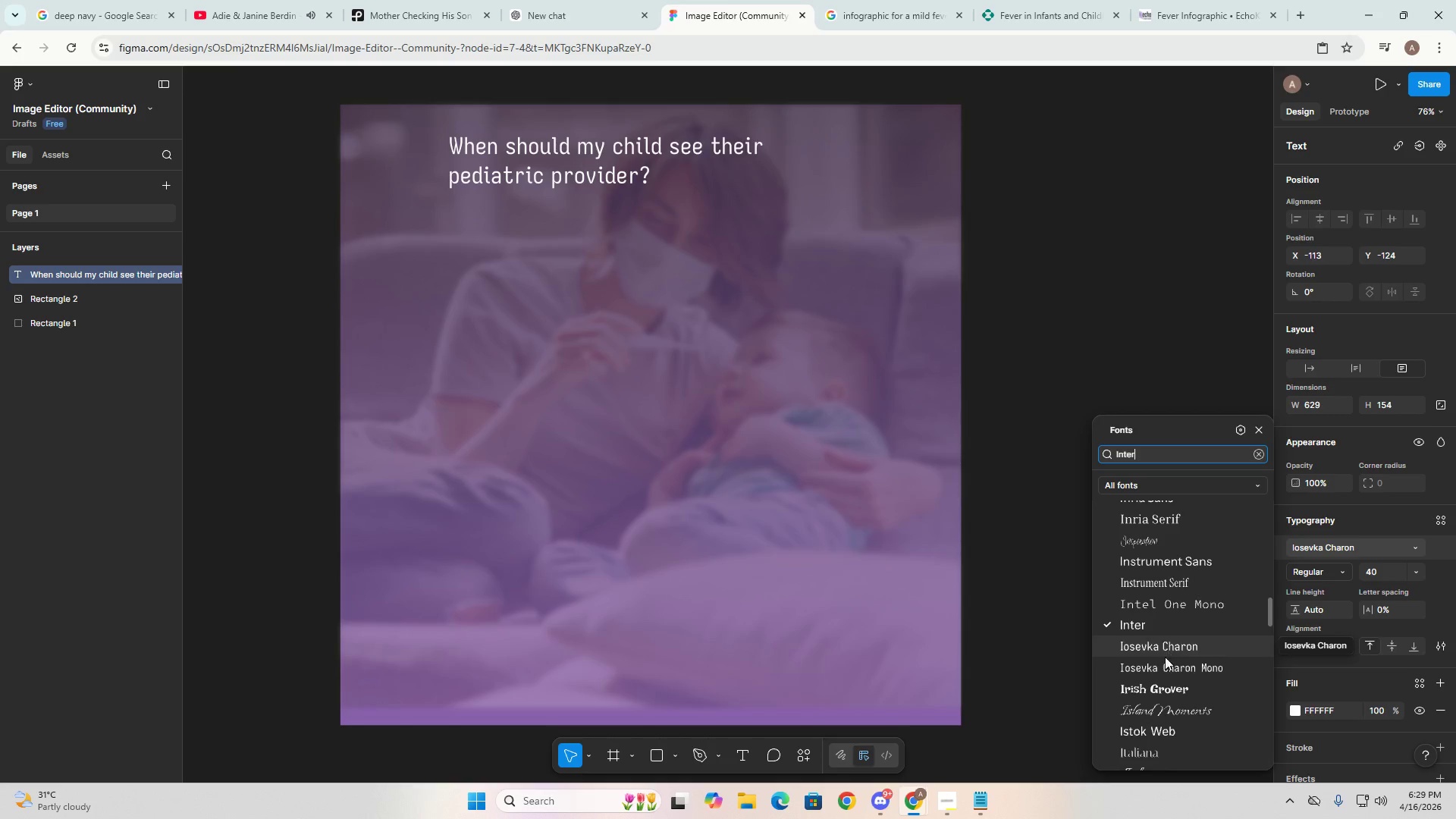 
wait(5.94)
 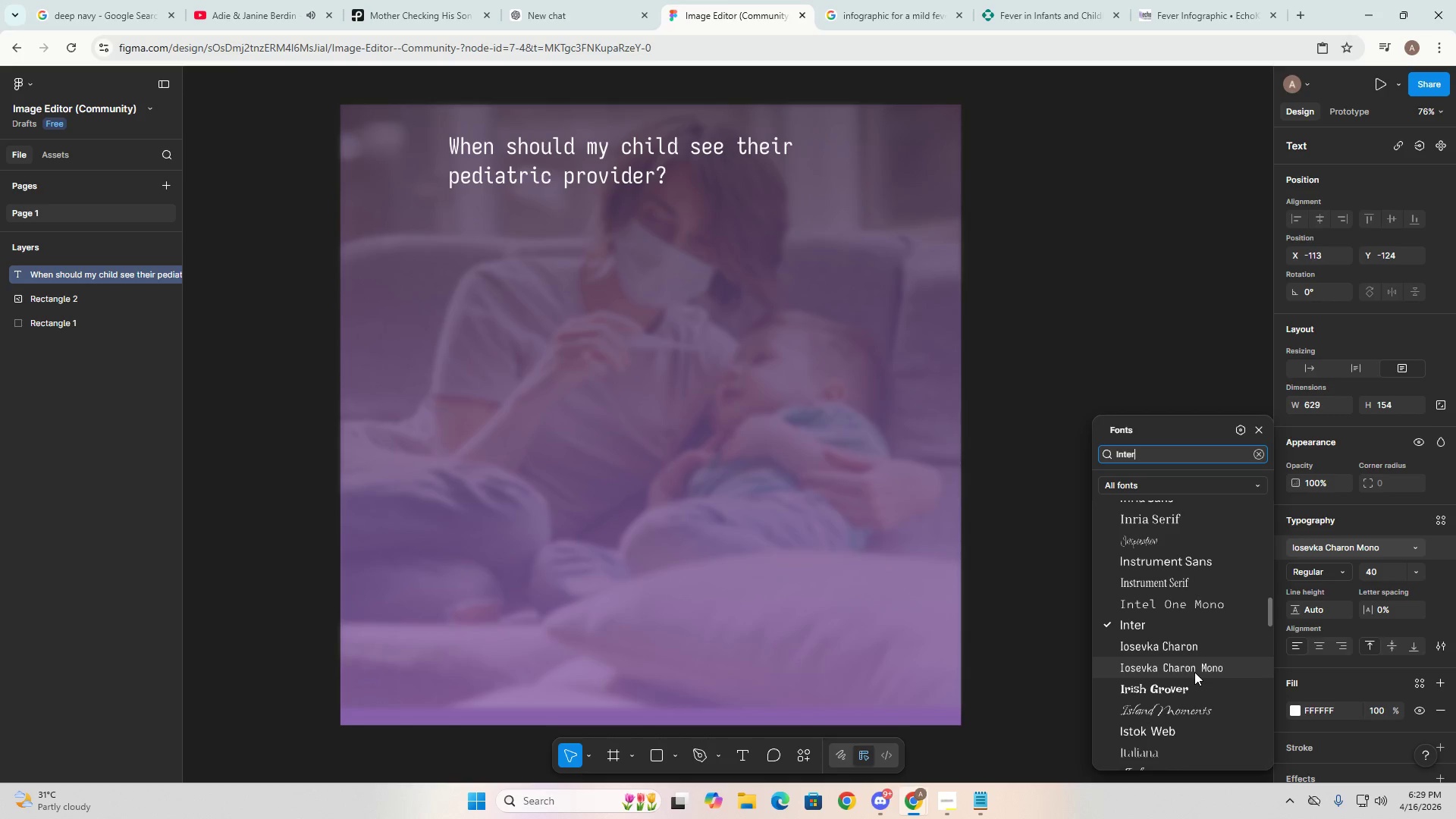 
scroll: coordinate [1164, 613], scroll_direction: down, amount: 7.0
 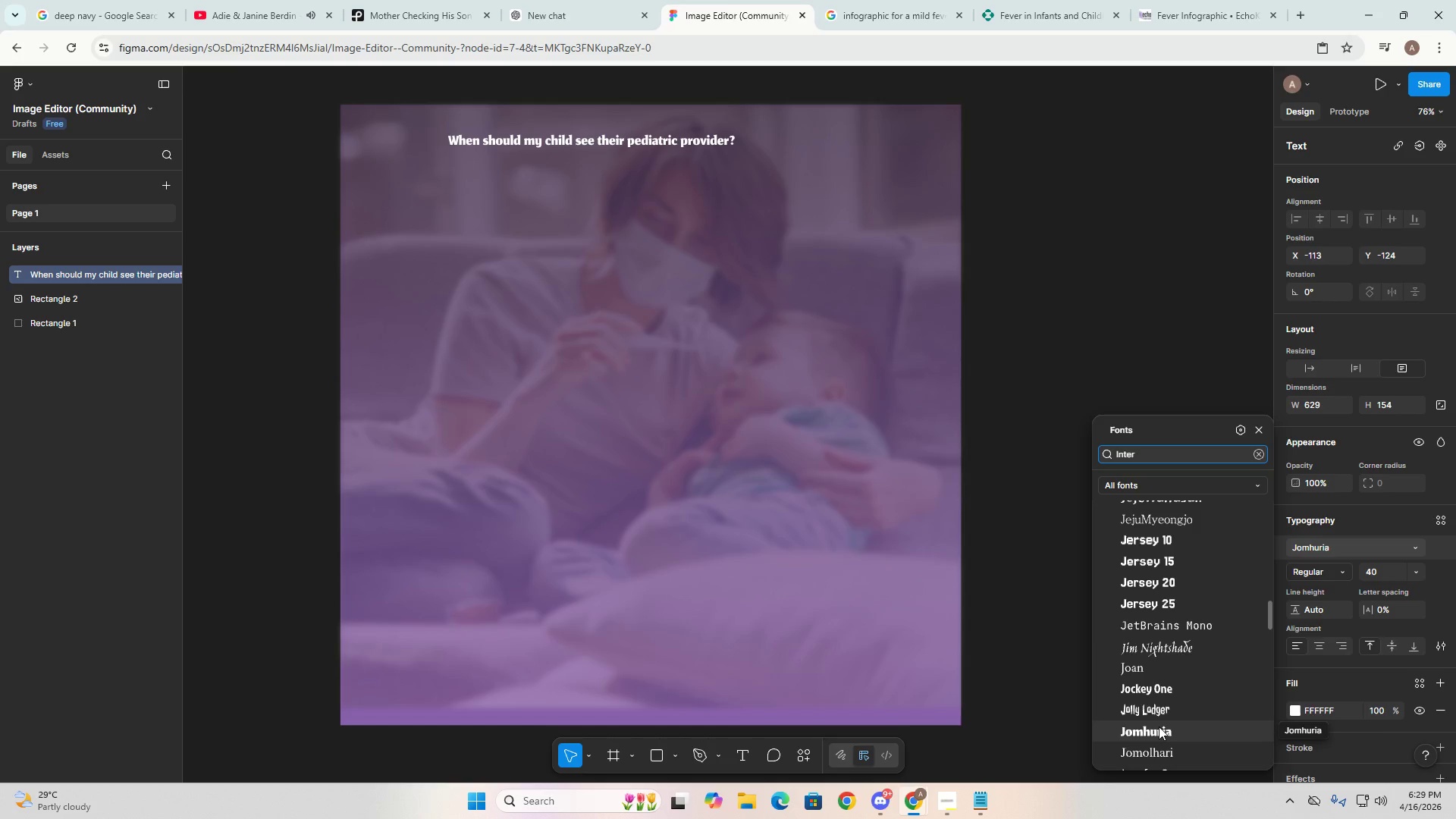 
wait(5.13)
 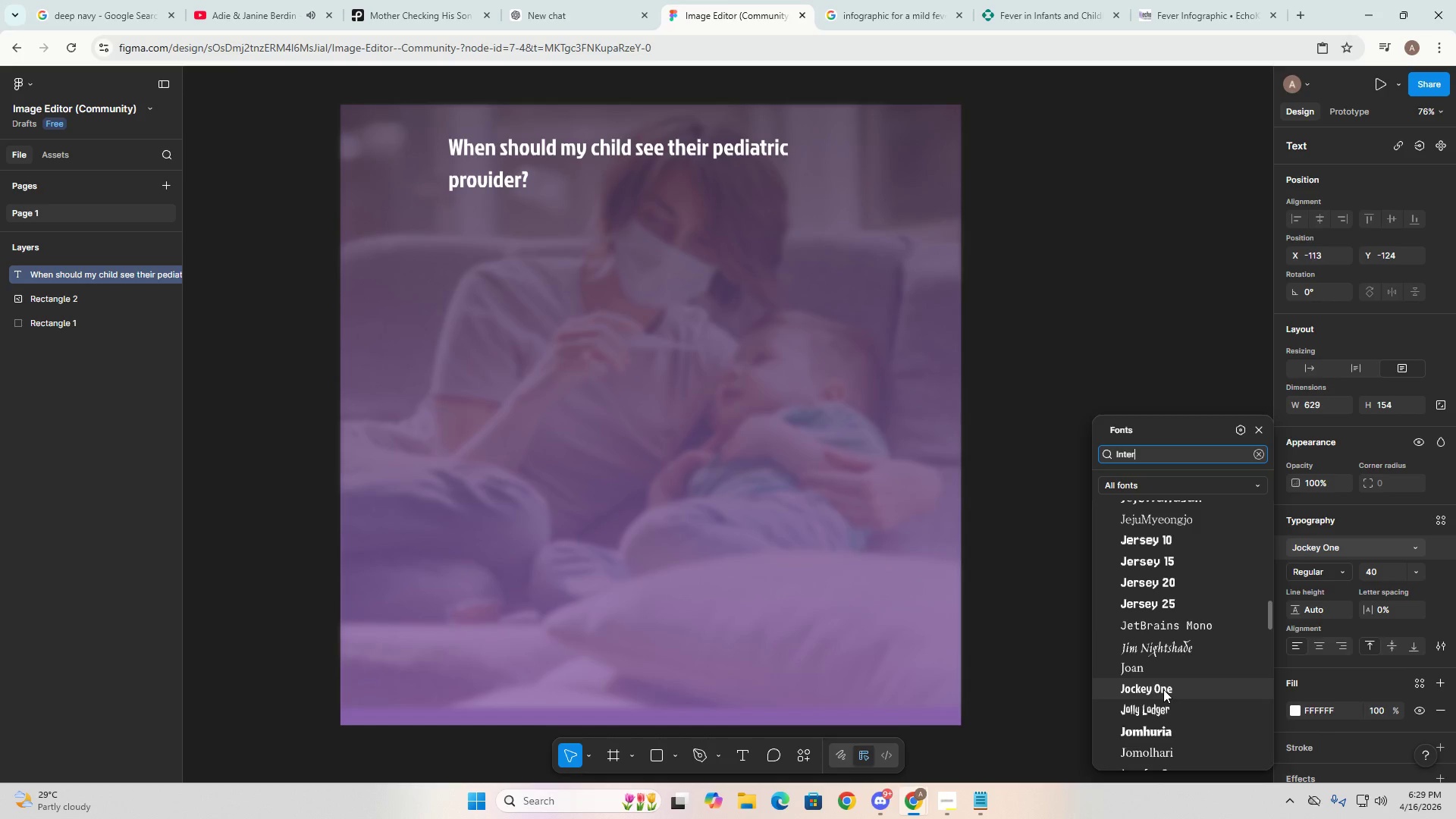 
scroll: coordinate [1148, 699], scroll_direction: down, amount: 13.0
 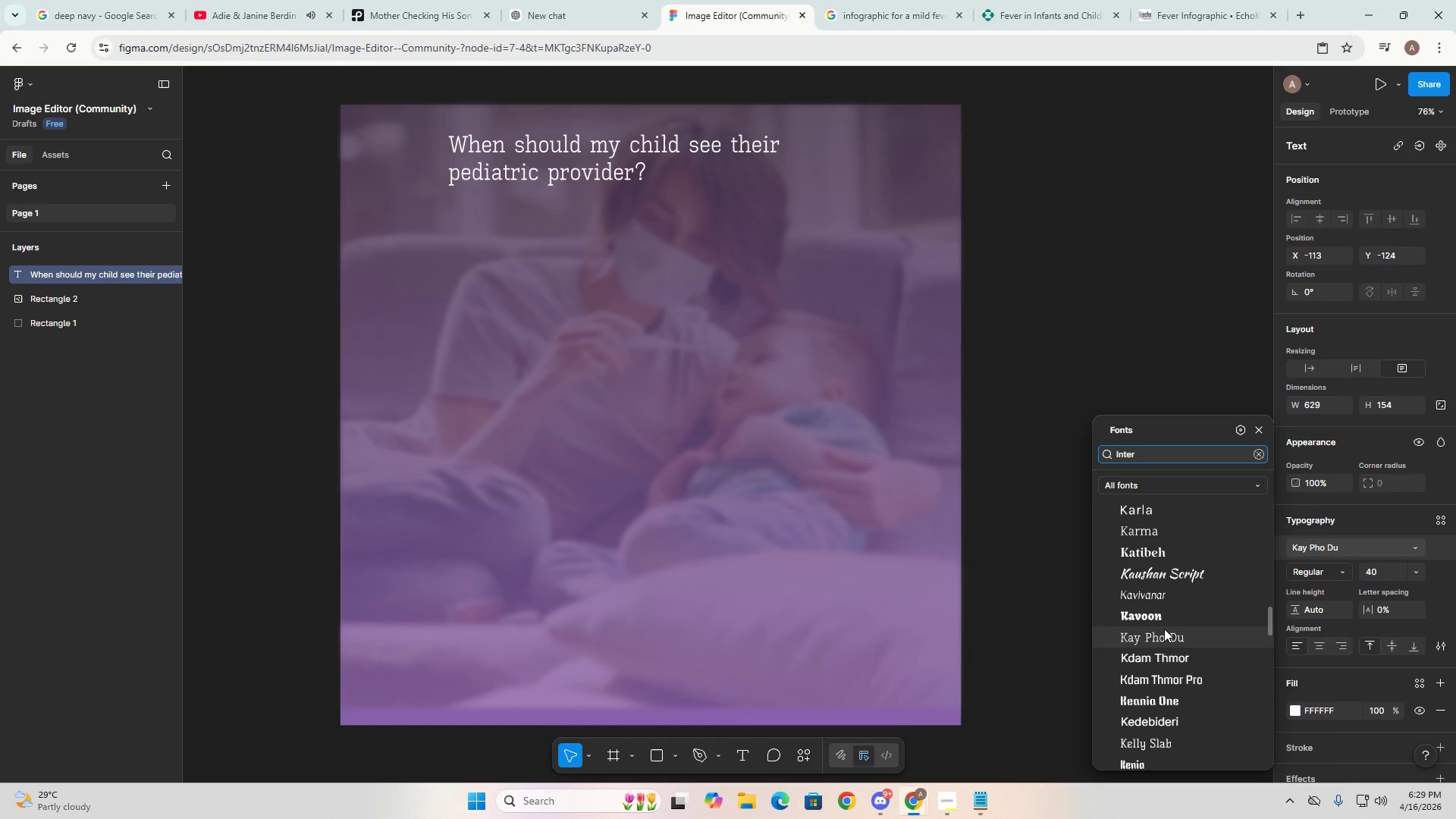 
scroll: coordinate [1169, 698], scroll_direction: down, amount: 2.0
 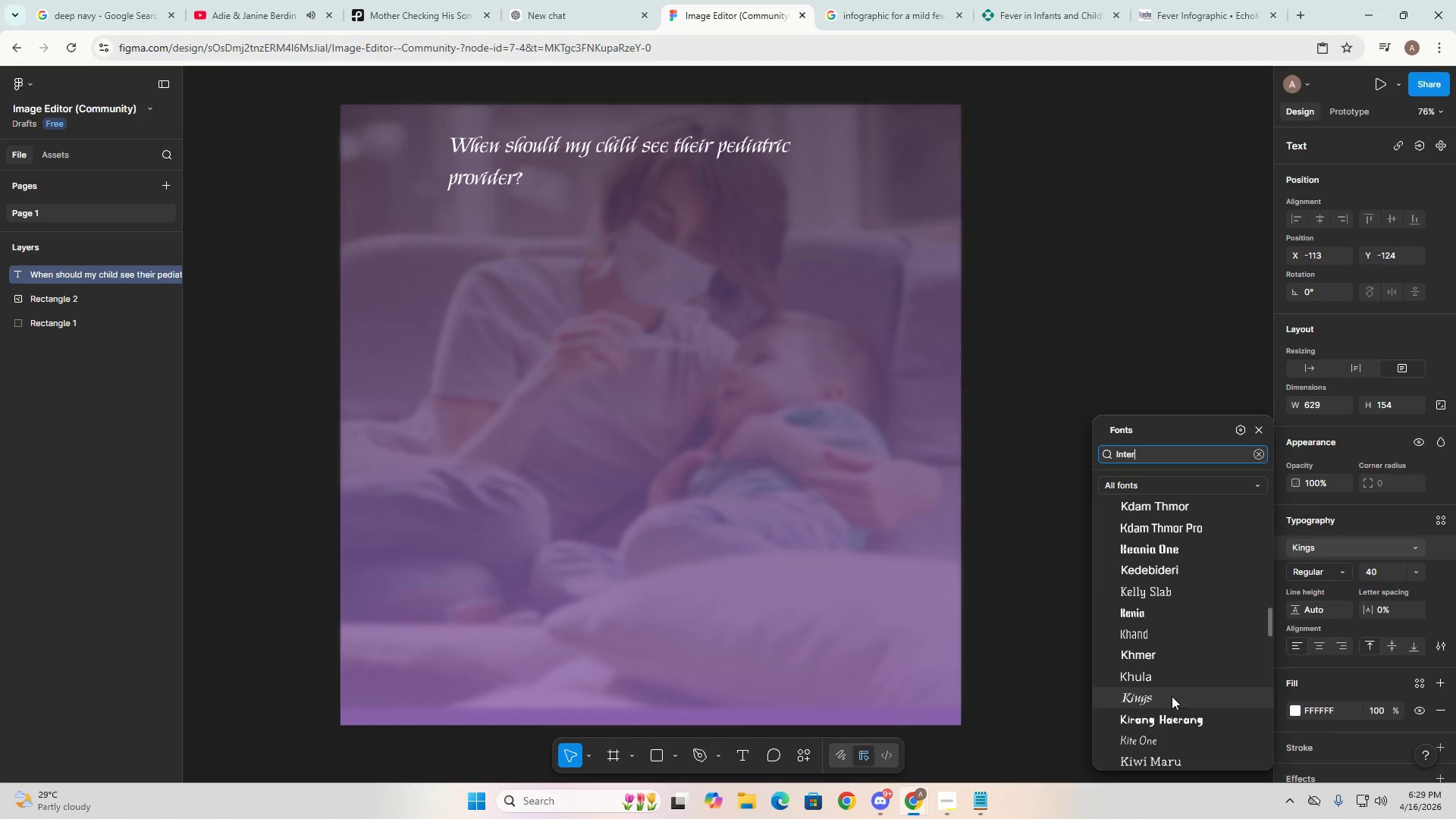 
key(Alt+Tab)
 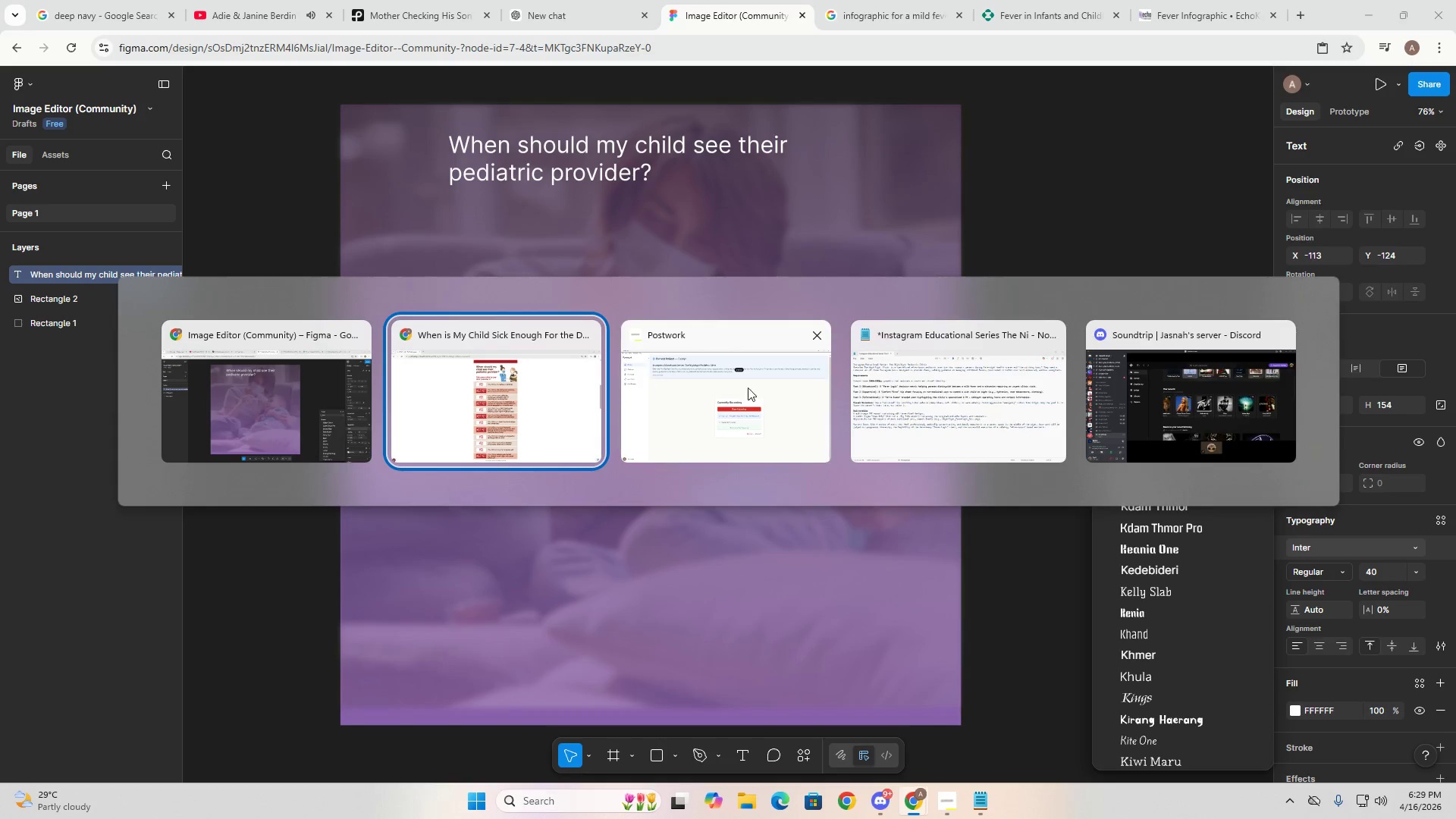 
left_click([949, 394])
 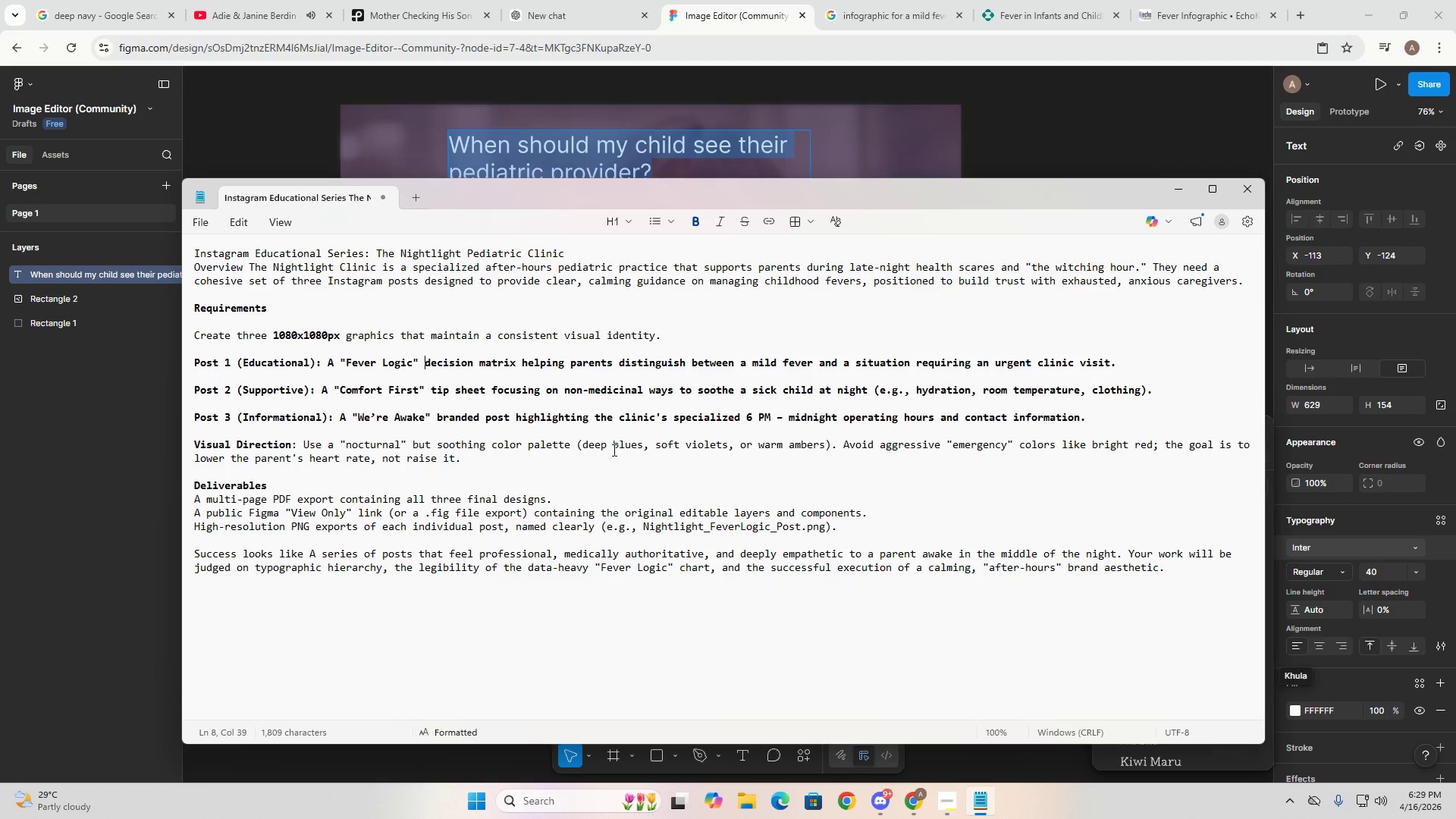 
wait(10.83)
 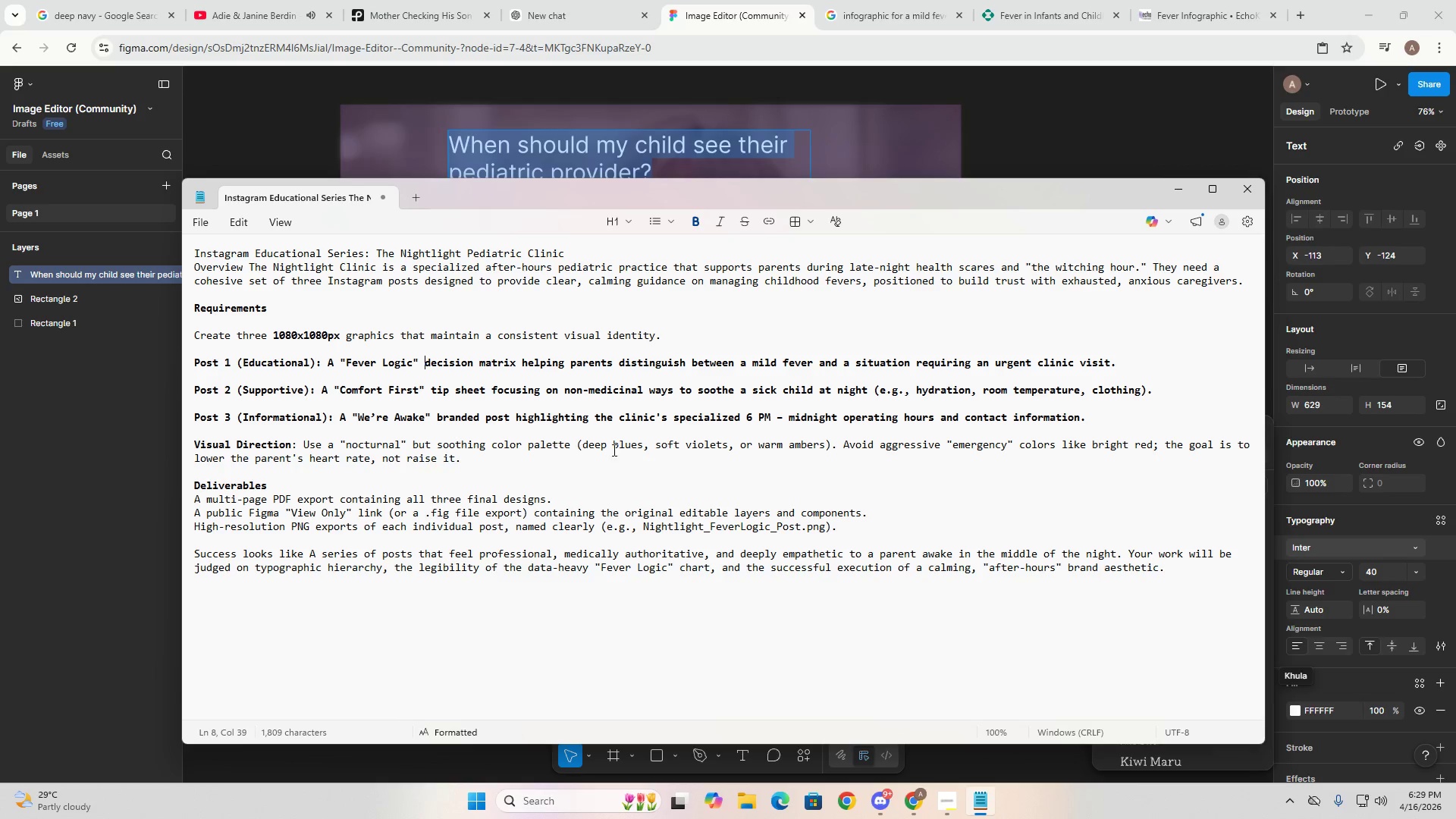 
key(Alt+AltLeft)
 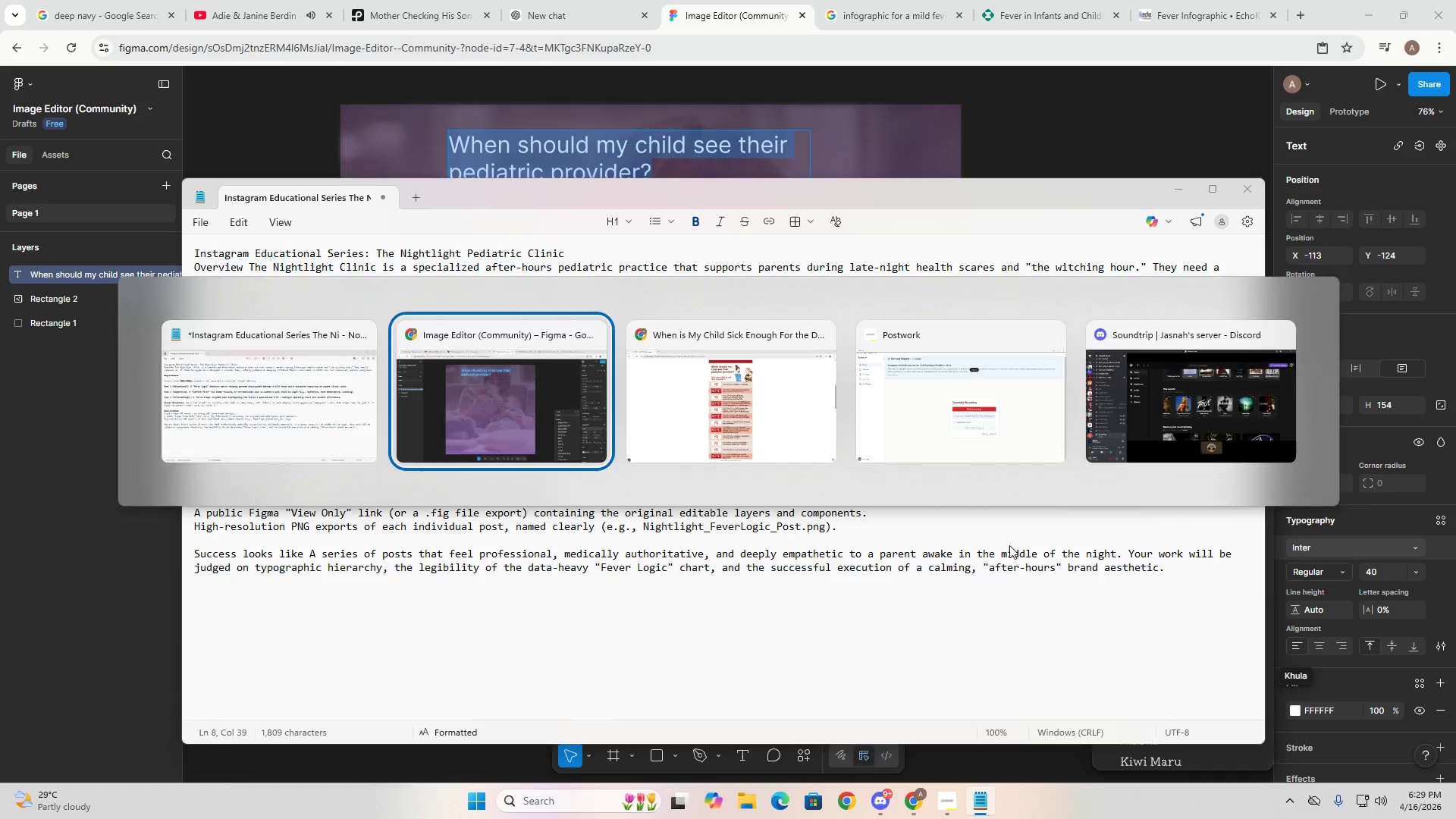 
key(Alt+Tab)
 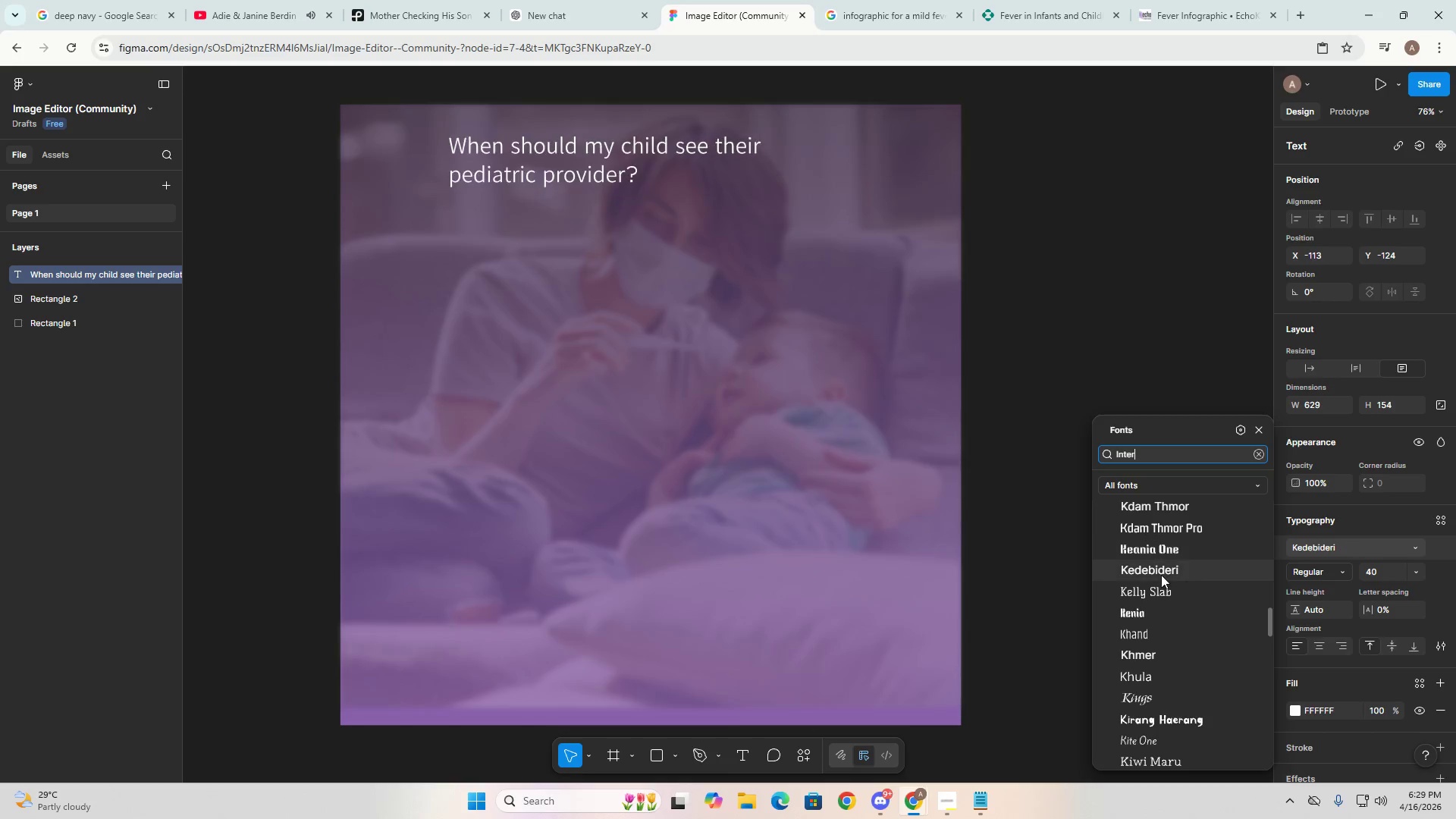 
scroll: coordinate [1159, 595], scroll_direction: down, amount: 19.0
 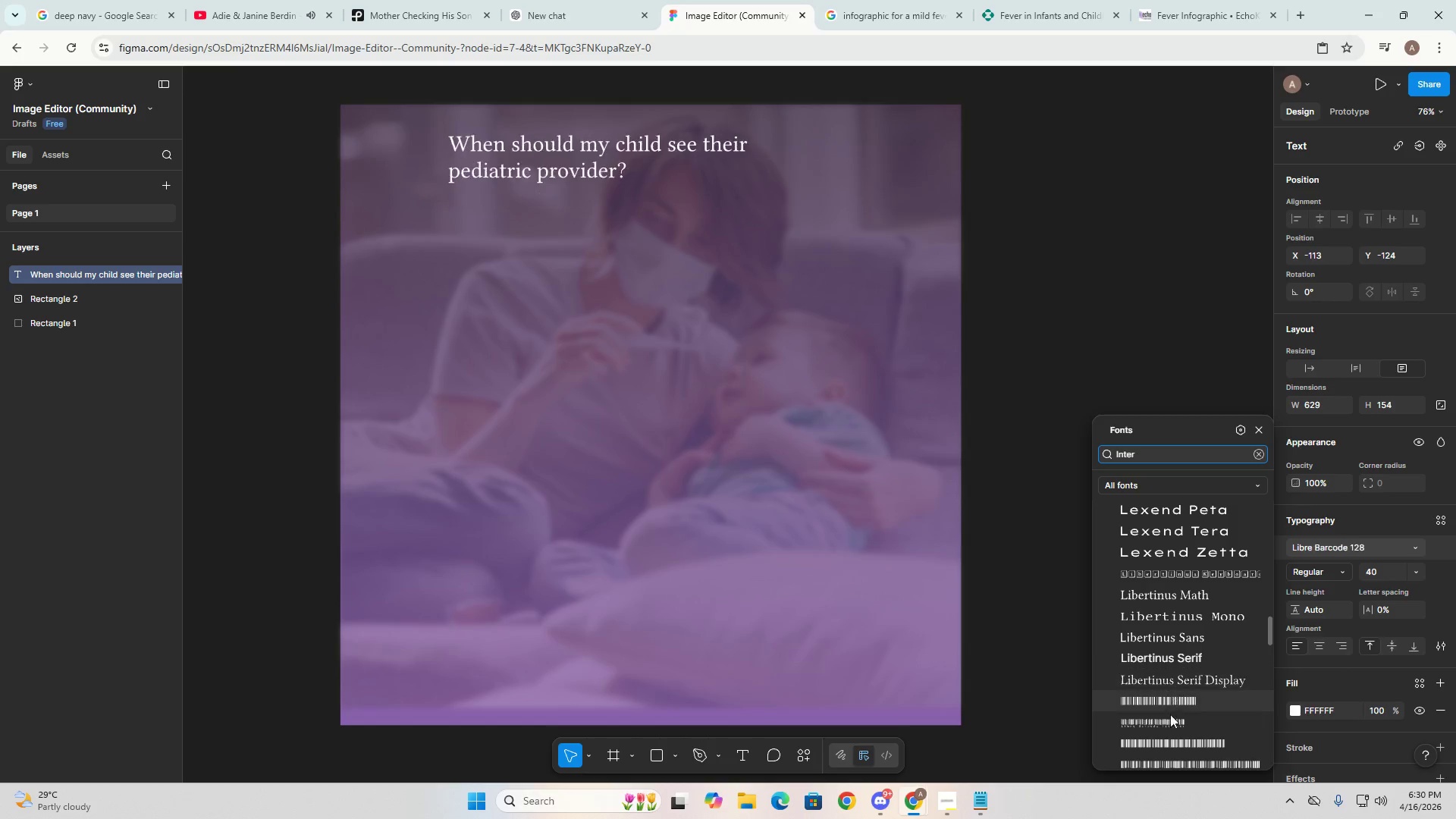 
scroll: coordinate [1177, 711], scroll_direction: down, amount: 7.0
 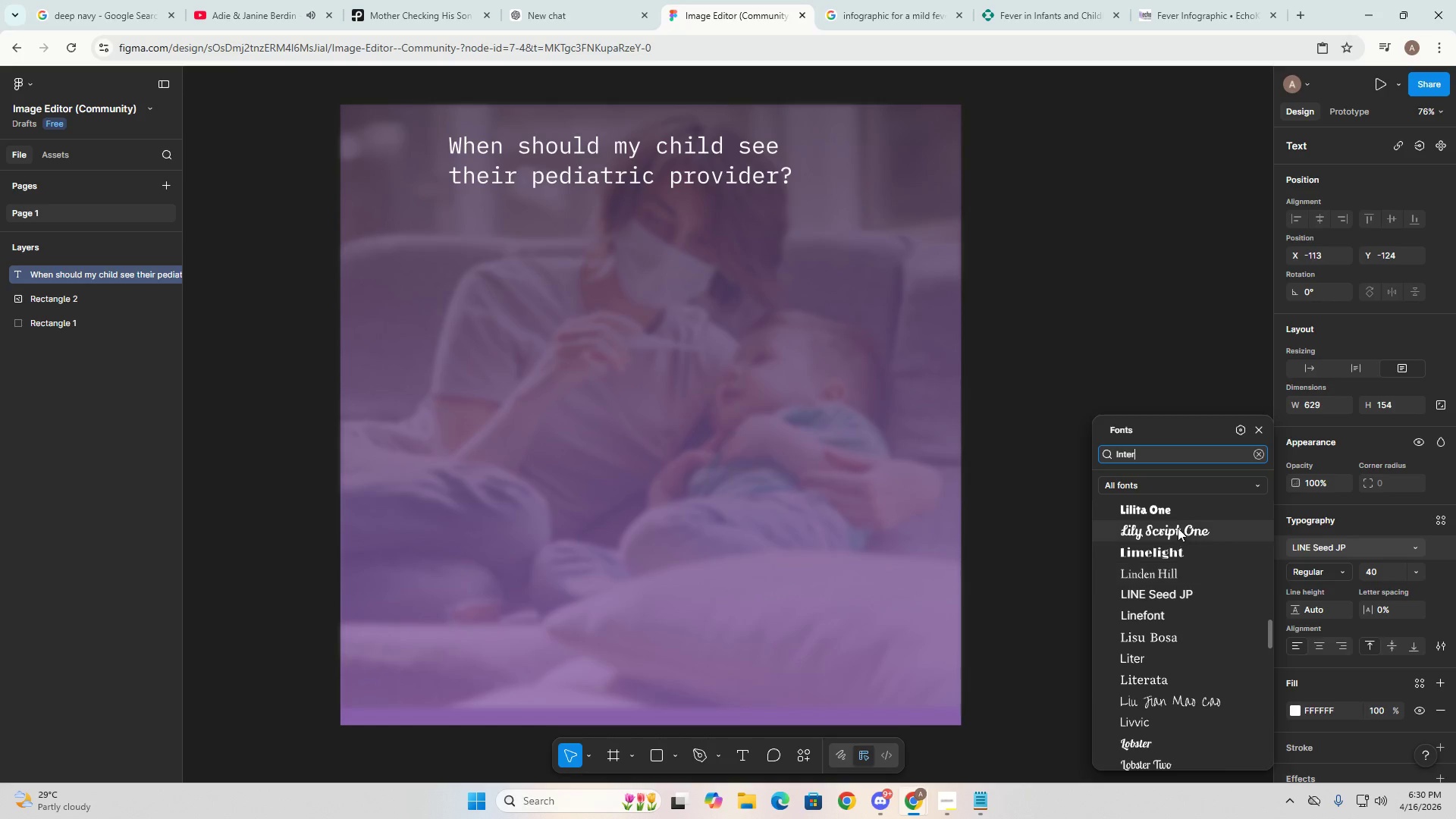 
scroll: coordinate [1173, 529], scroll_direction: up, amount: 2.0
 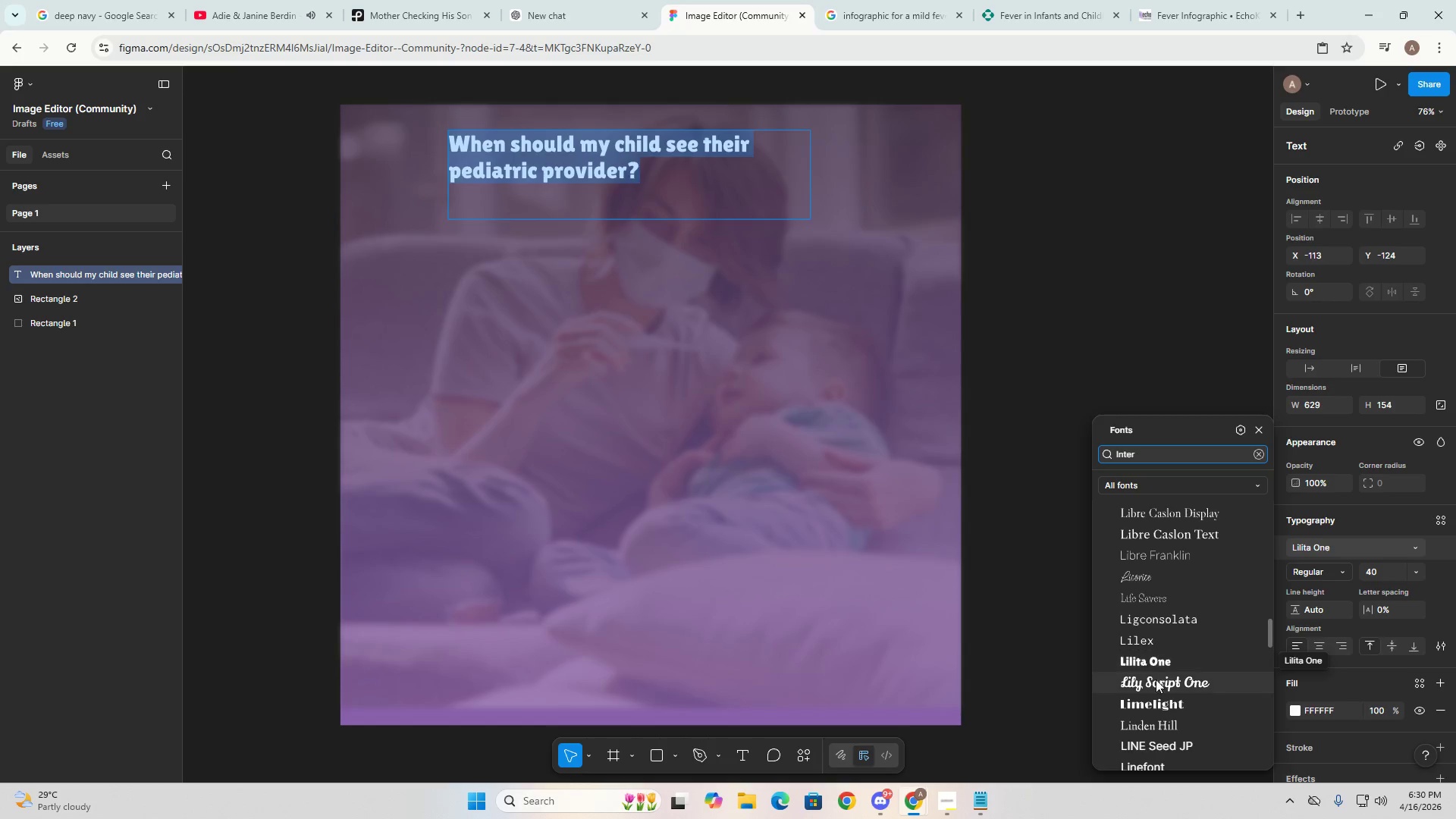 
scroll: coordinate [1172, 687], scroll_direction: down, amount: 18.0
 